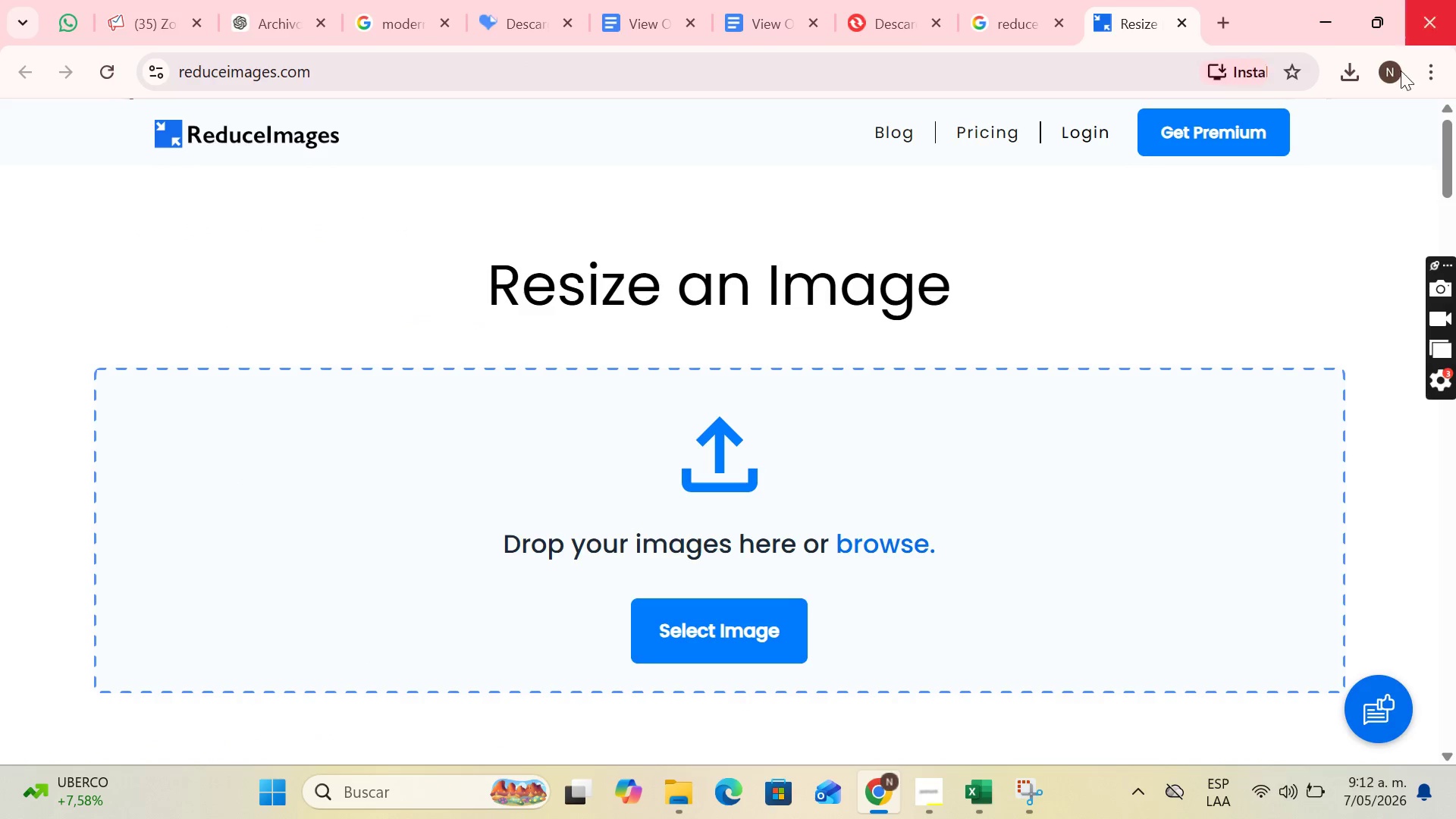 
left_click([1348, 67])
 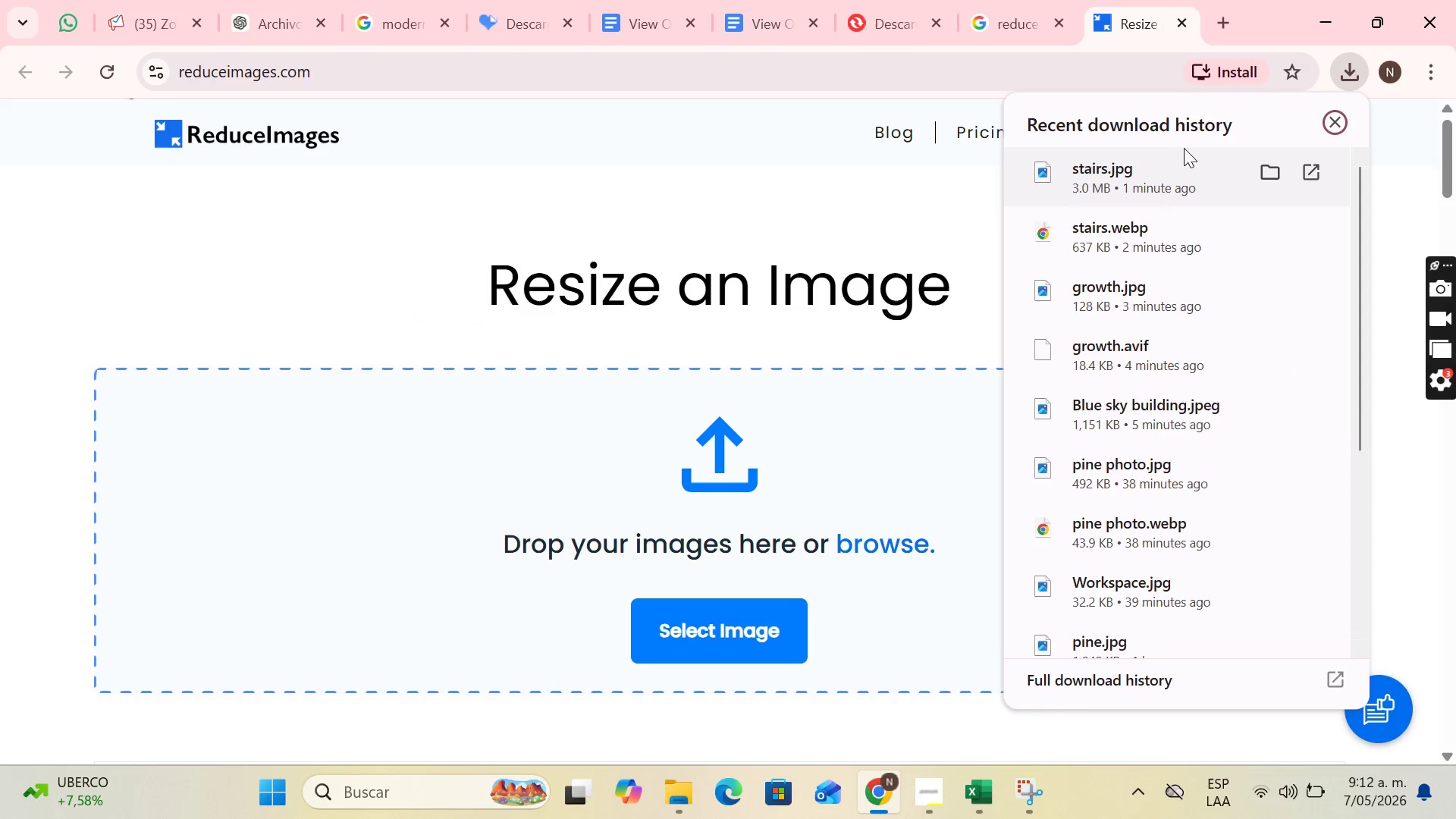 
left_click_drag(start_coordinate=[1157, 156], to_coordinate=[710, 475])
 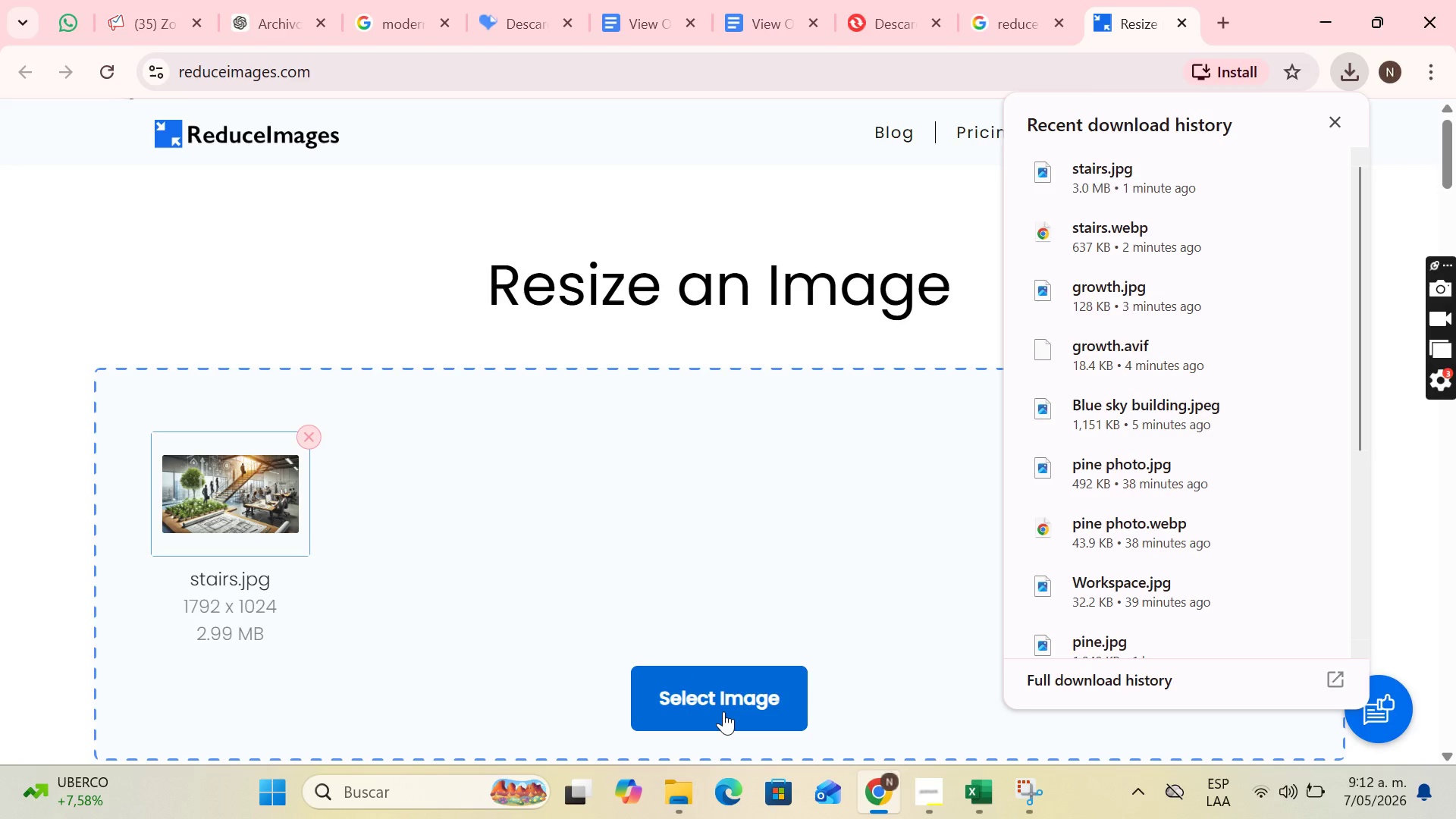 
left_click([726, 703])
 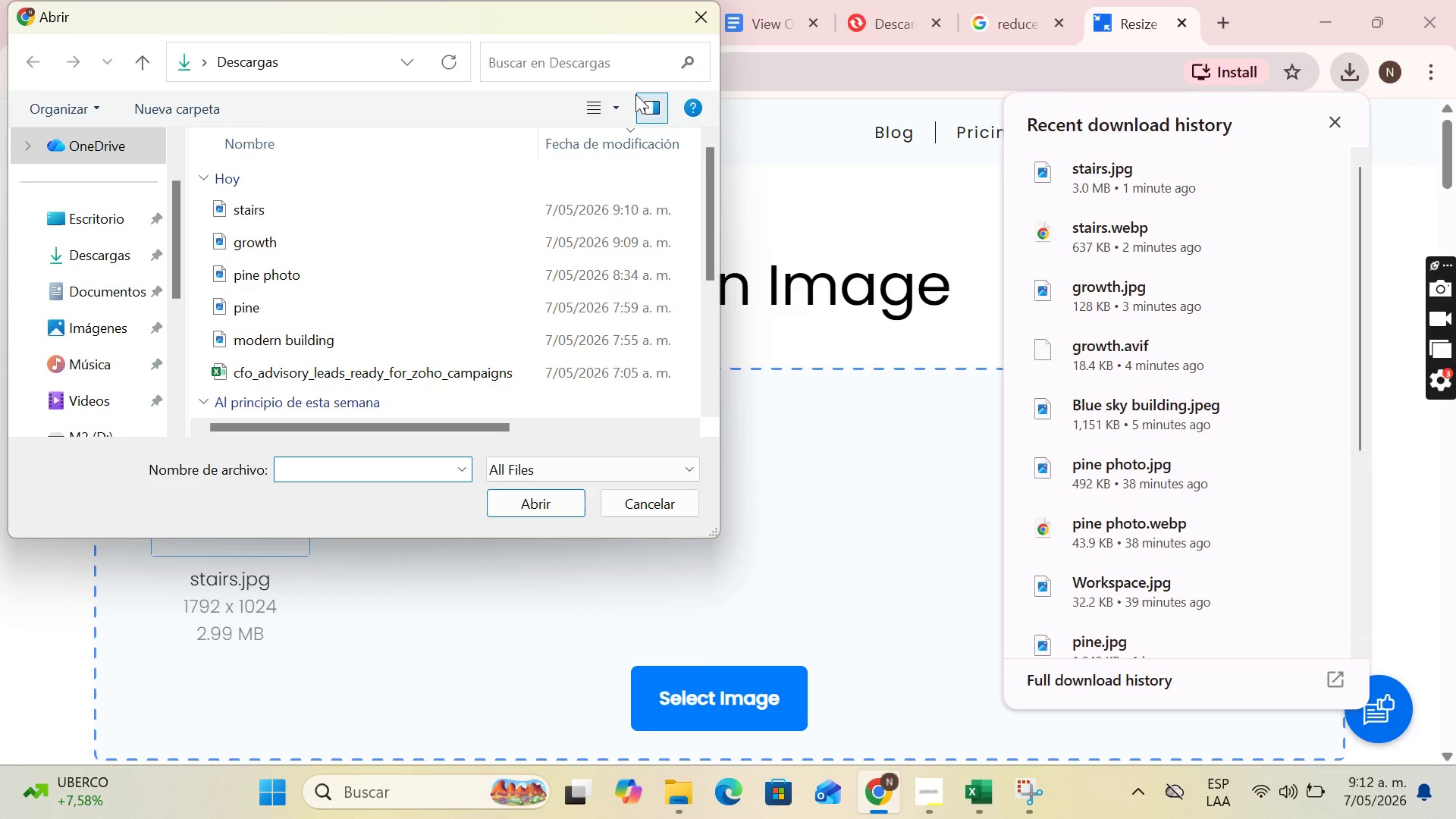 
left_click([706, 19])
 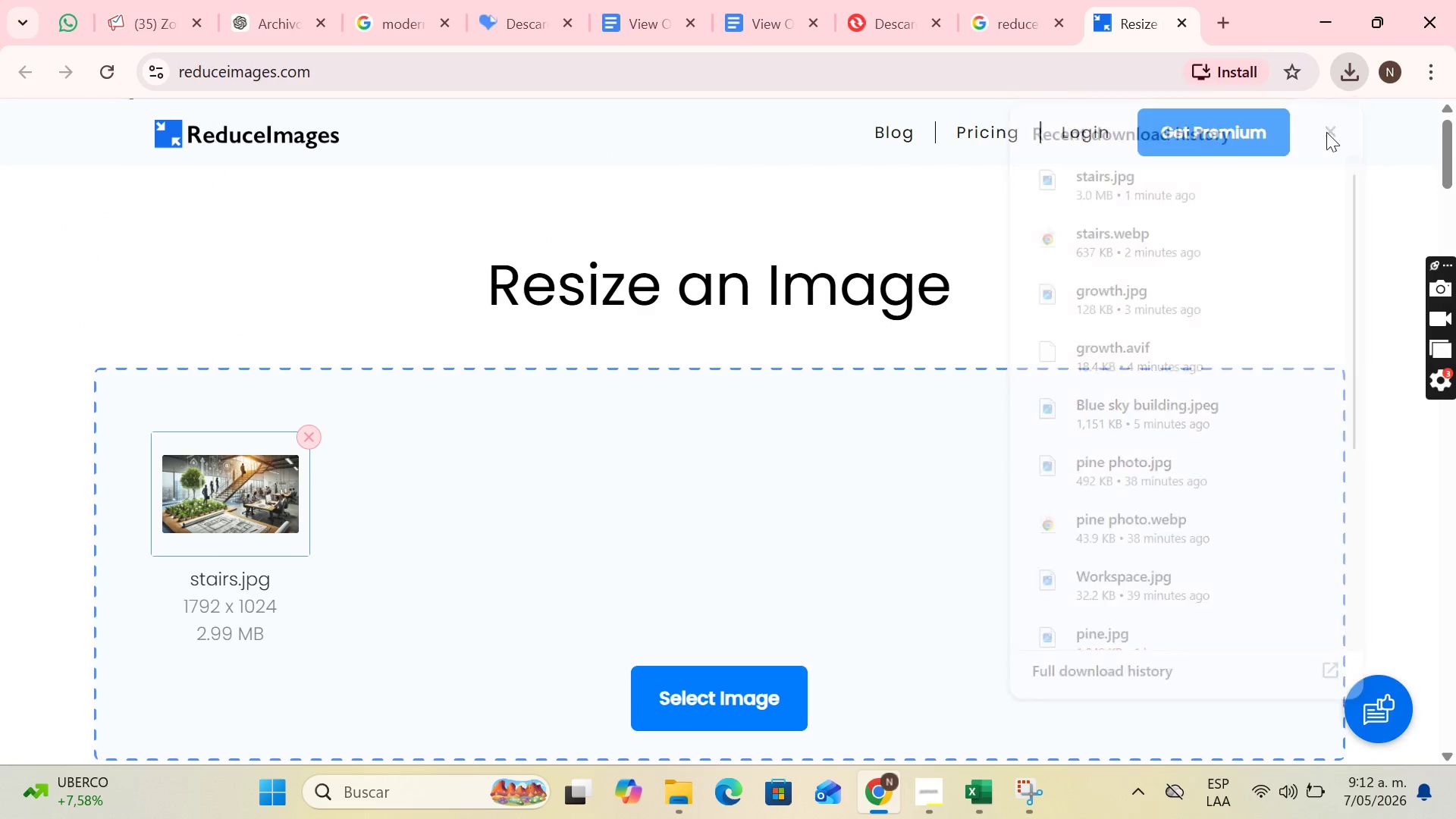 
scroll: coordinate [618, 591], scroll_direction: down, amount: 6.0
 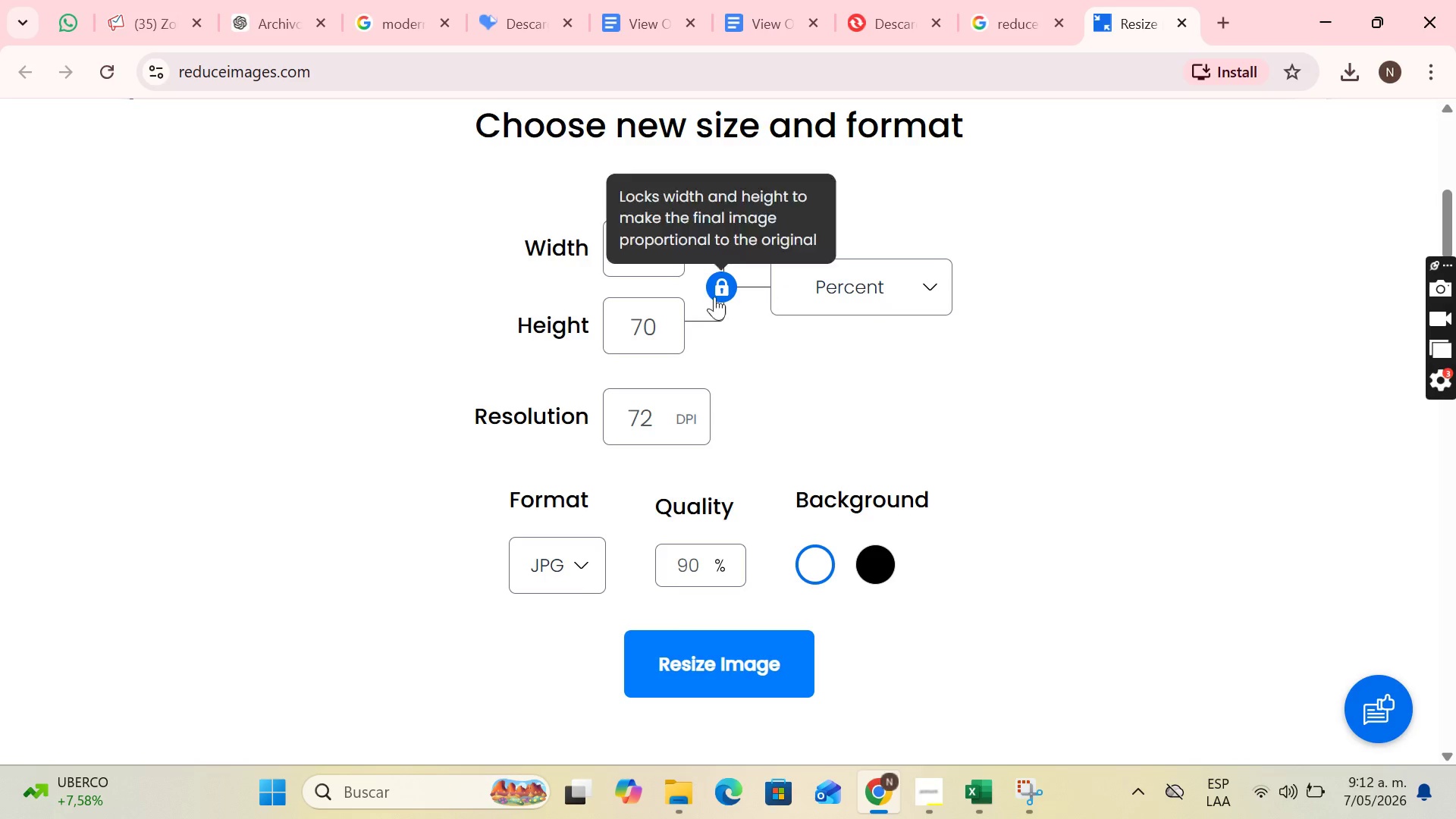 
left_click([647, 423])
 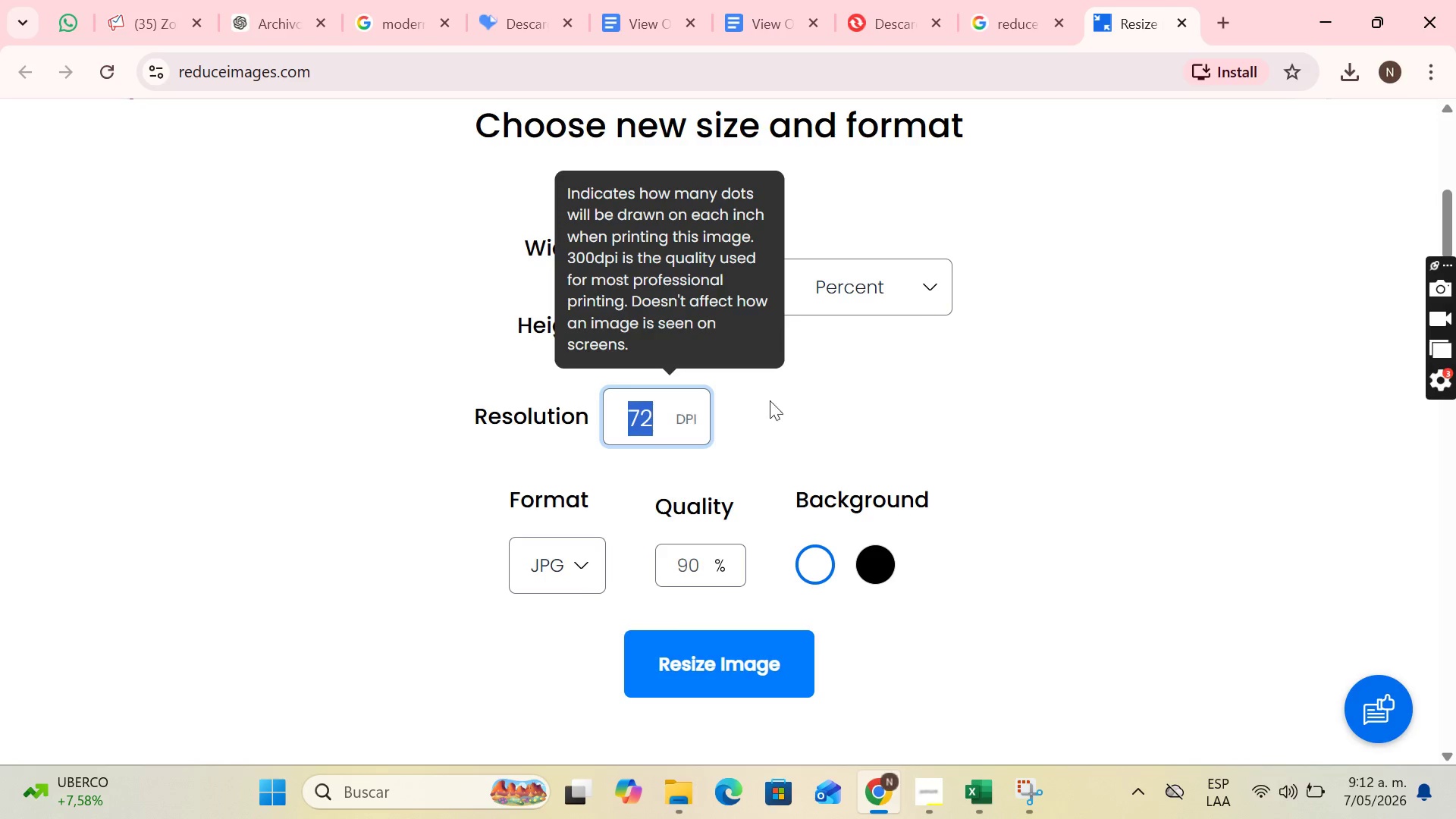 
left_click([822, 394])
 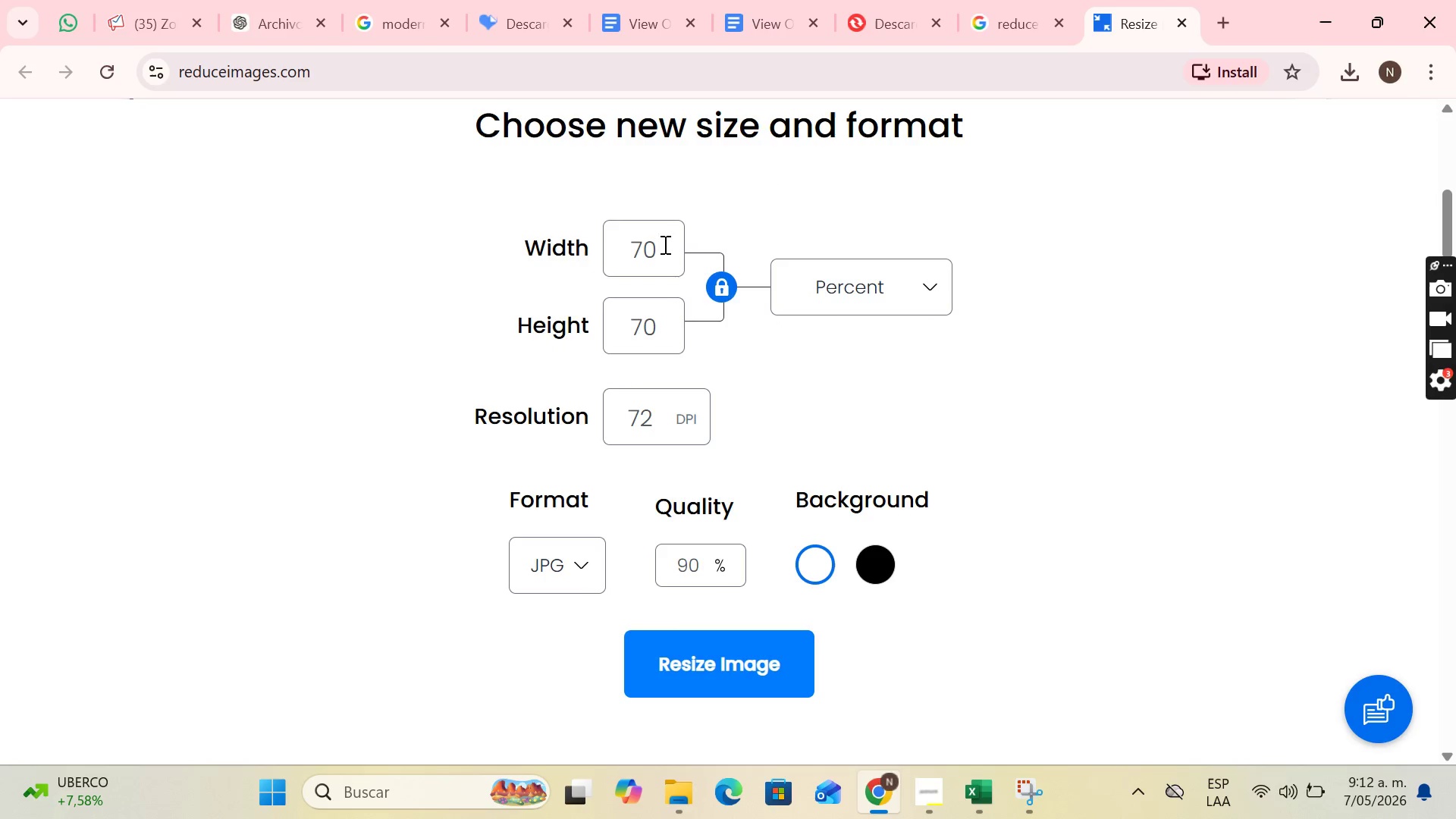 
left_click([861, 288])
 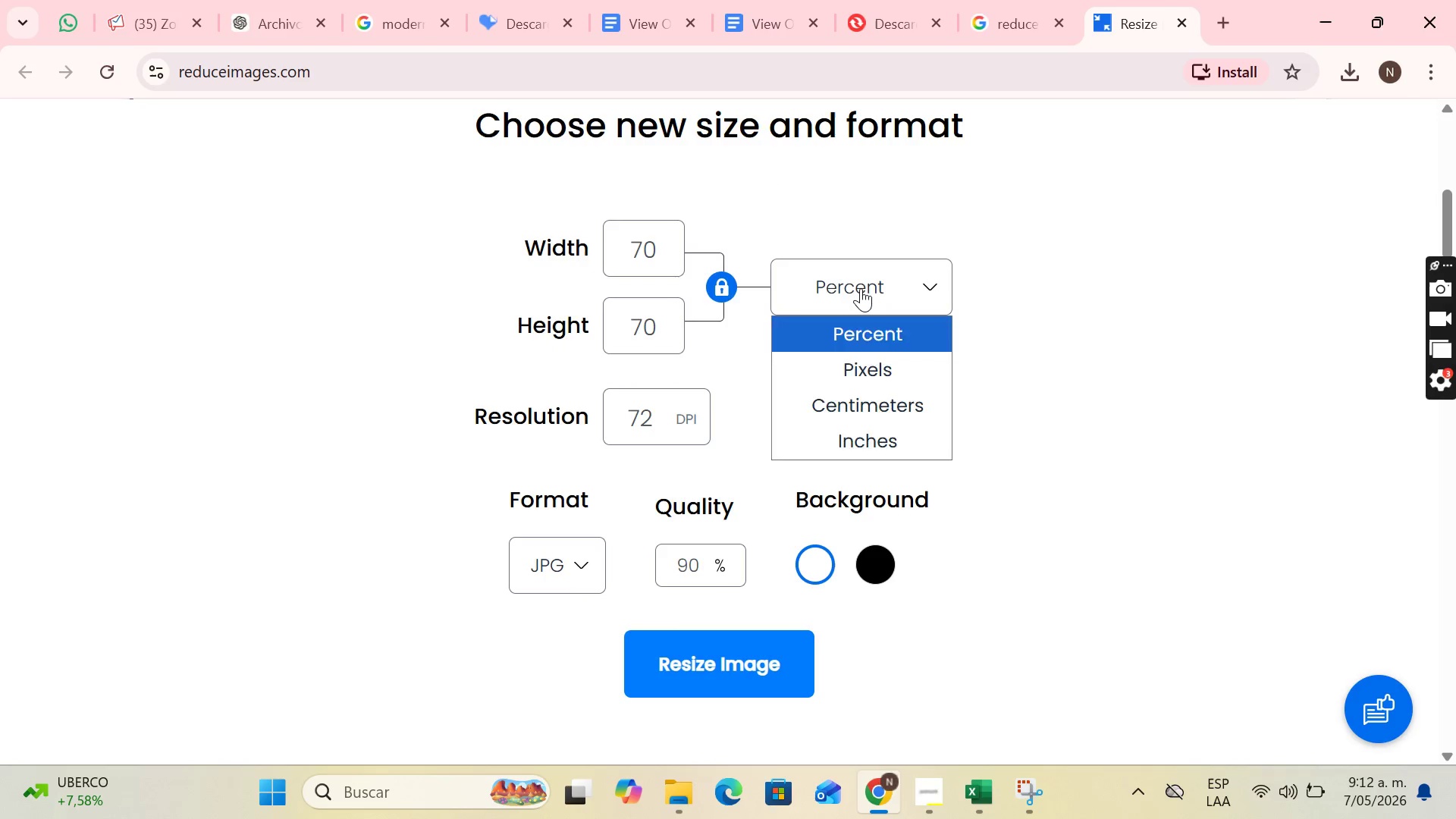 
double_click([861, 289])
 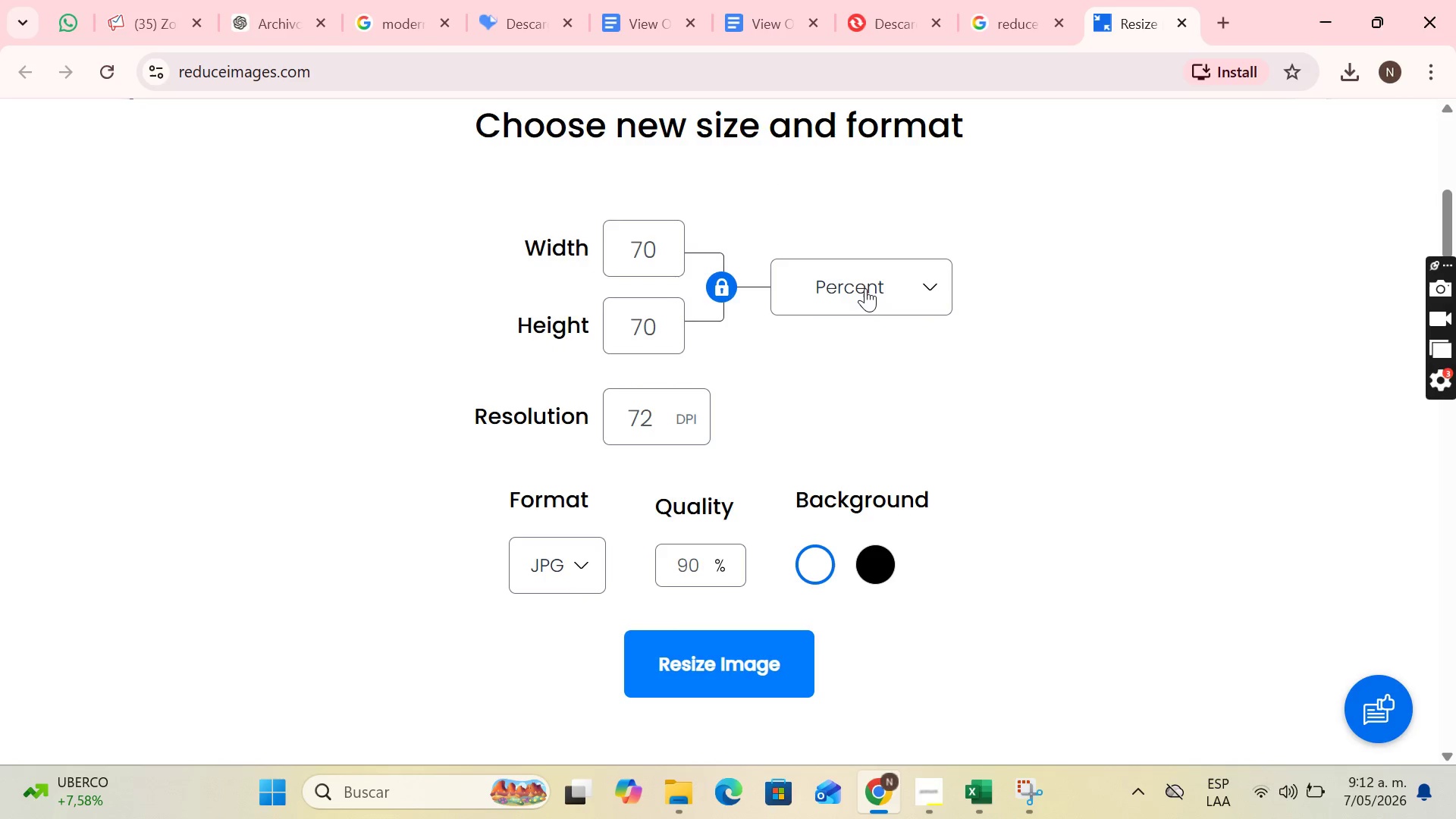 
double_click([865, 288])
 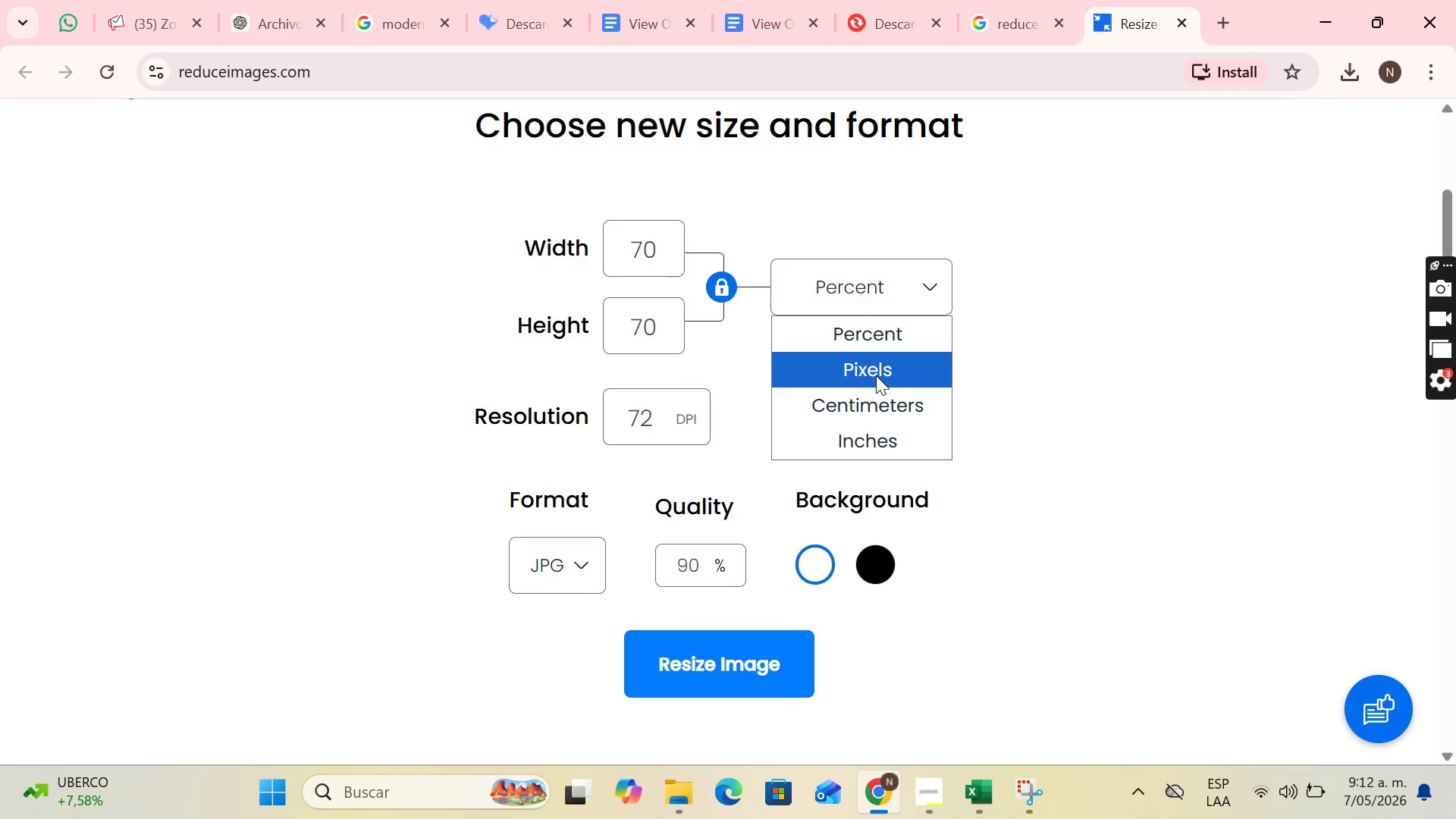 
left_click([876, 375])
 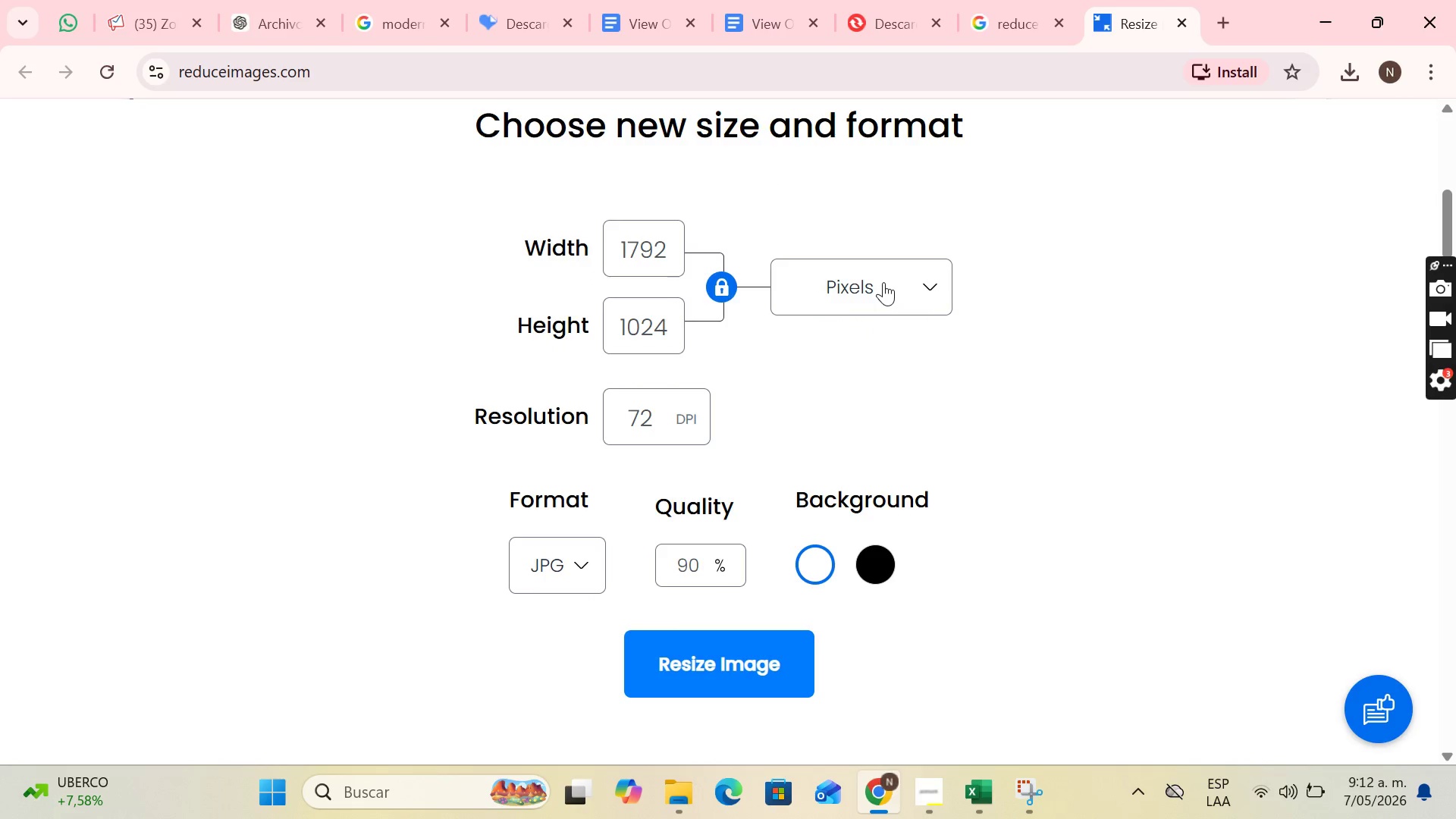 
left_click([883, 282])
 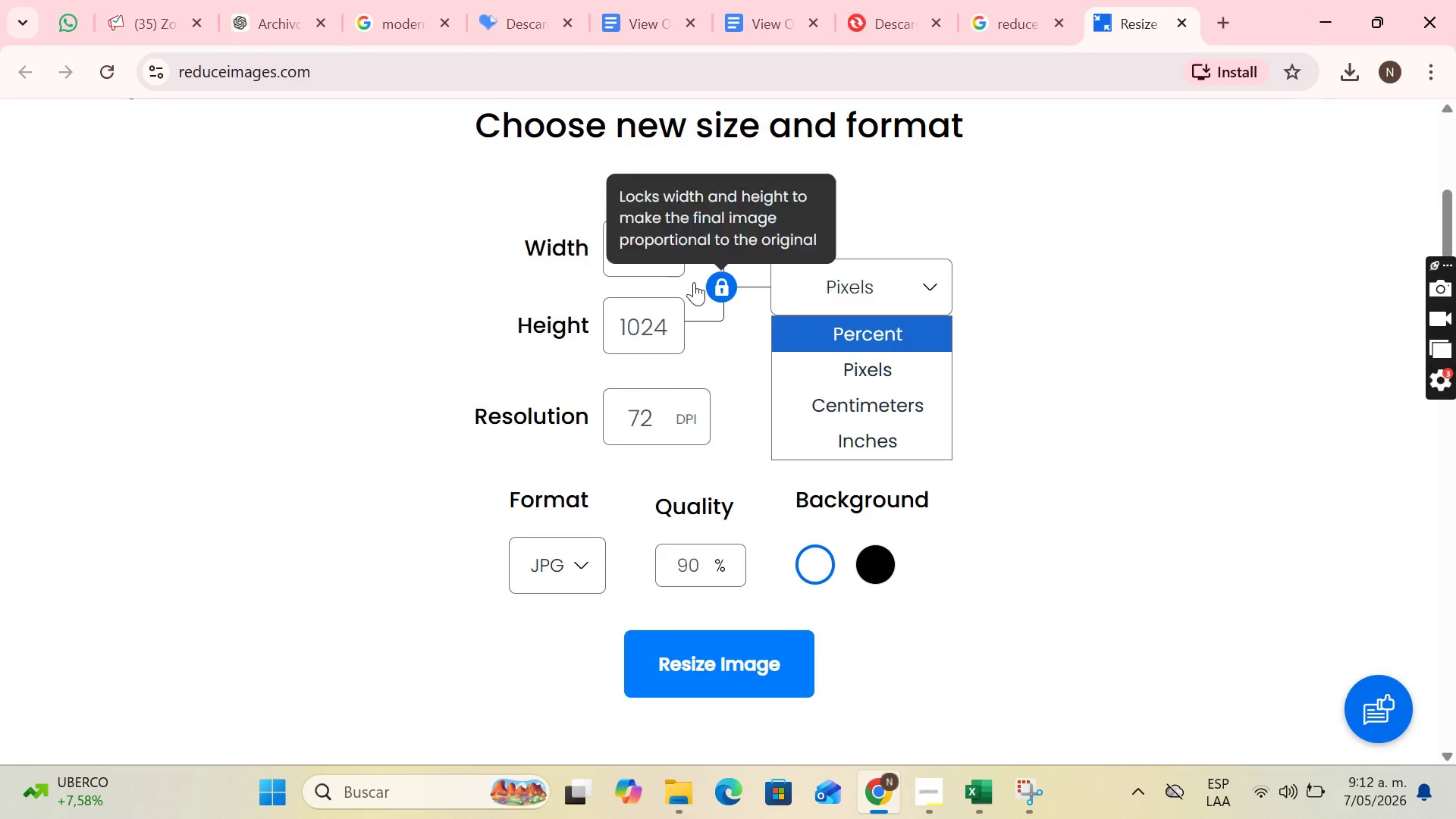 
left_click([657, 254])
 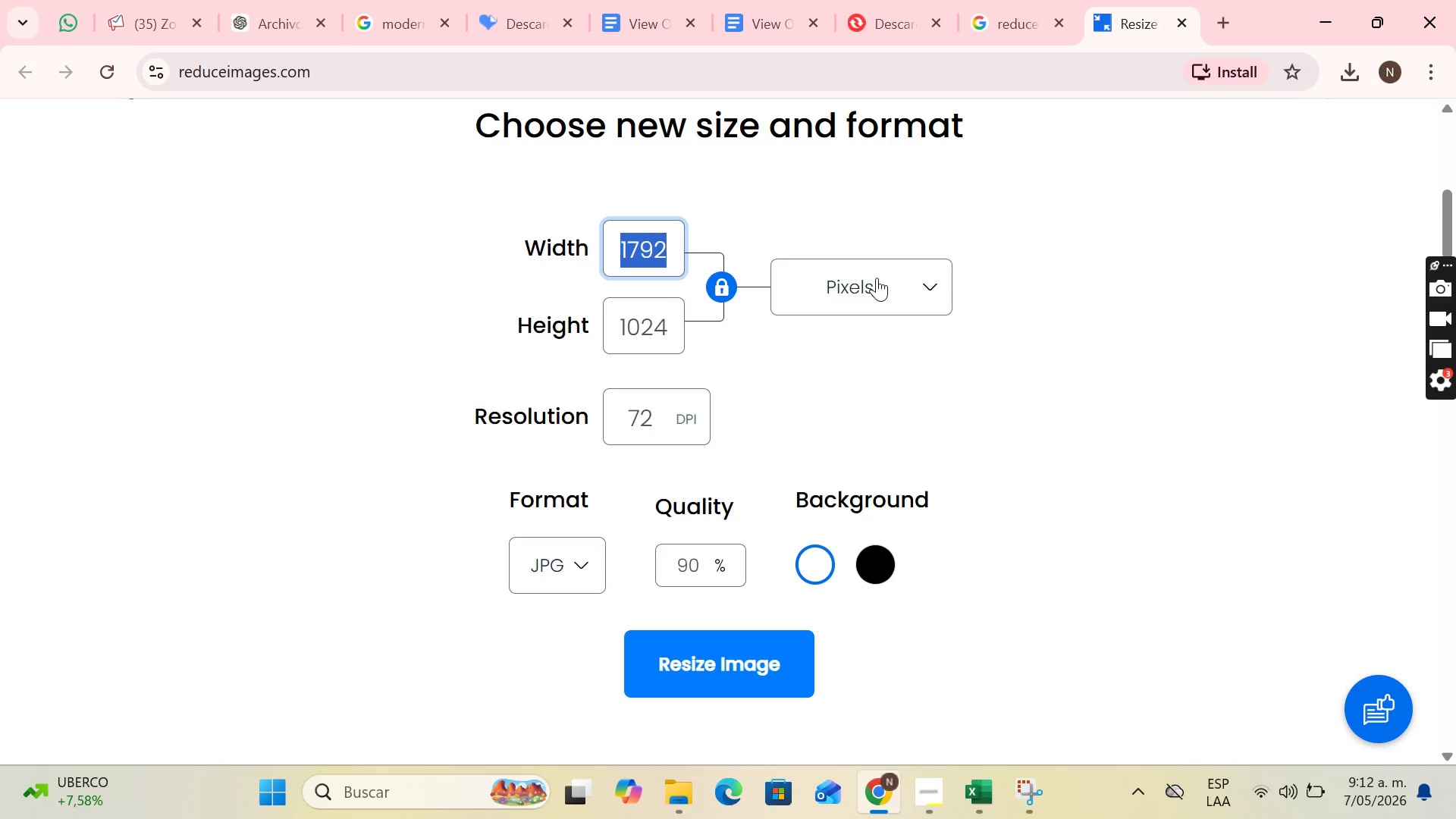 
left_click([877, 278])
 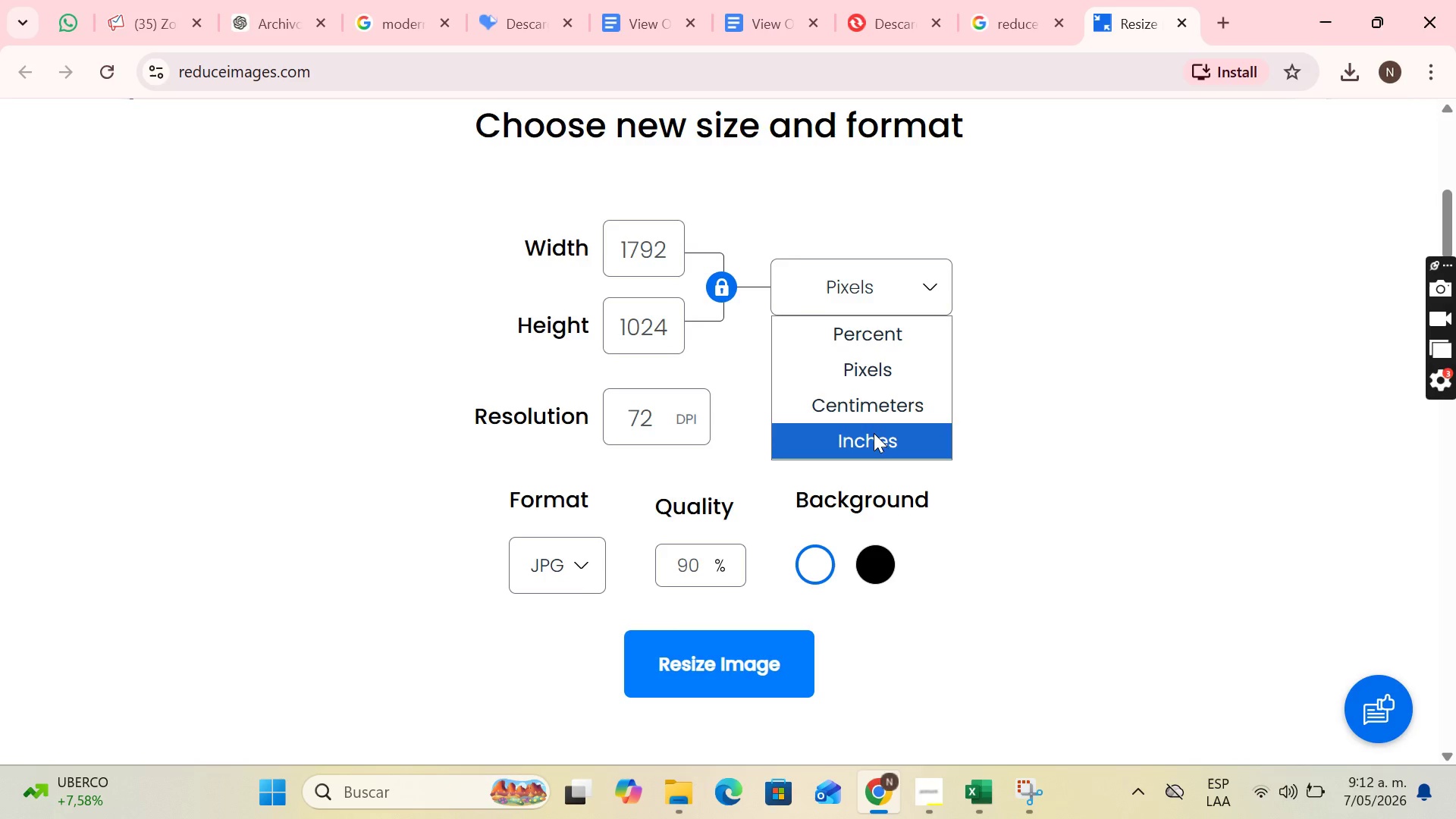 
left_click([883, 410])
 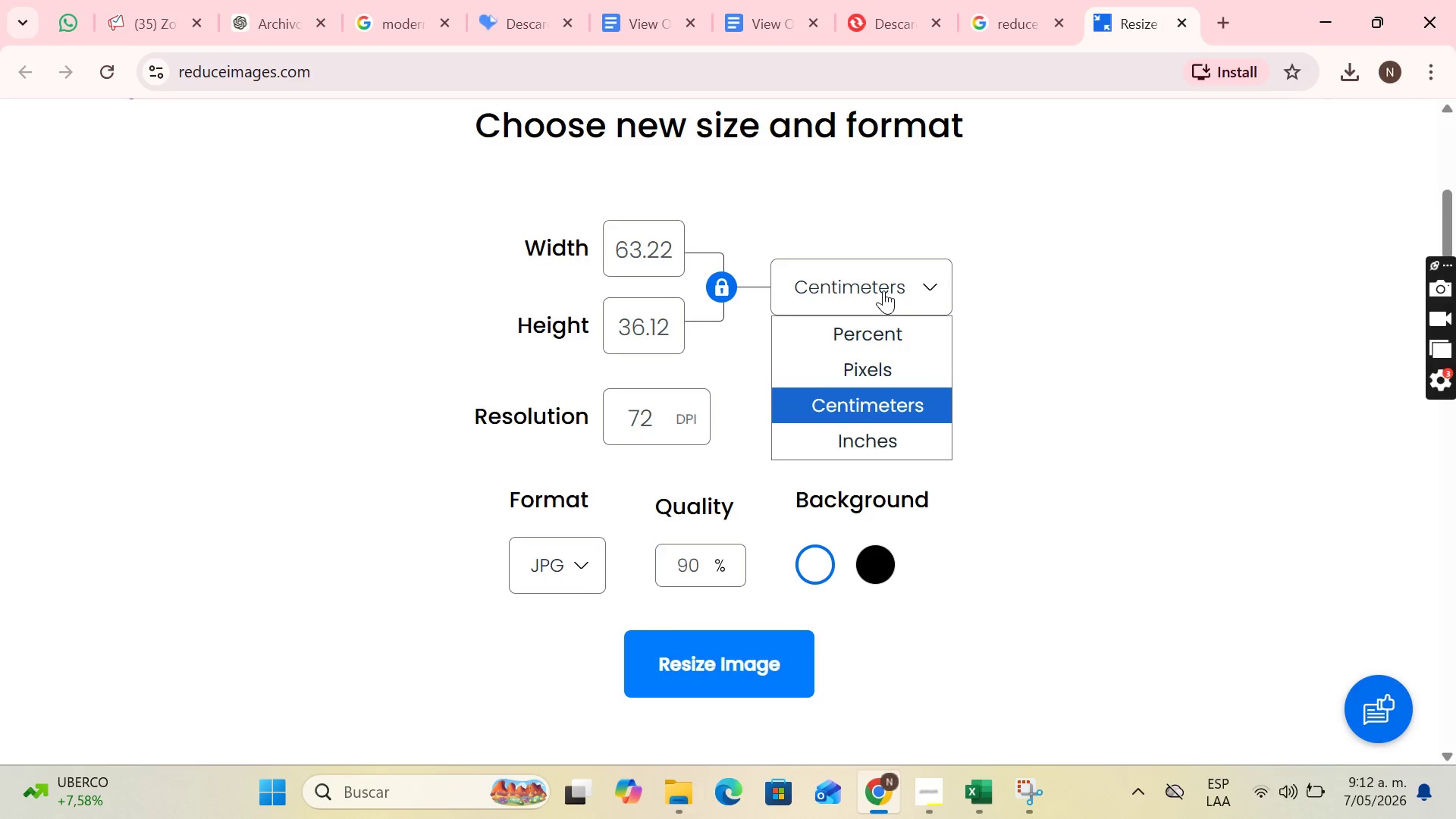 
double_click([880, 354])
 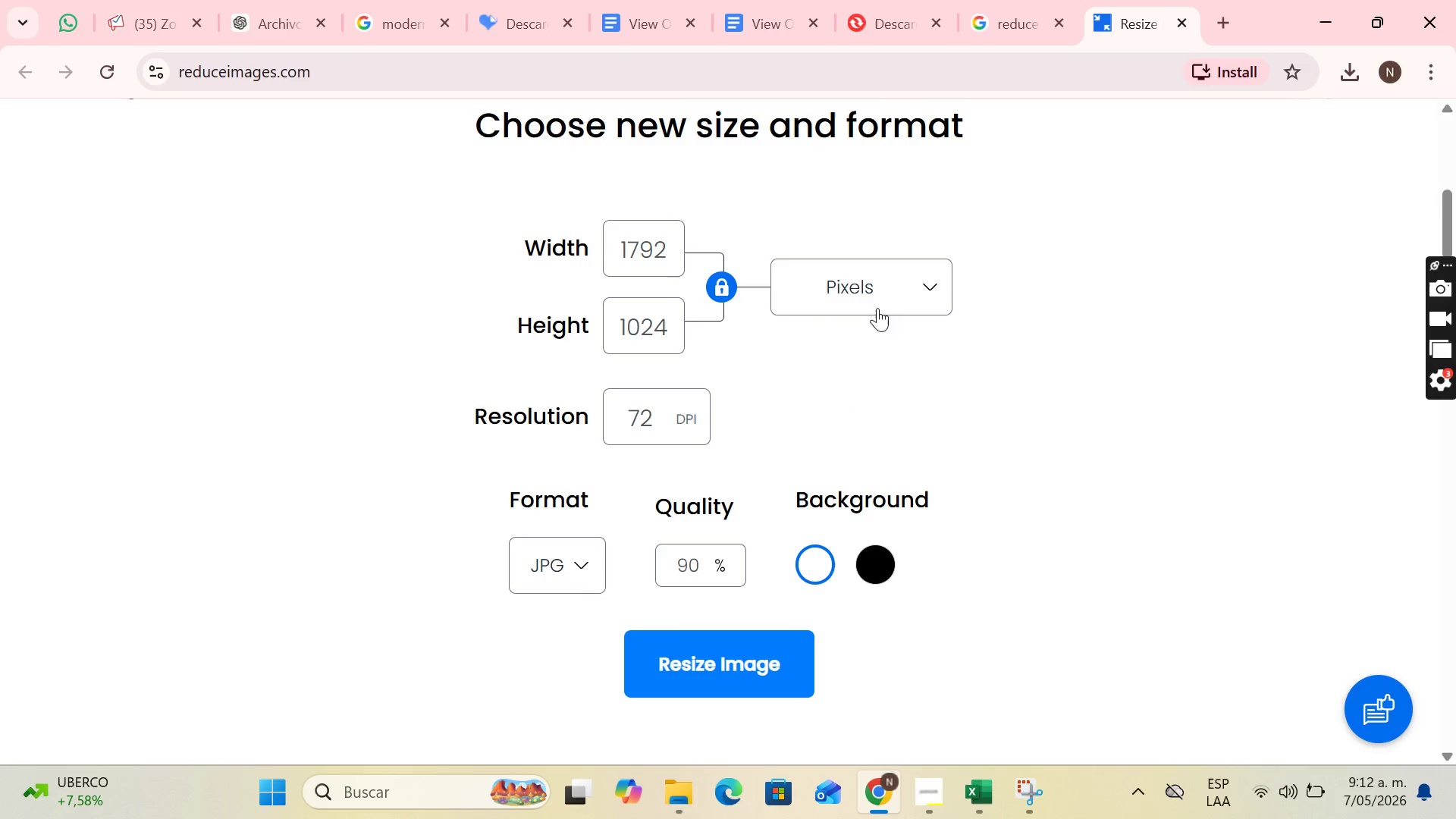 
triple_click([877, 297])
 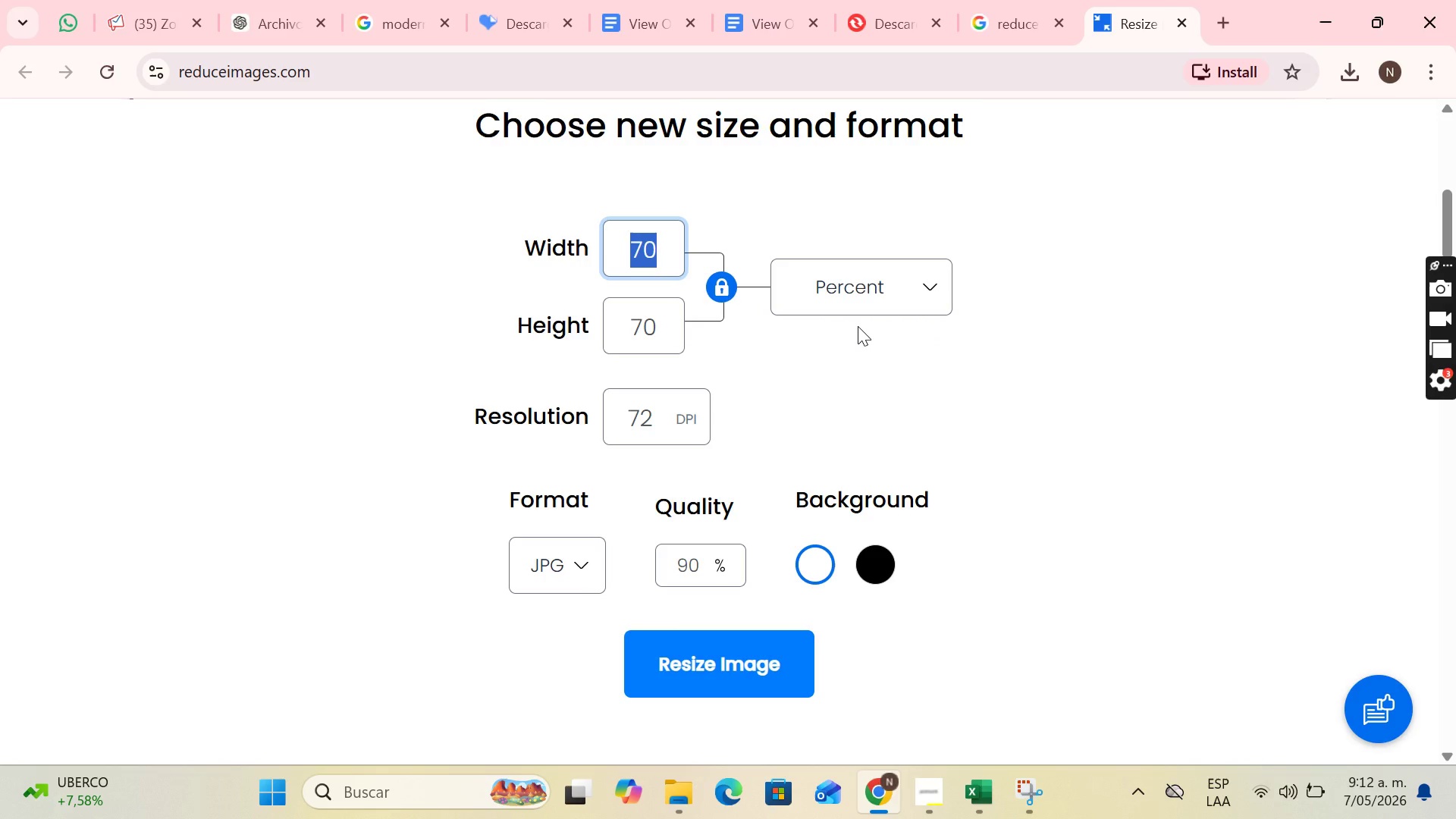 
type(50)
 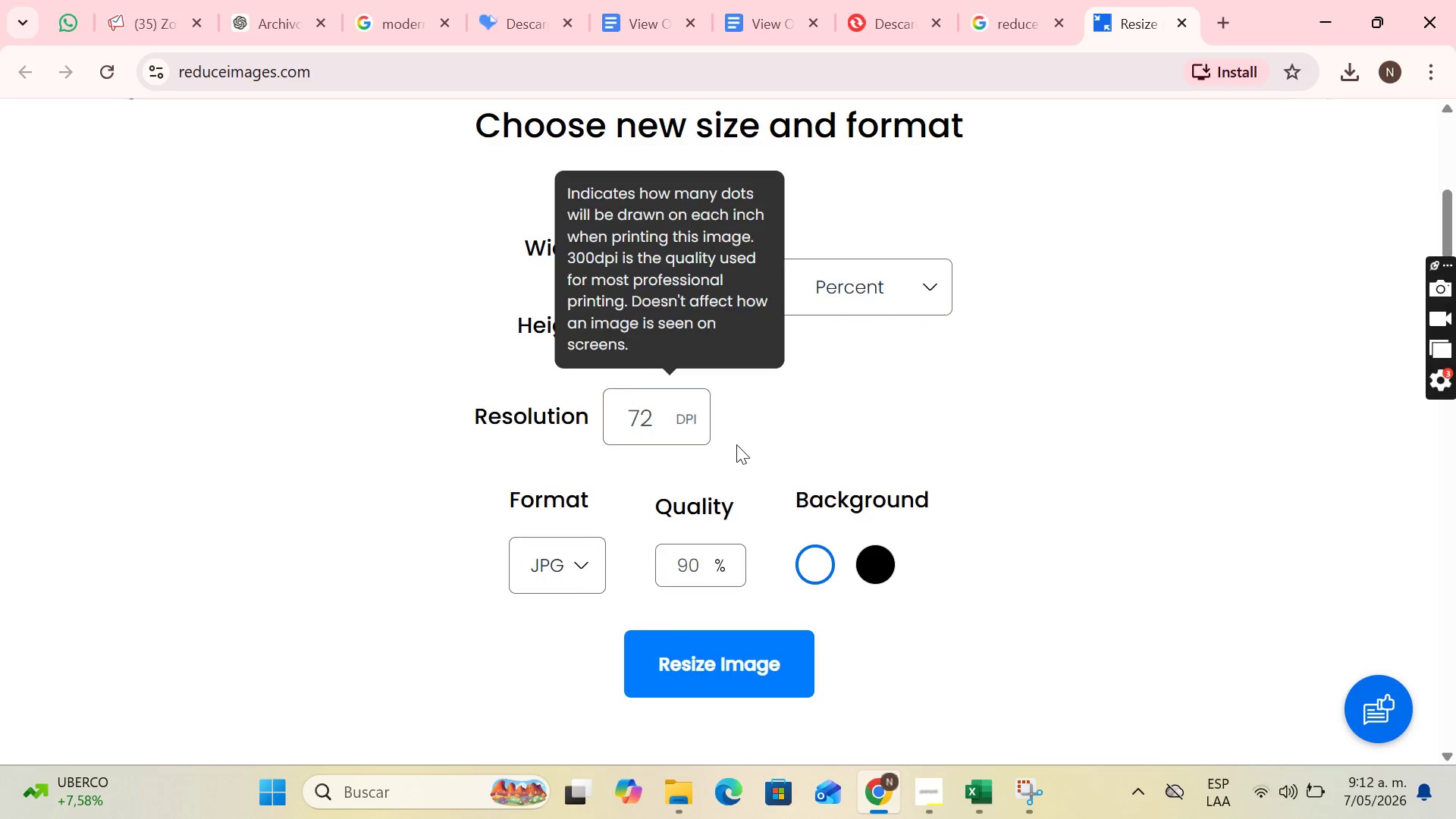 
left_click([799, 428])
 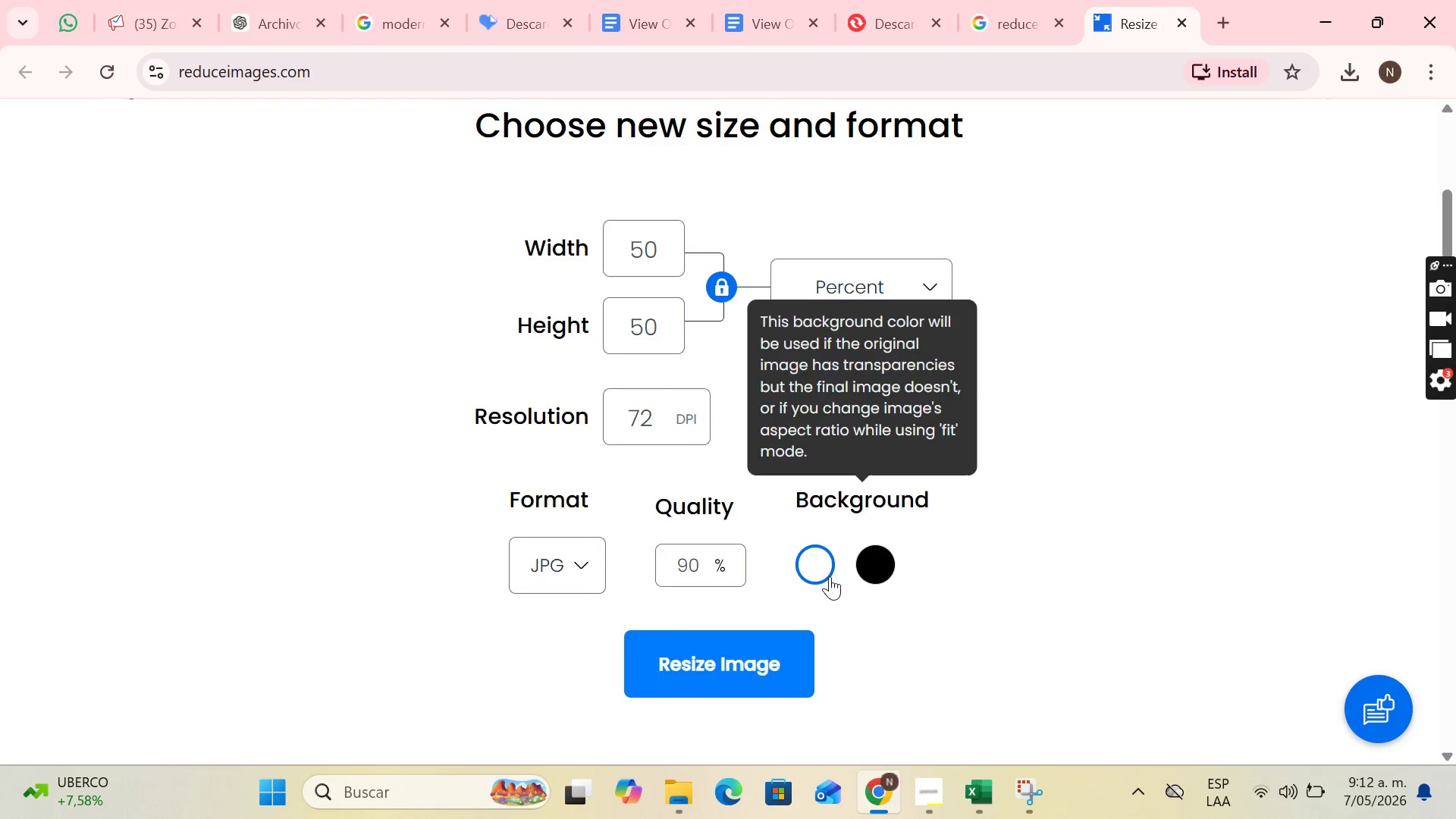 
left_click([767, 673])
 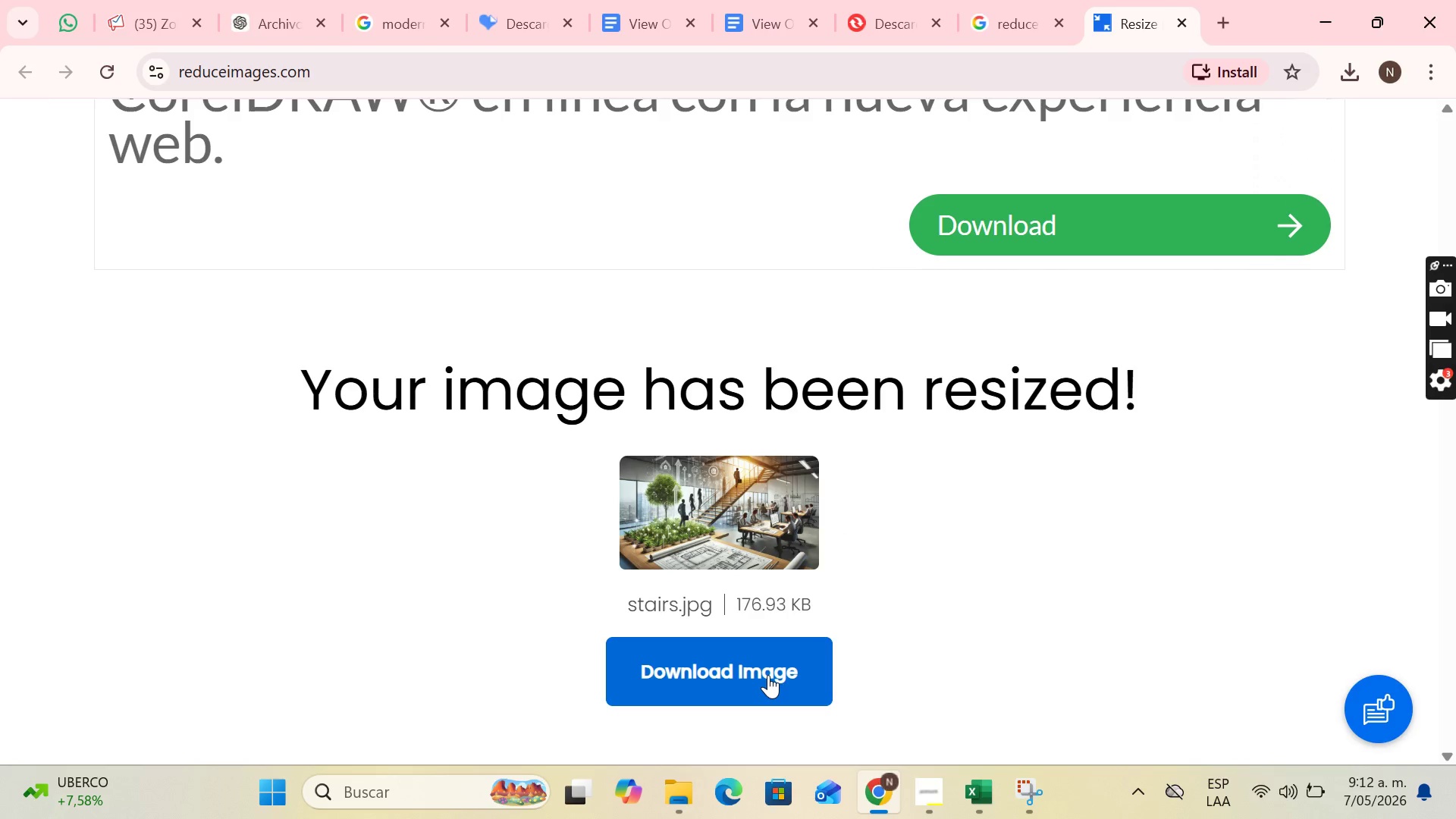 
left_click([768, 679])
 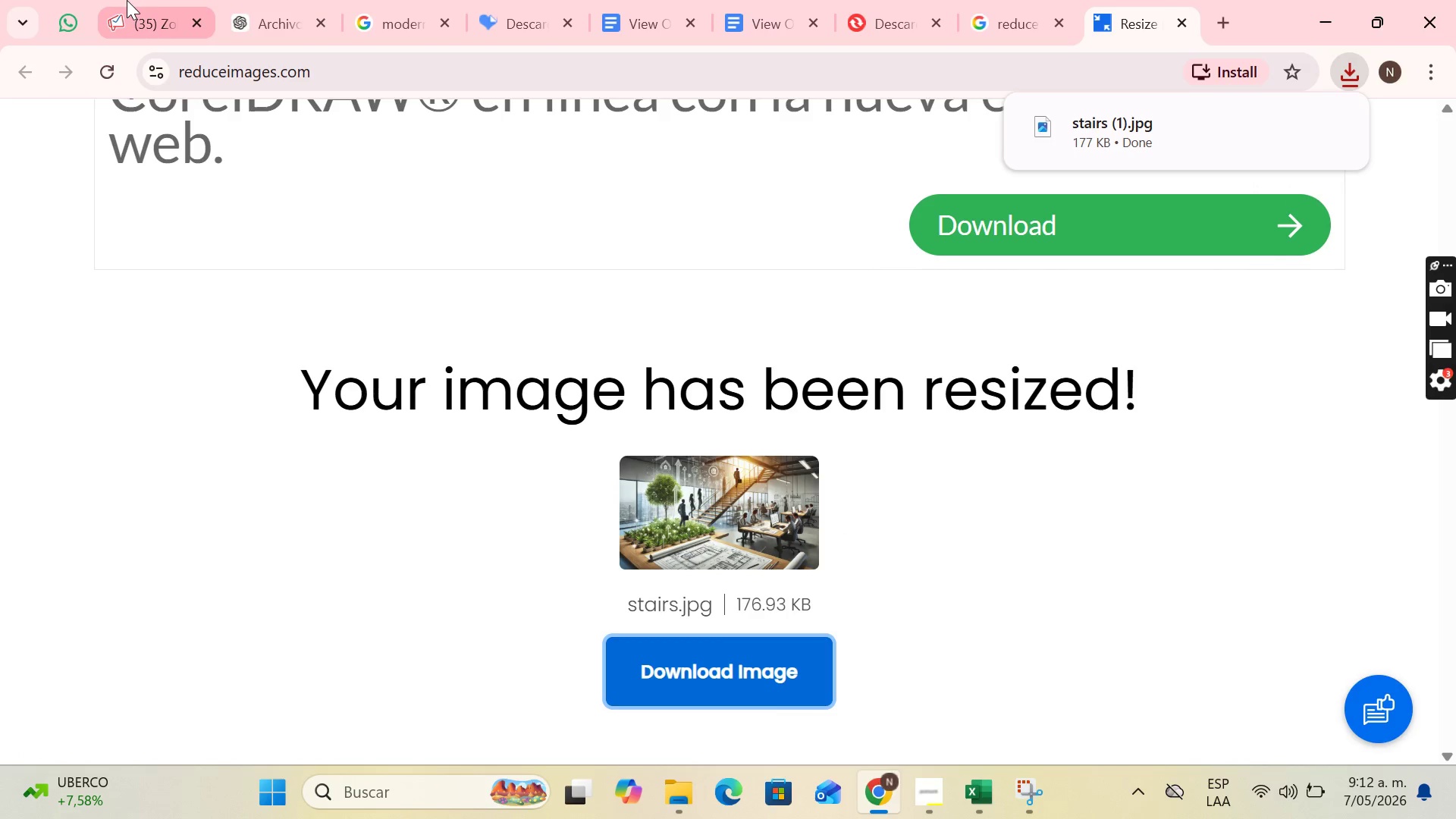 
left_click([127, 0])
 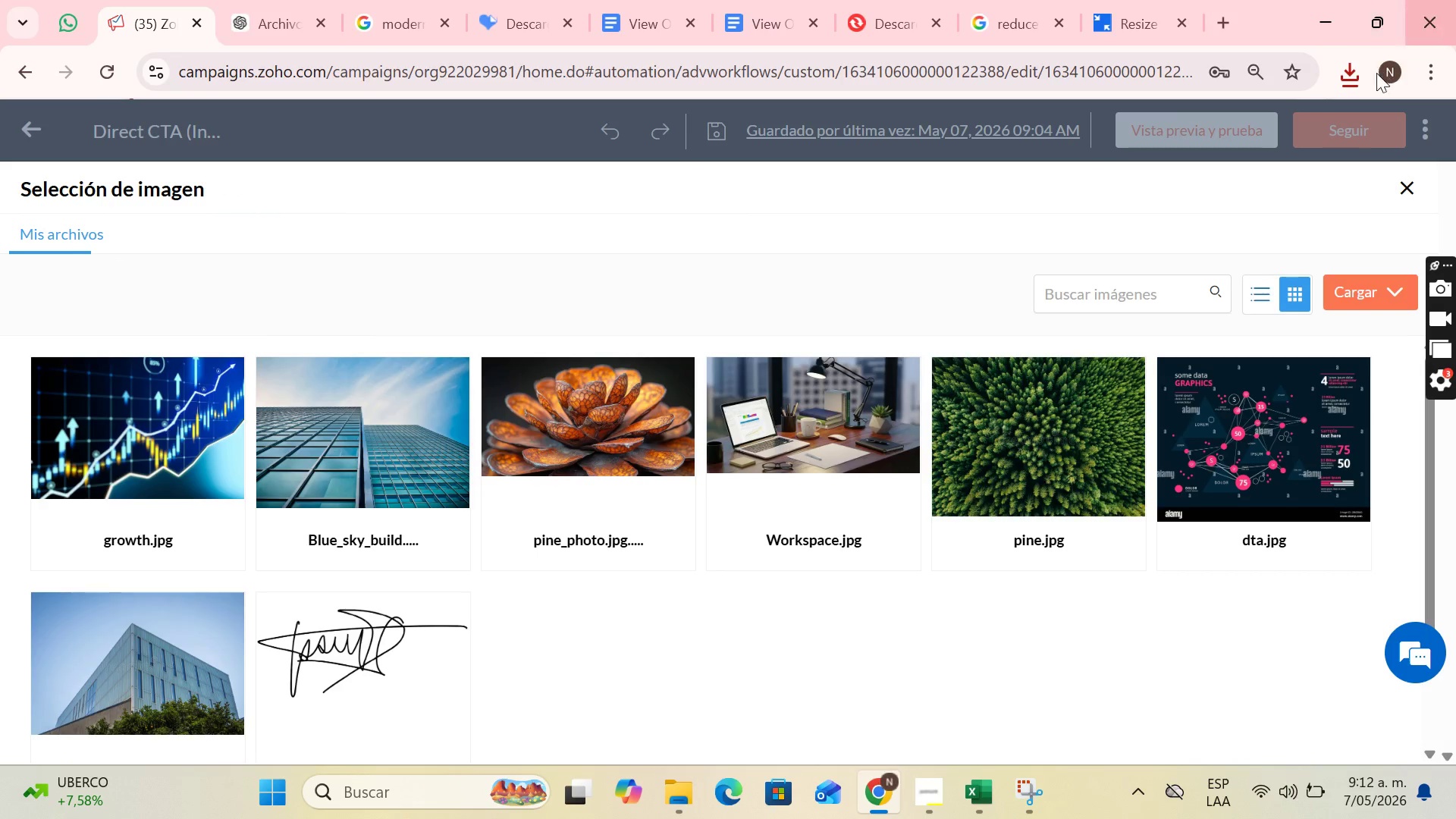 
left_click([1351, 80])
 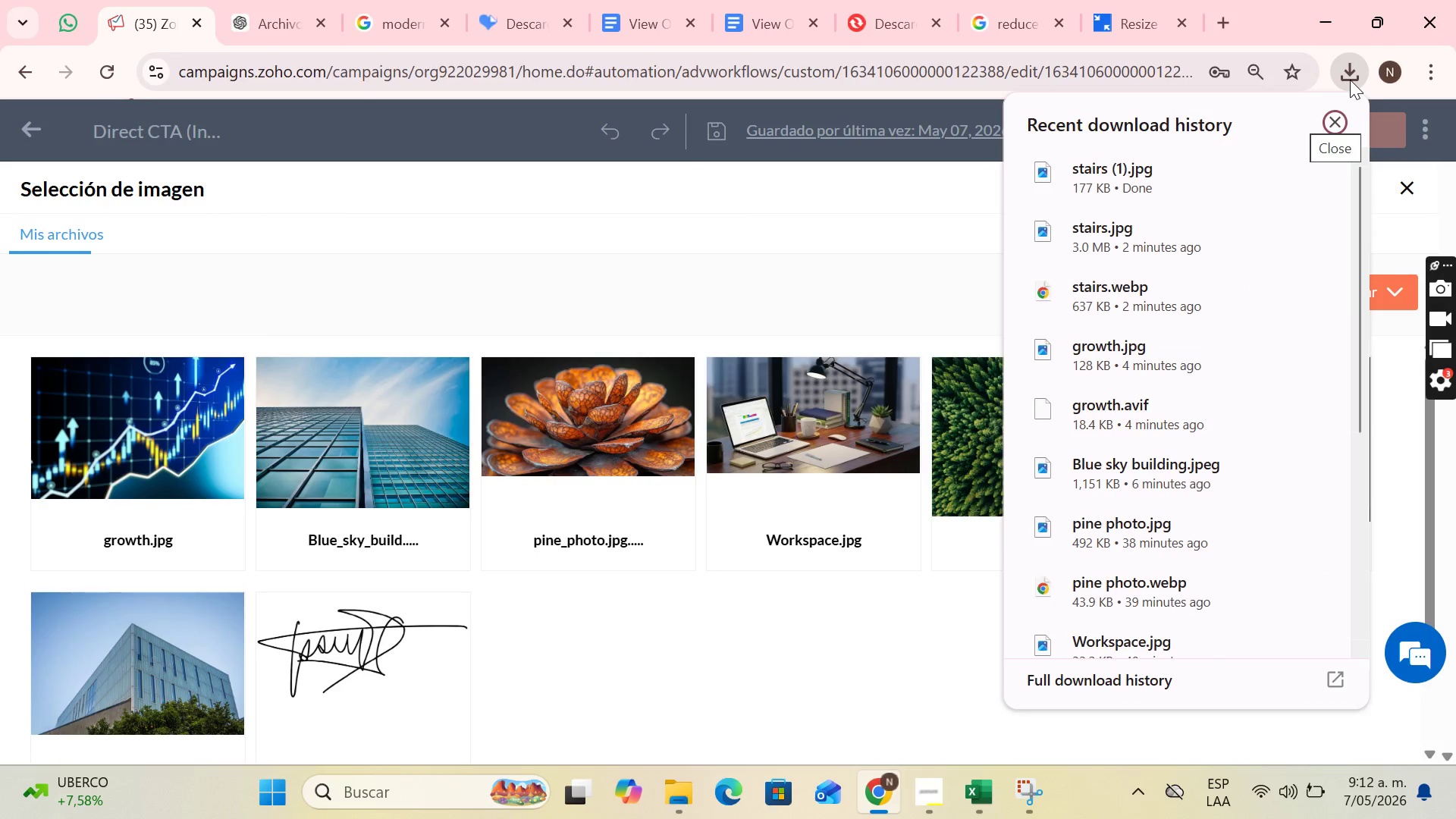 
left_click([1350, 80])
 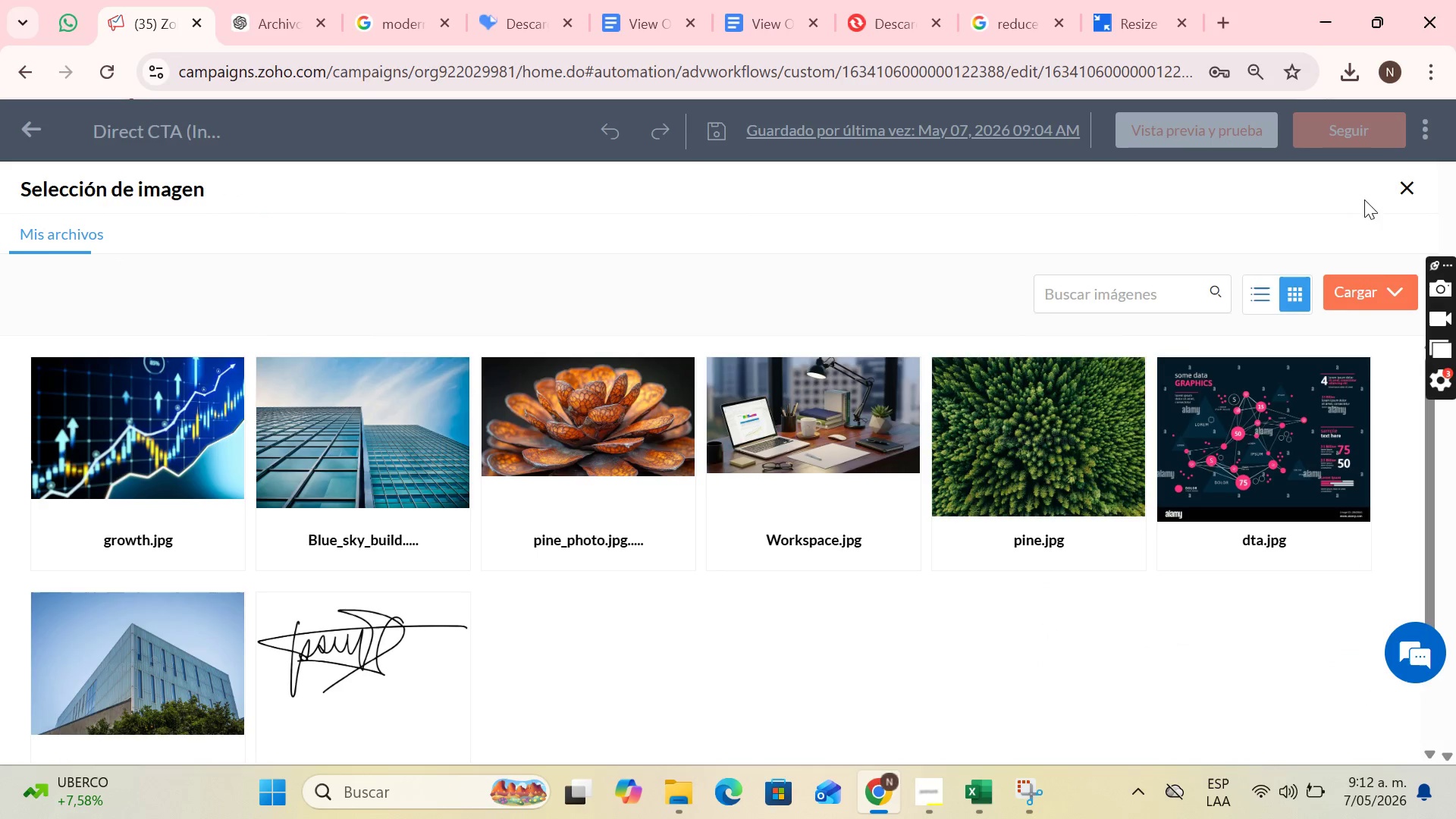 
left_click([1373, 300])
 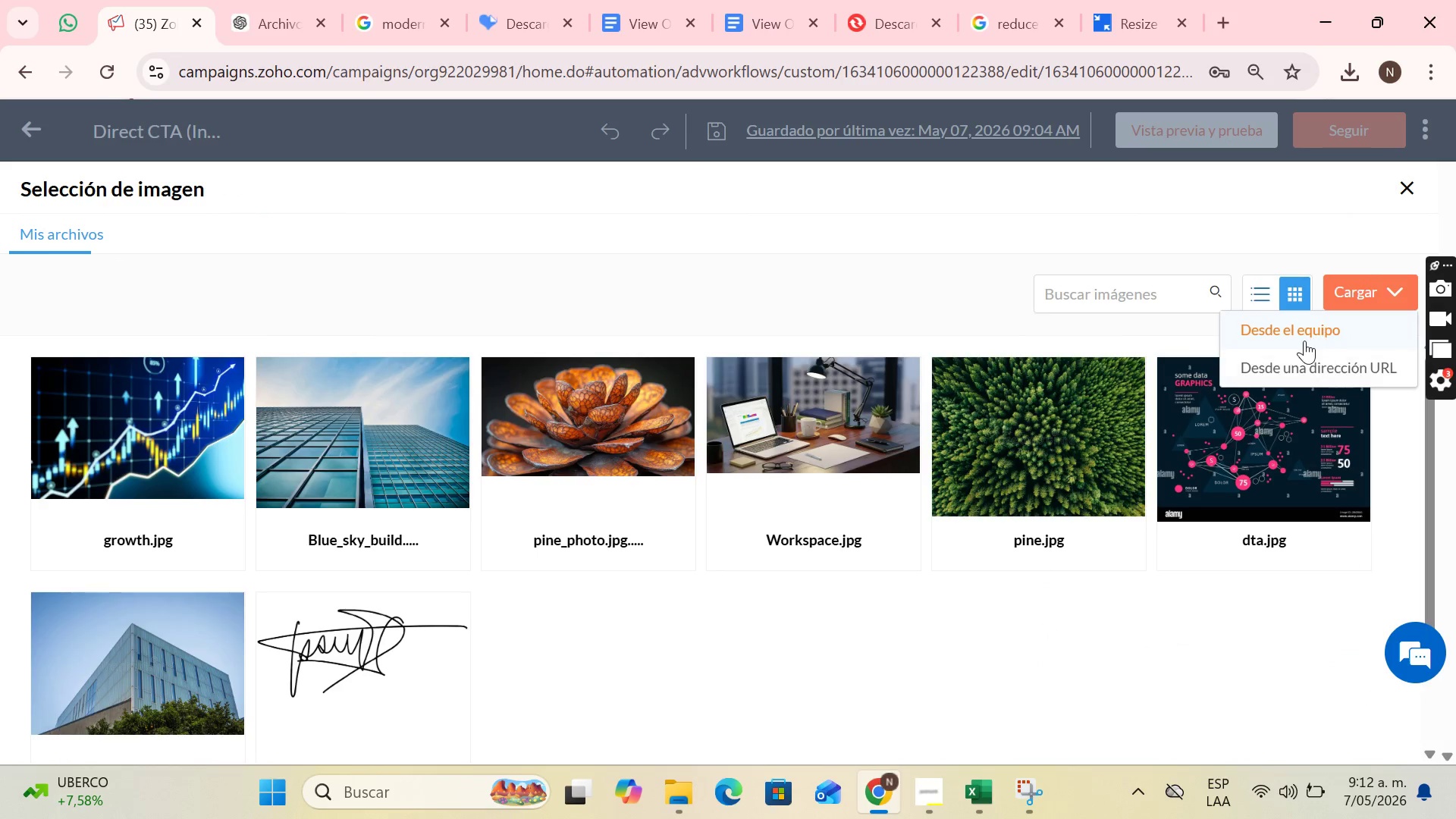 
left_click([1303, 343])
 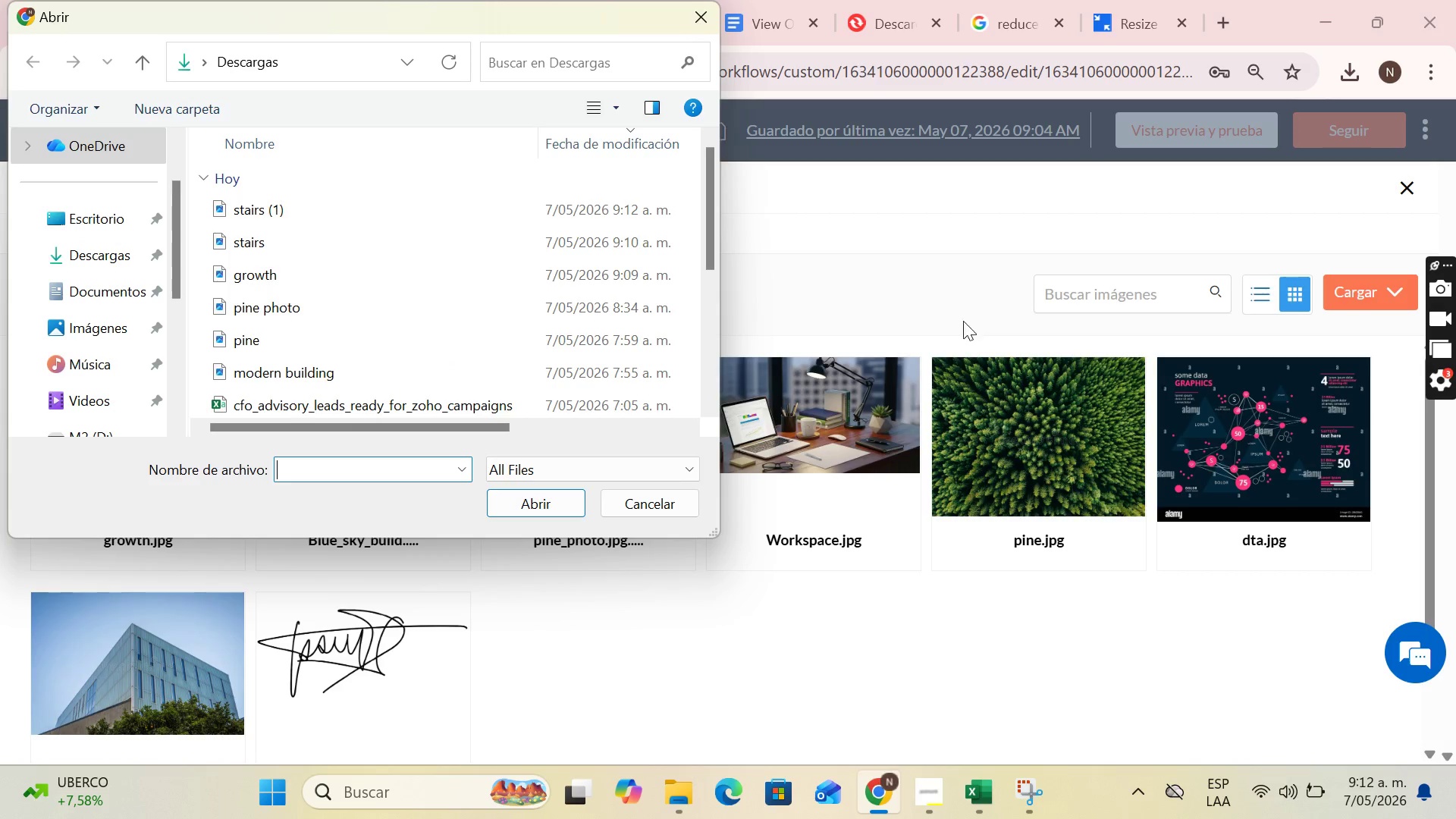 
left_click([635, 216])
 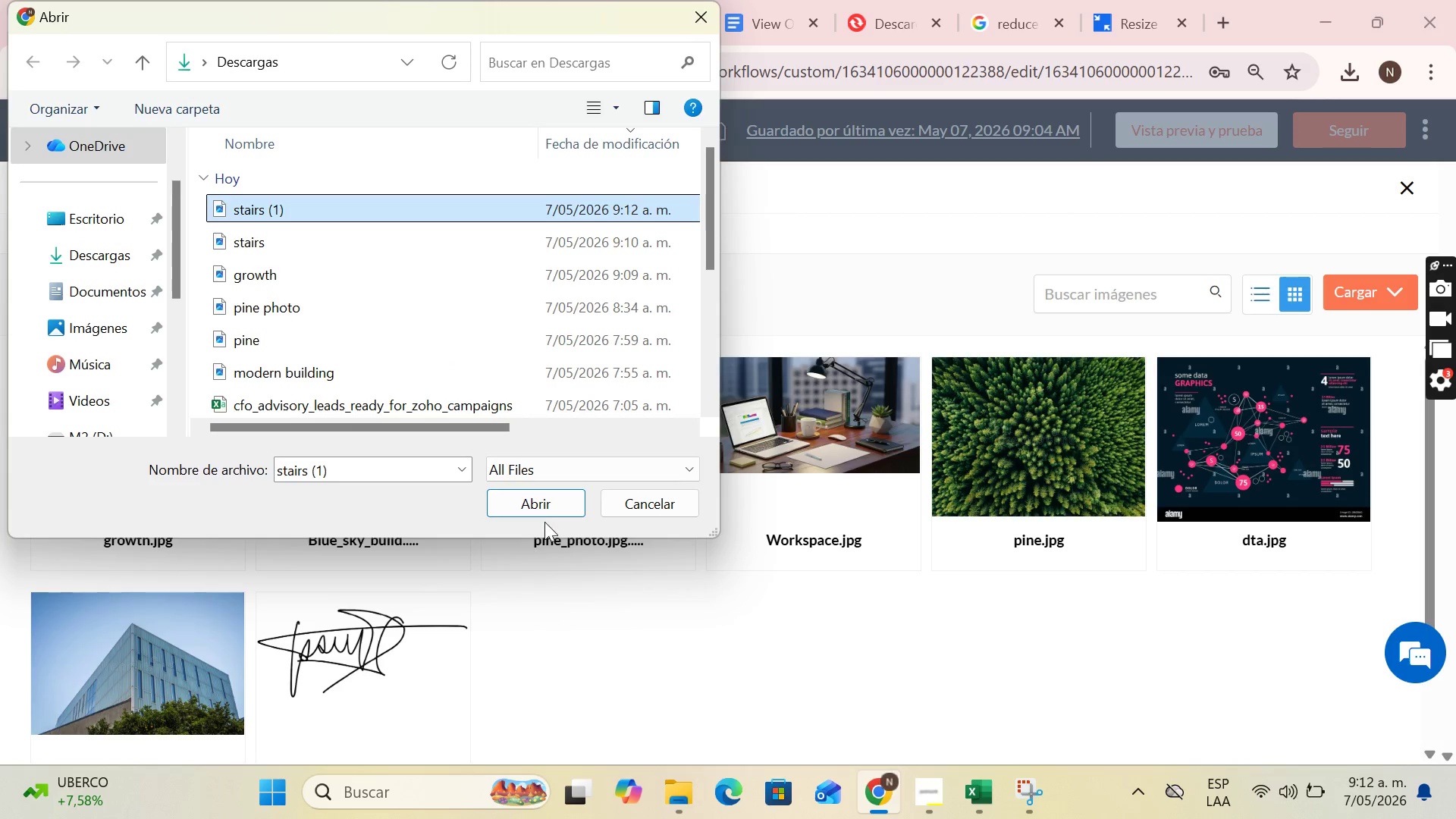 
left_click([549, 500])
 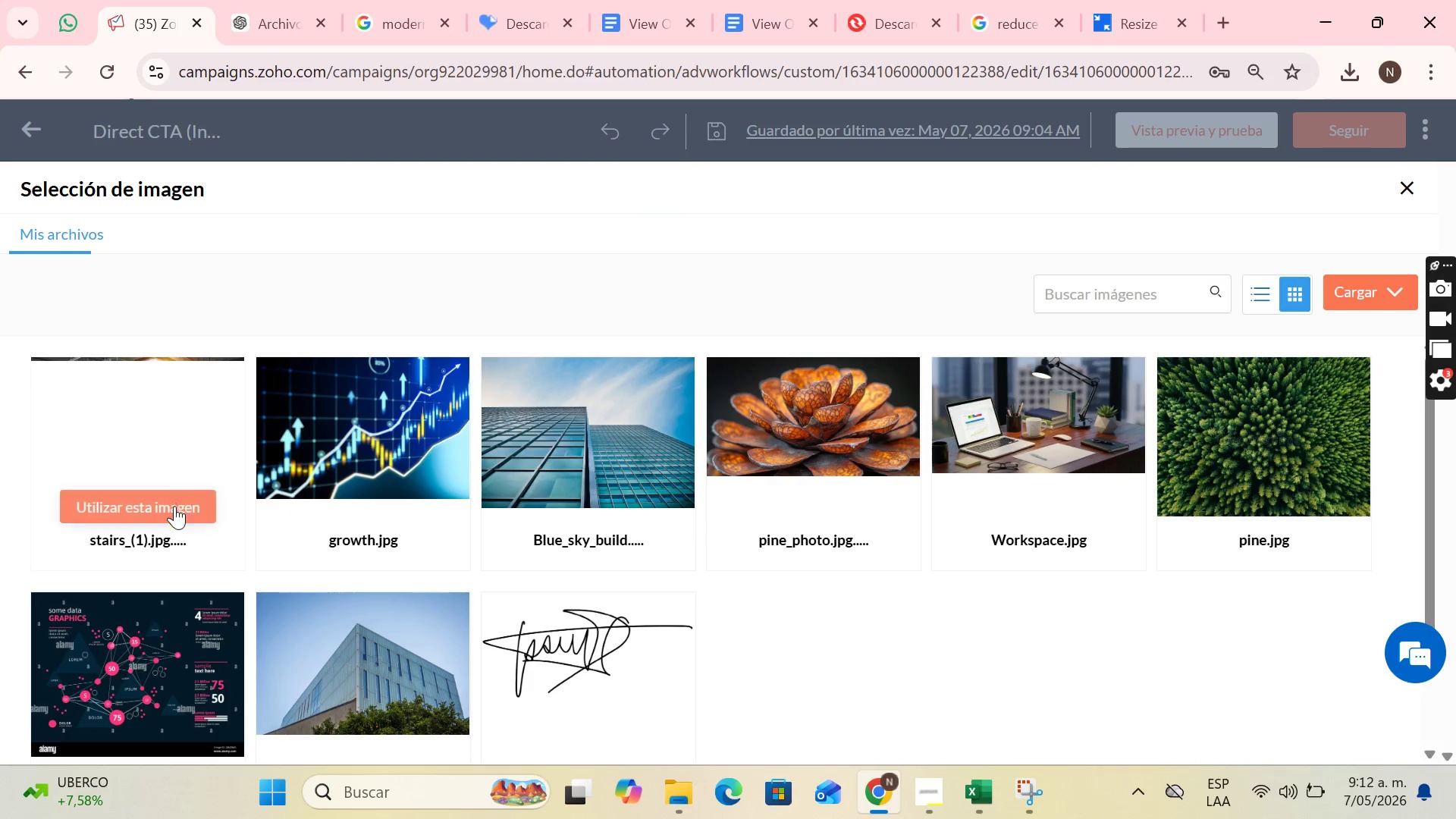 
left_click([173, 507])
 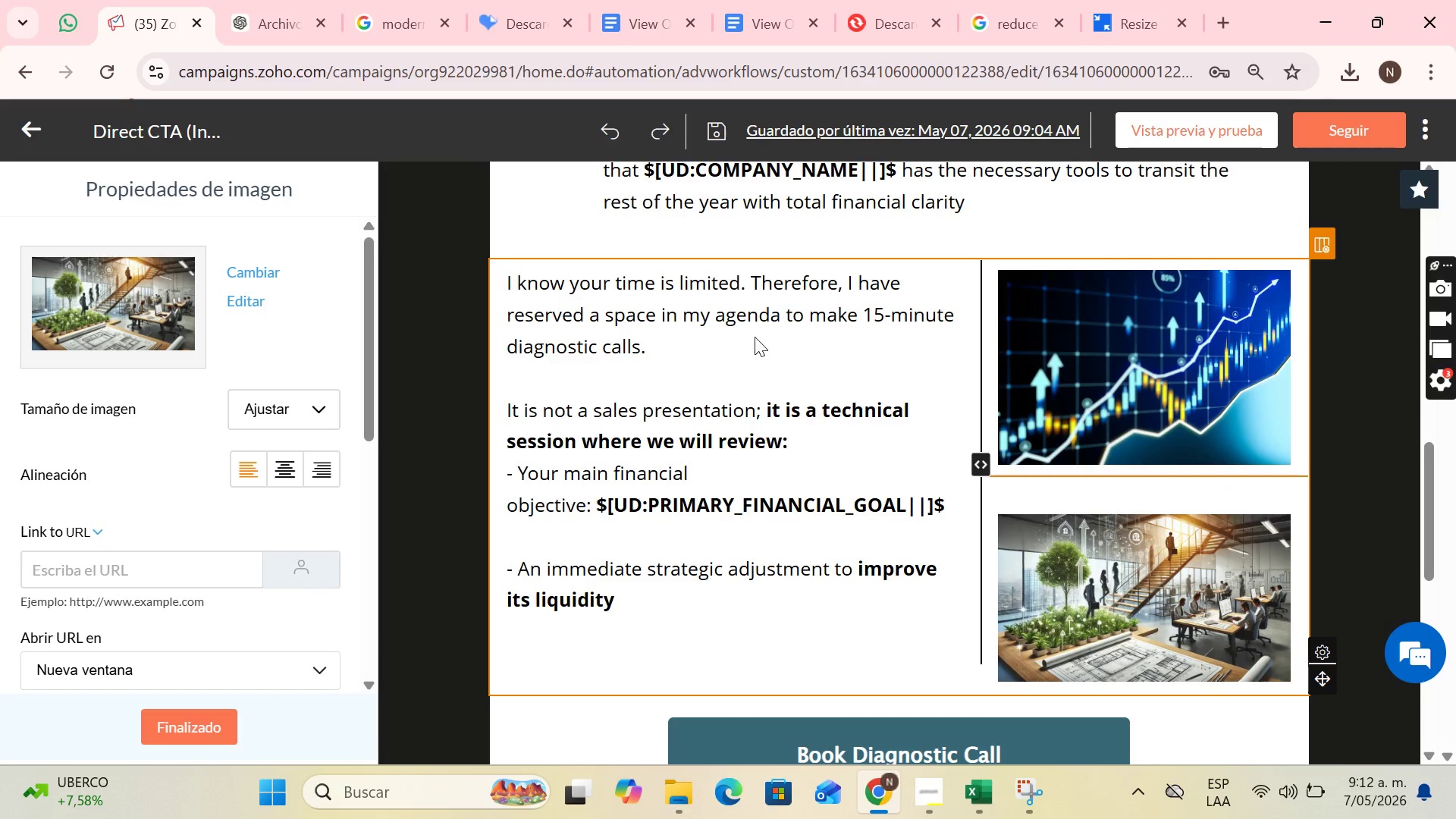 
scroll: coordinate [1146, 366], scroll_direction: down, amount: 9.0
 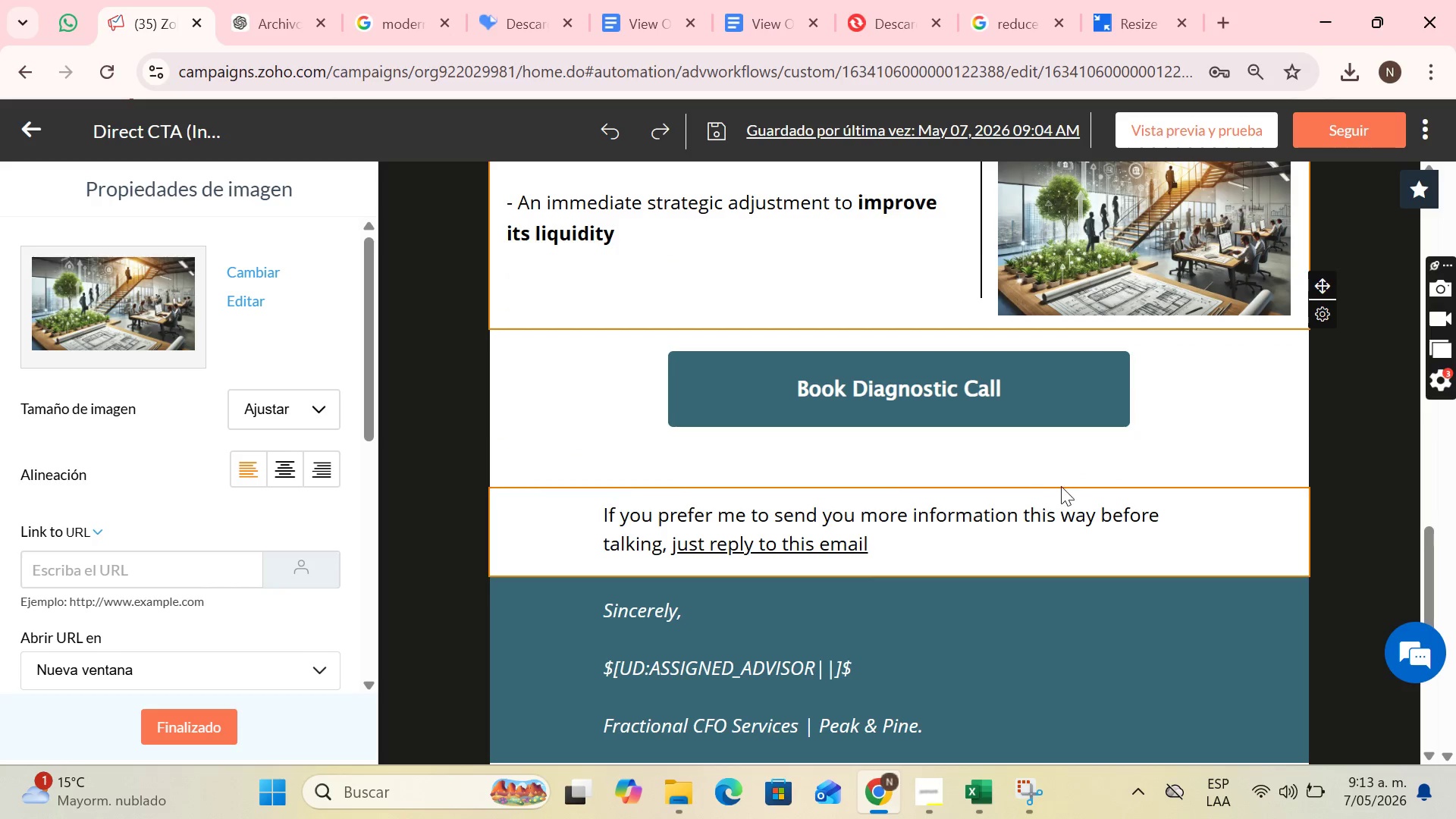 
scroll: coordinate [1201, 341], scroll_direction: up, amount: 13.0
 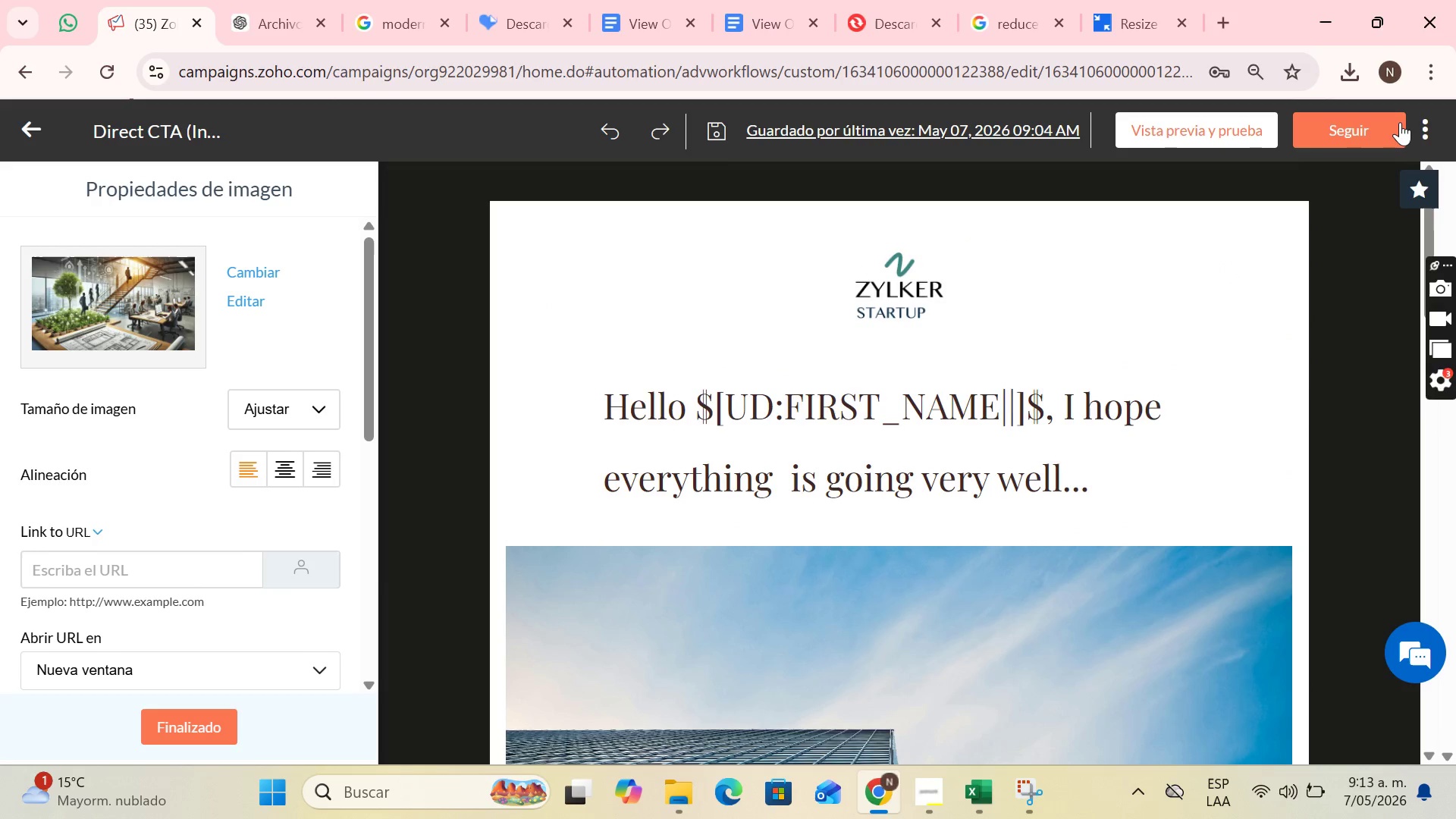 
left_click([1429, 127])
 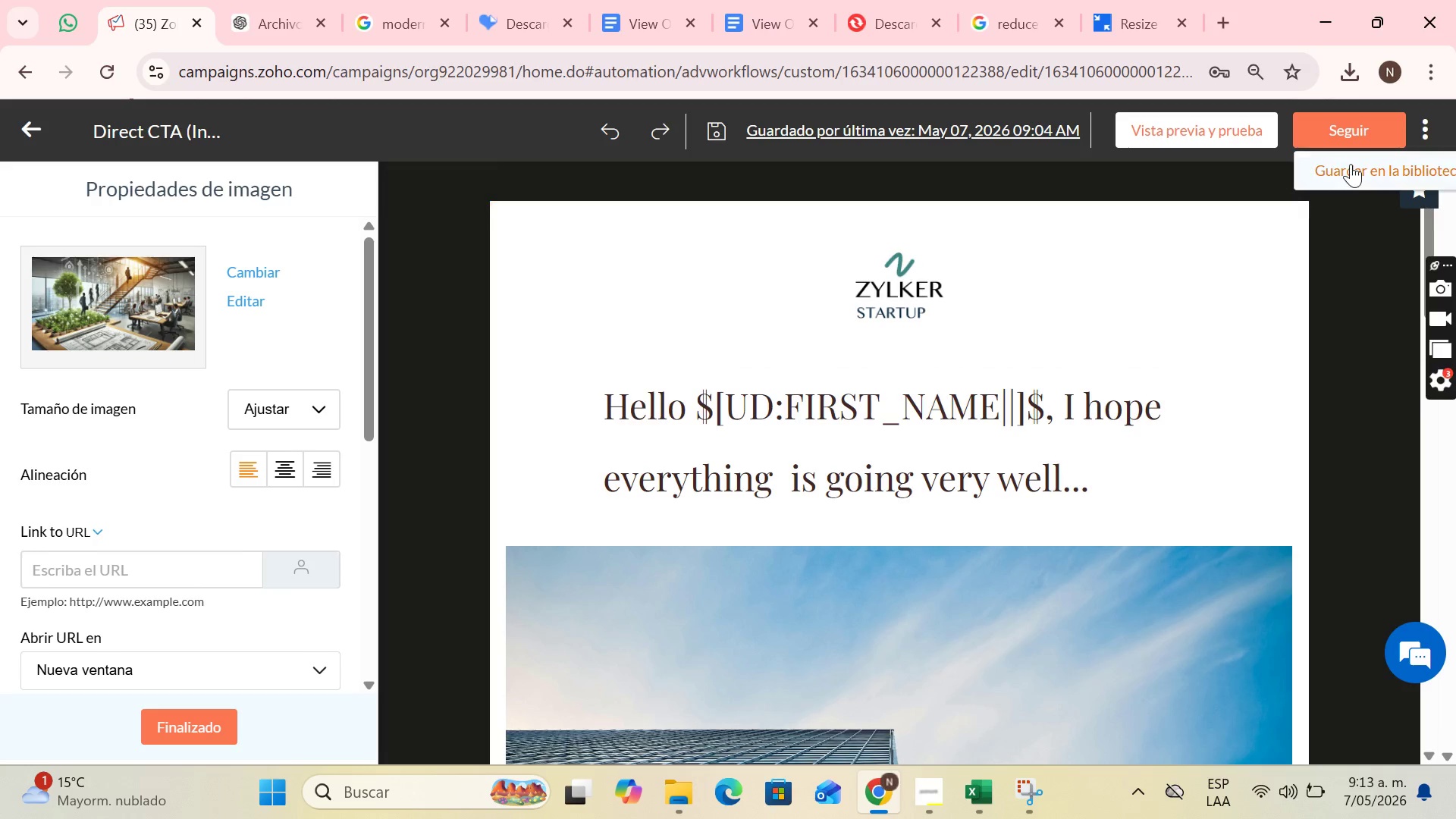 
left_click([1351, 163])
 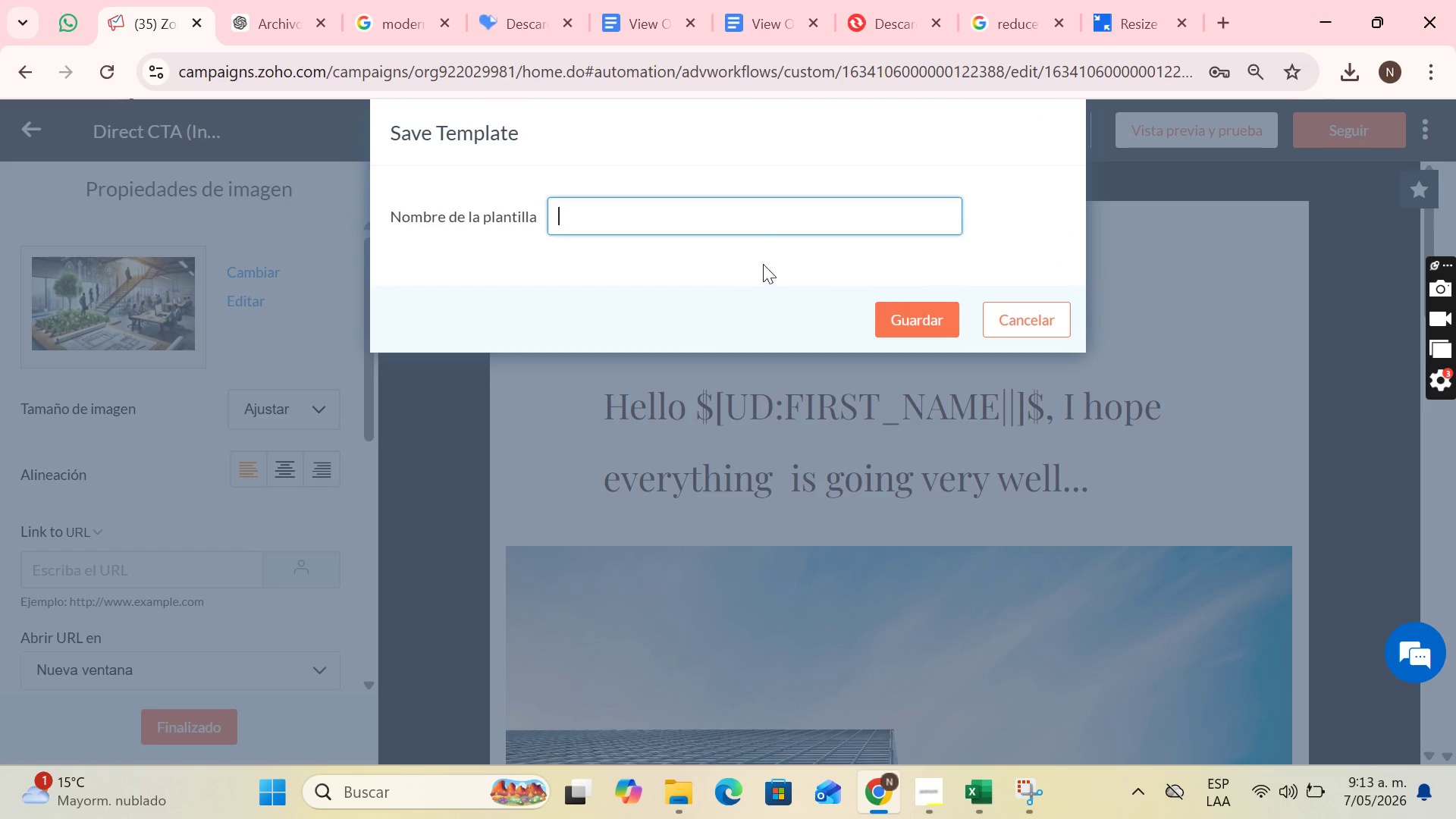 
left_click([761, 227])
 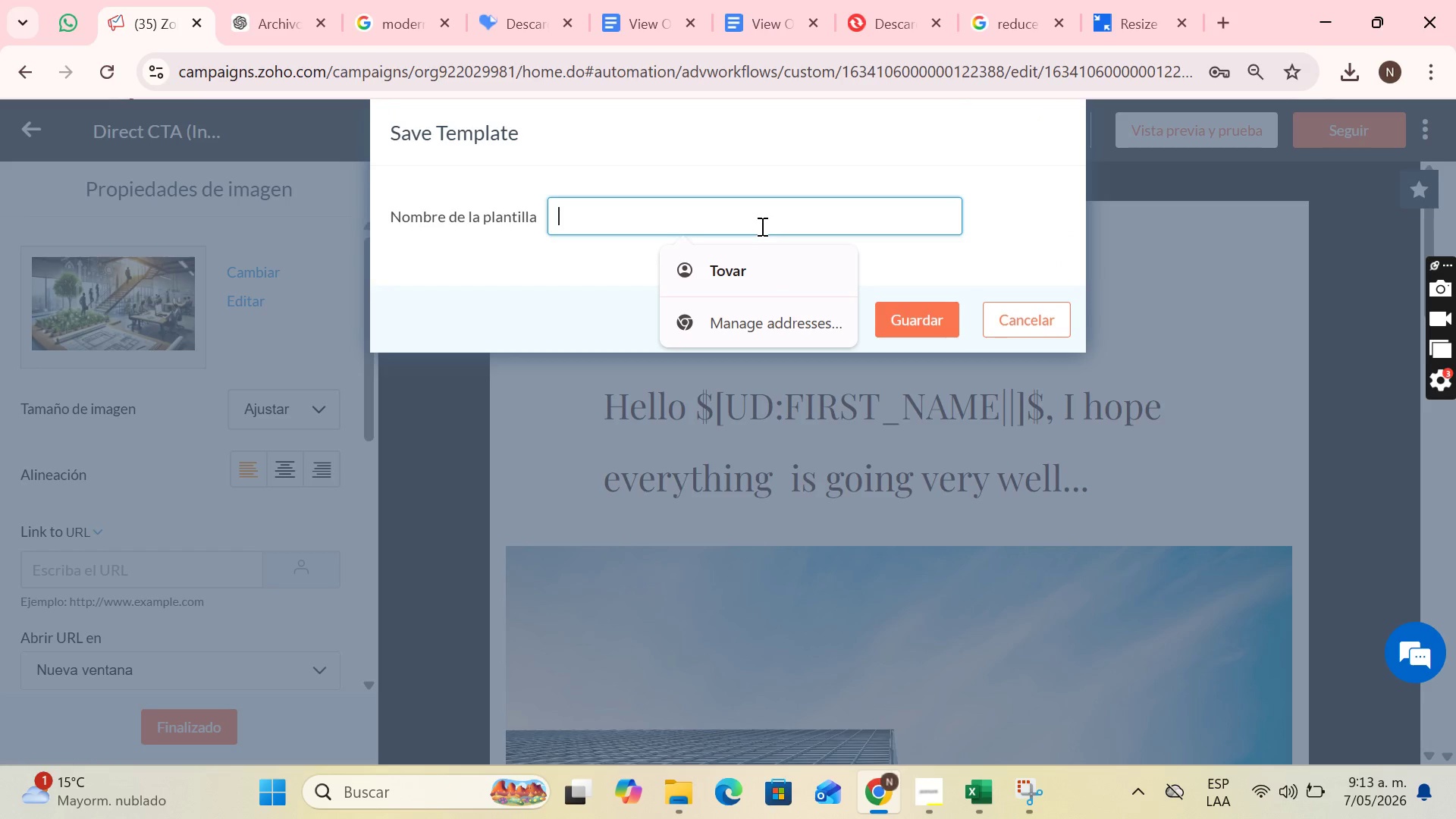 
type(pi)
key(Backspace)
 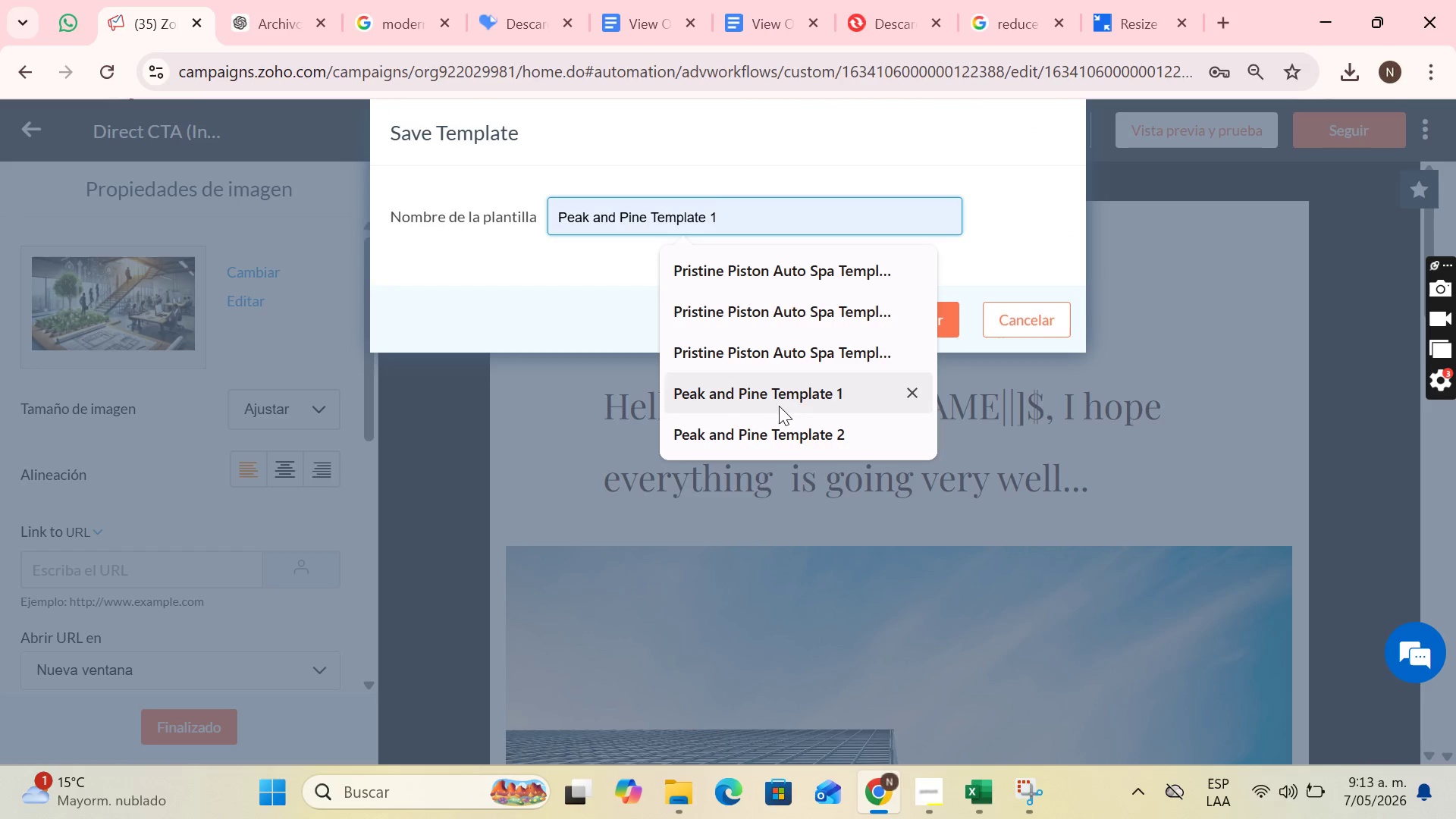 
left_click([795, 441])
 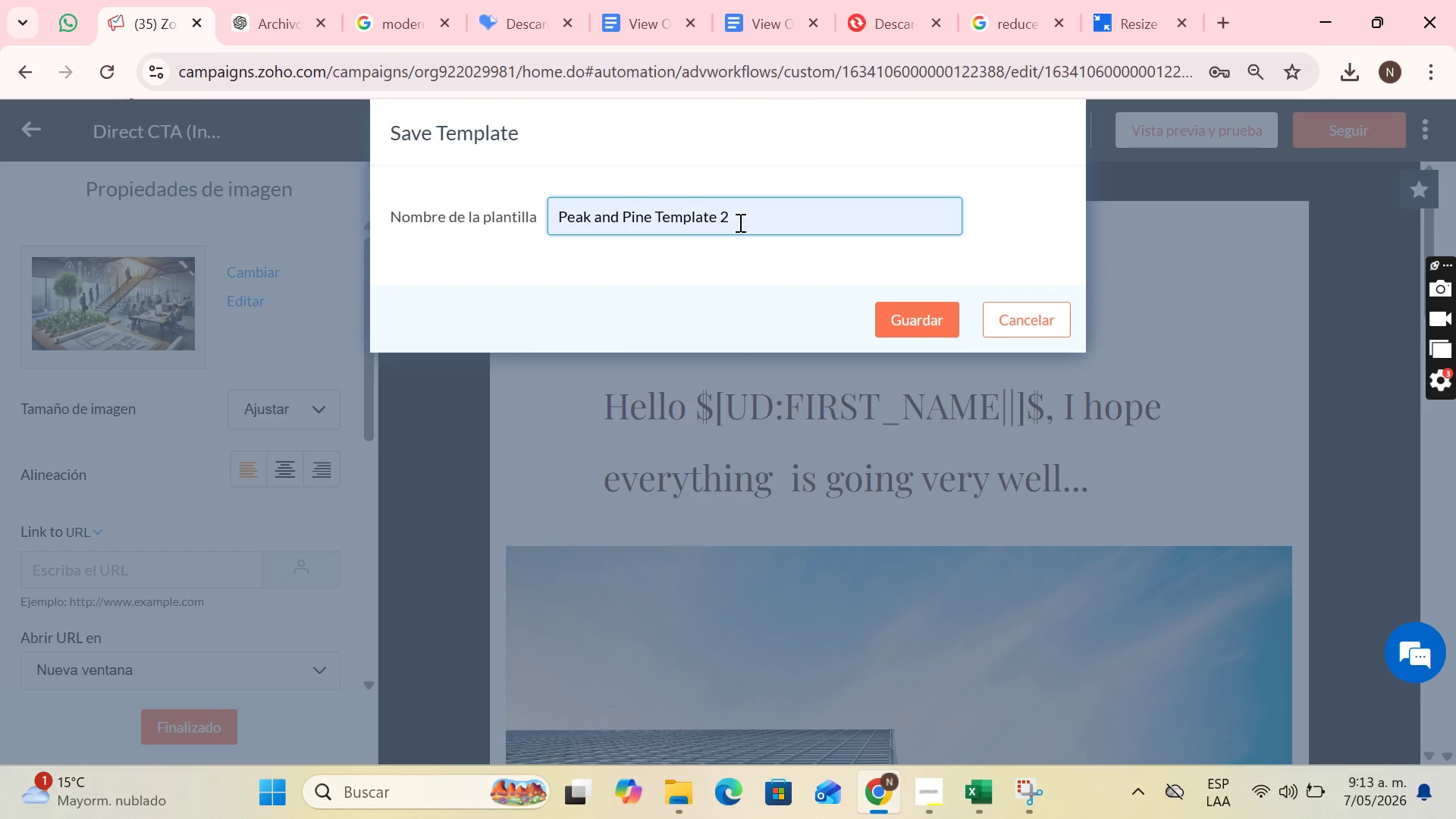 
key(Backspace)
 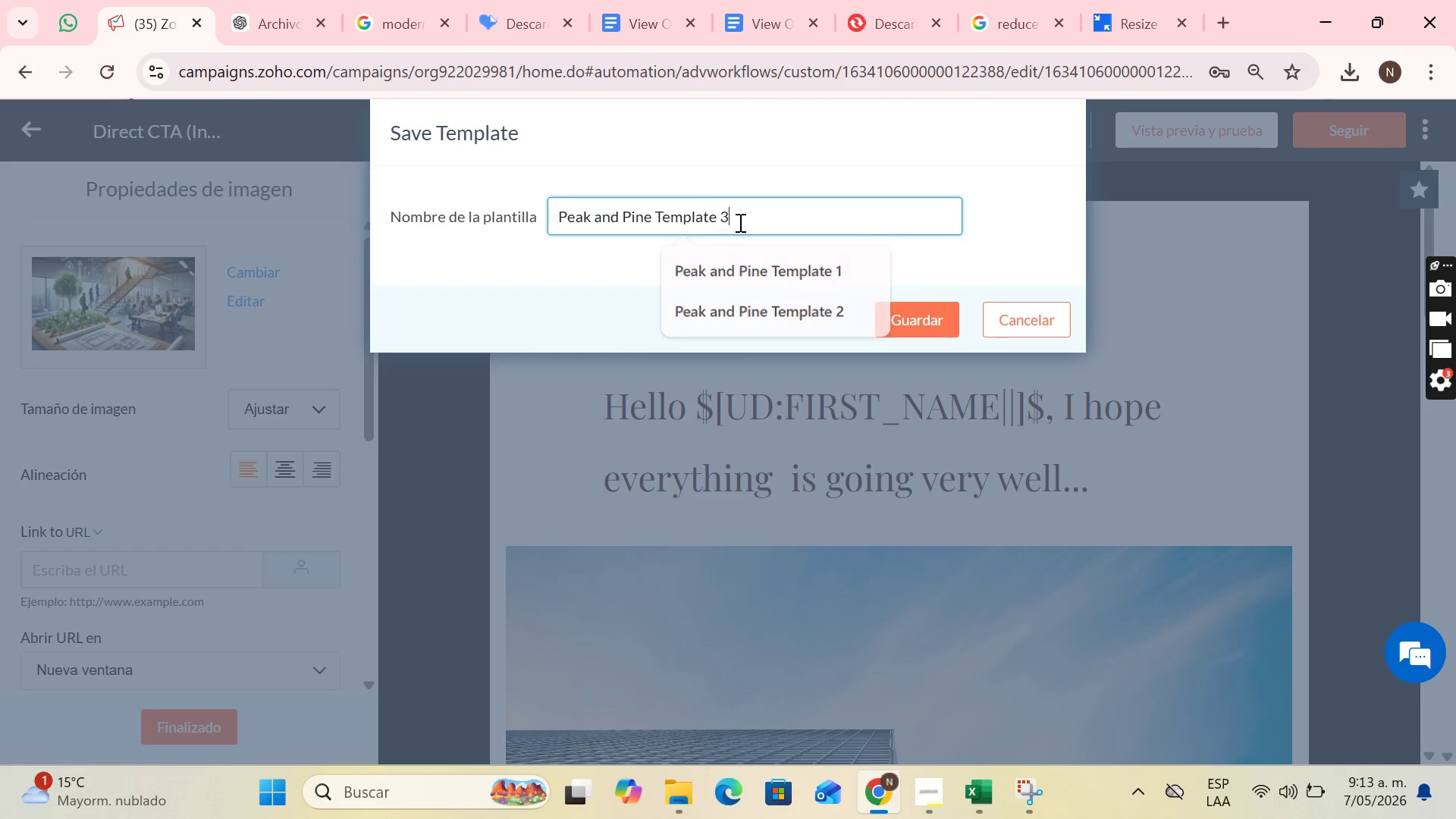 
key(3)
 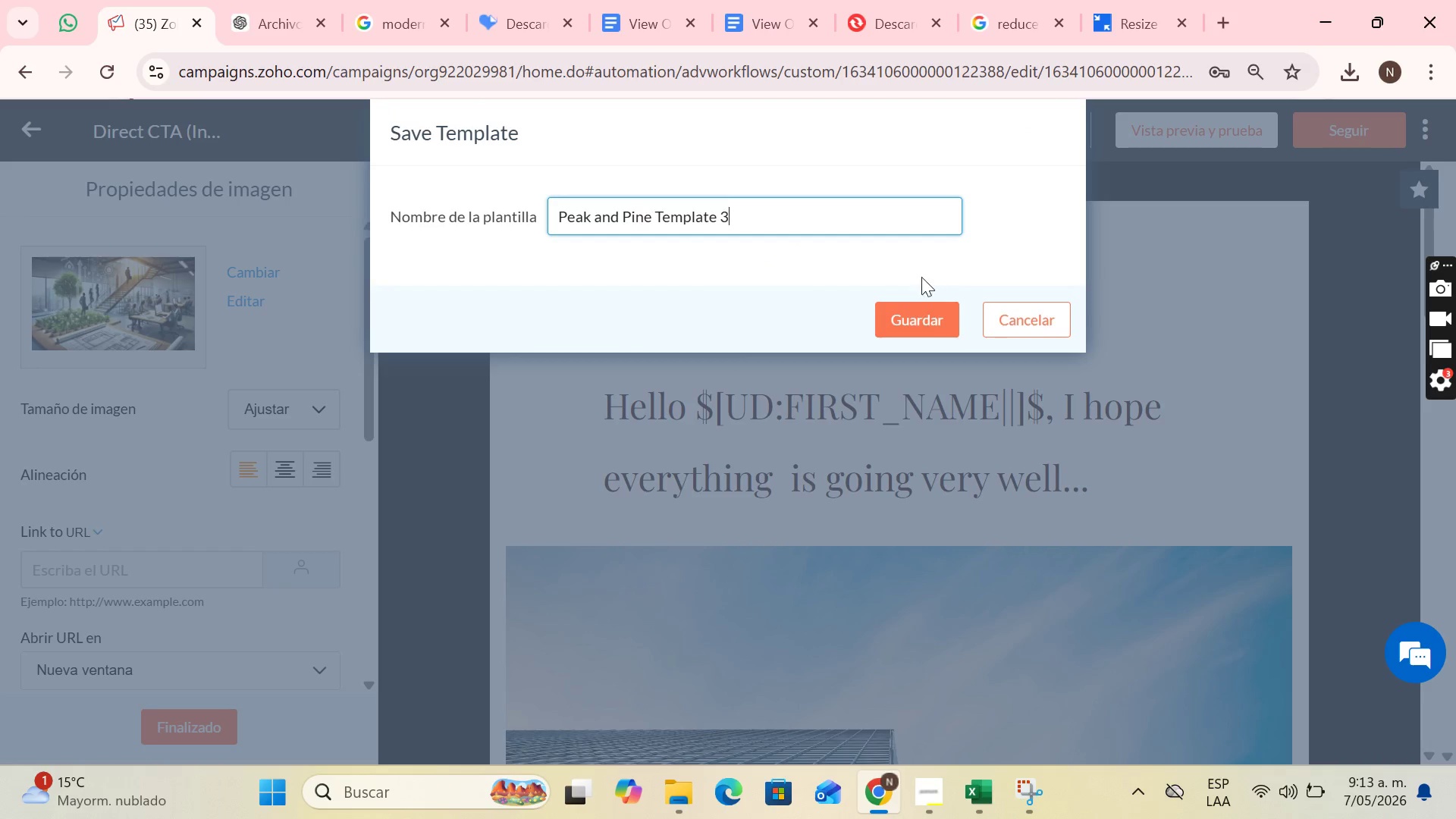 
left_click([918, 326])
 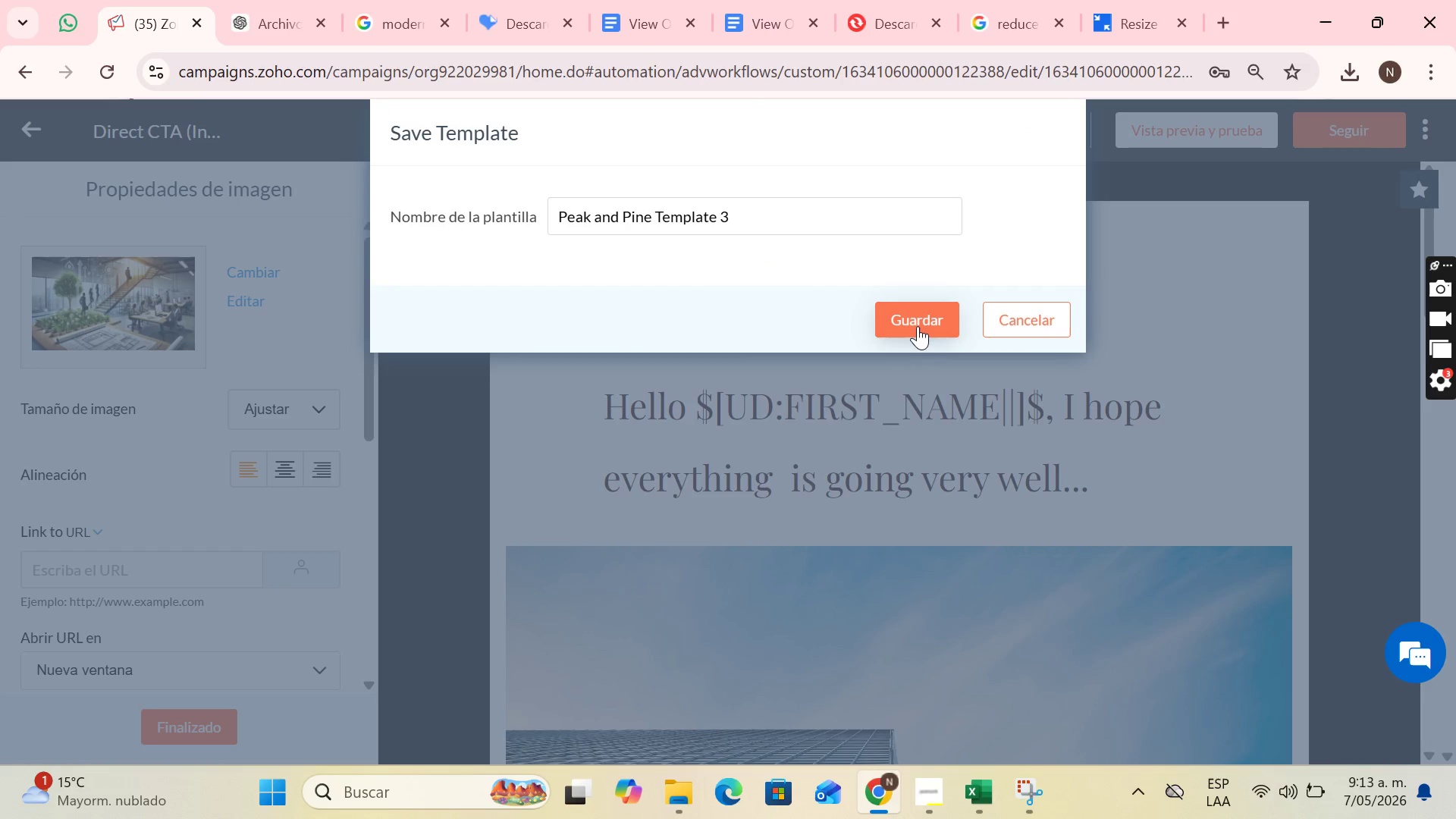 
mouse_move([938, 327])
 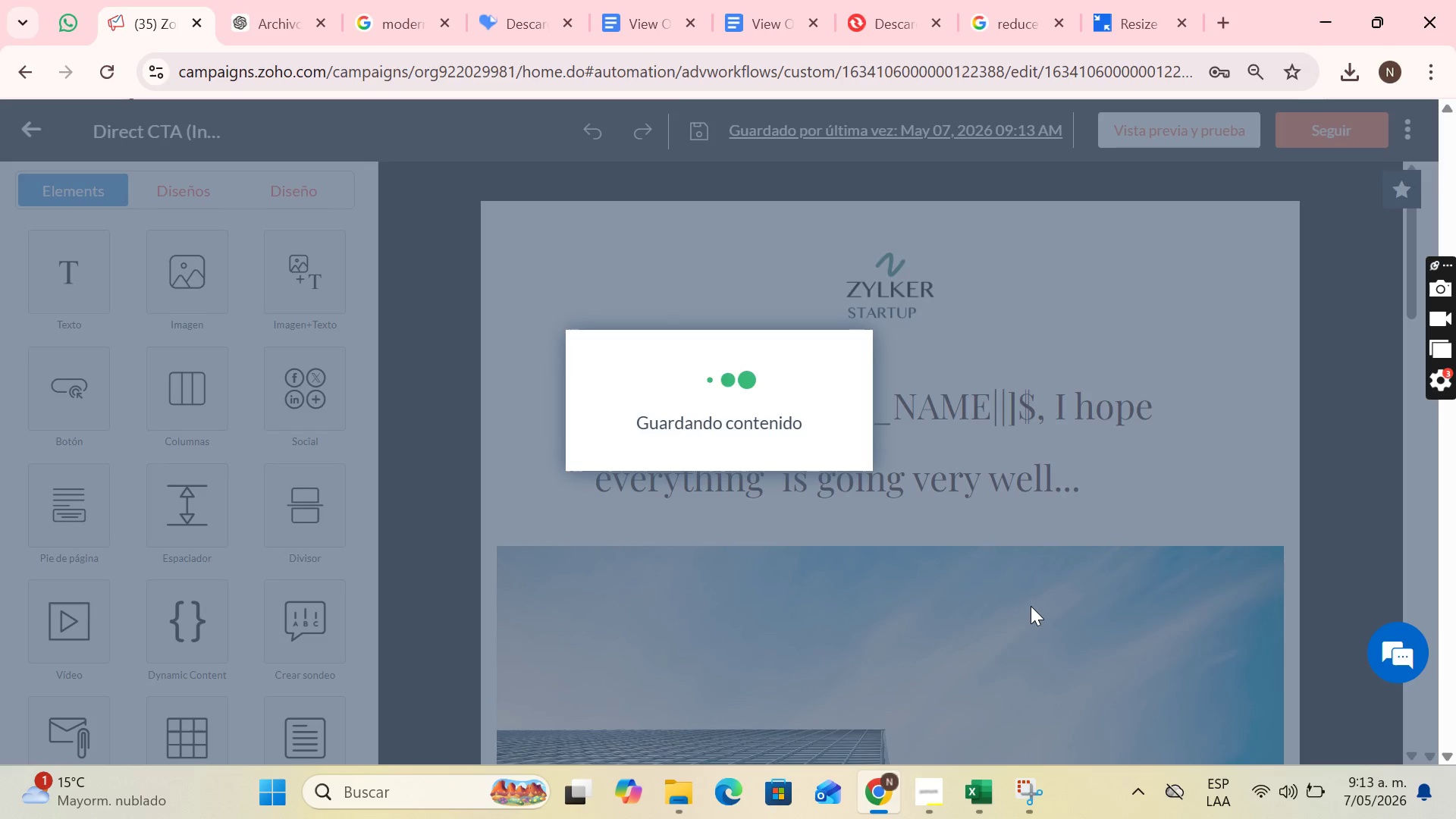 
scroll: coordinate [1040, 598], scroll_direction: down, amount: 17.0
 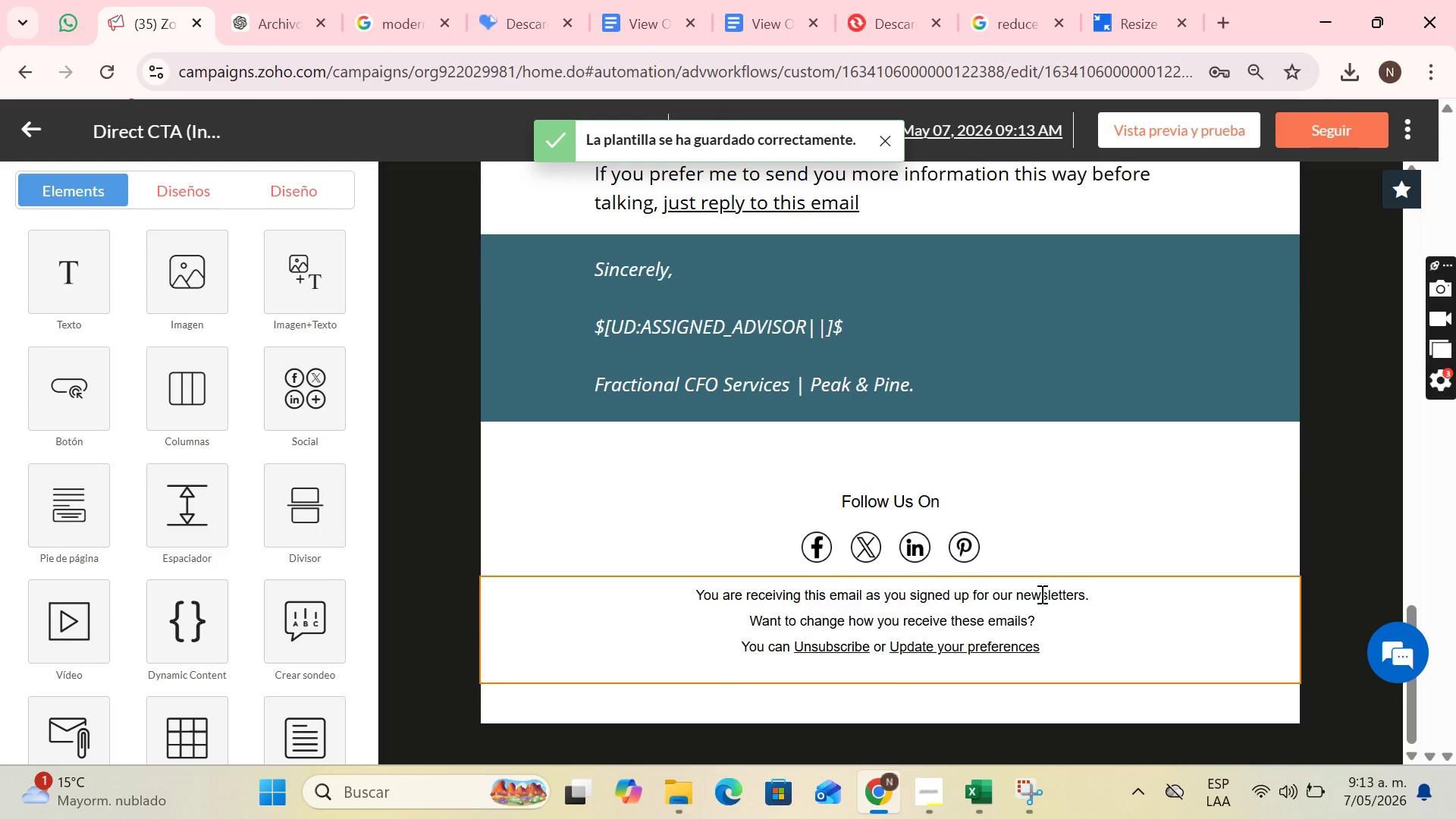 
scroll: coordinate [1042, 588], scroll_direction: up, amount: 22.0
 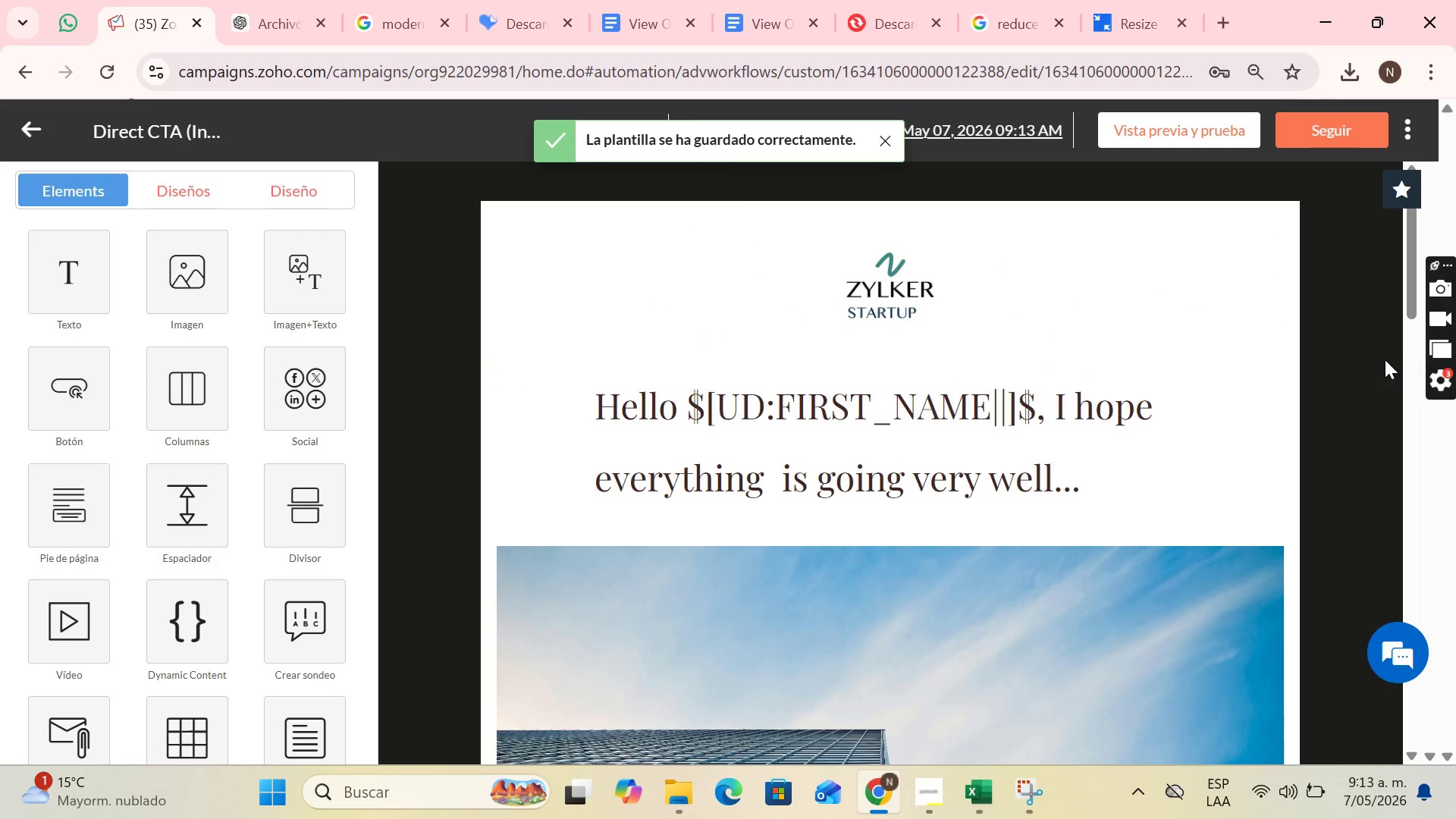 
left_click([1384, 359])
 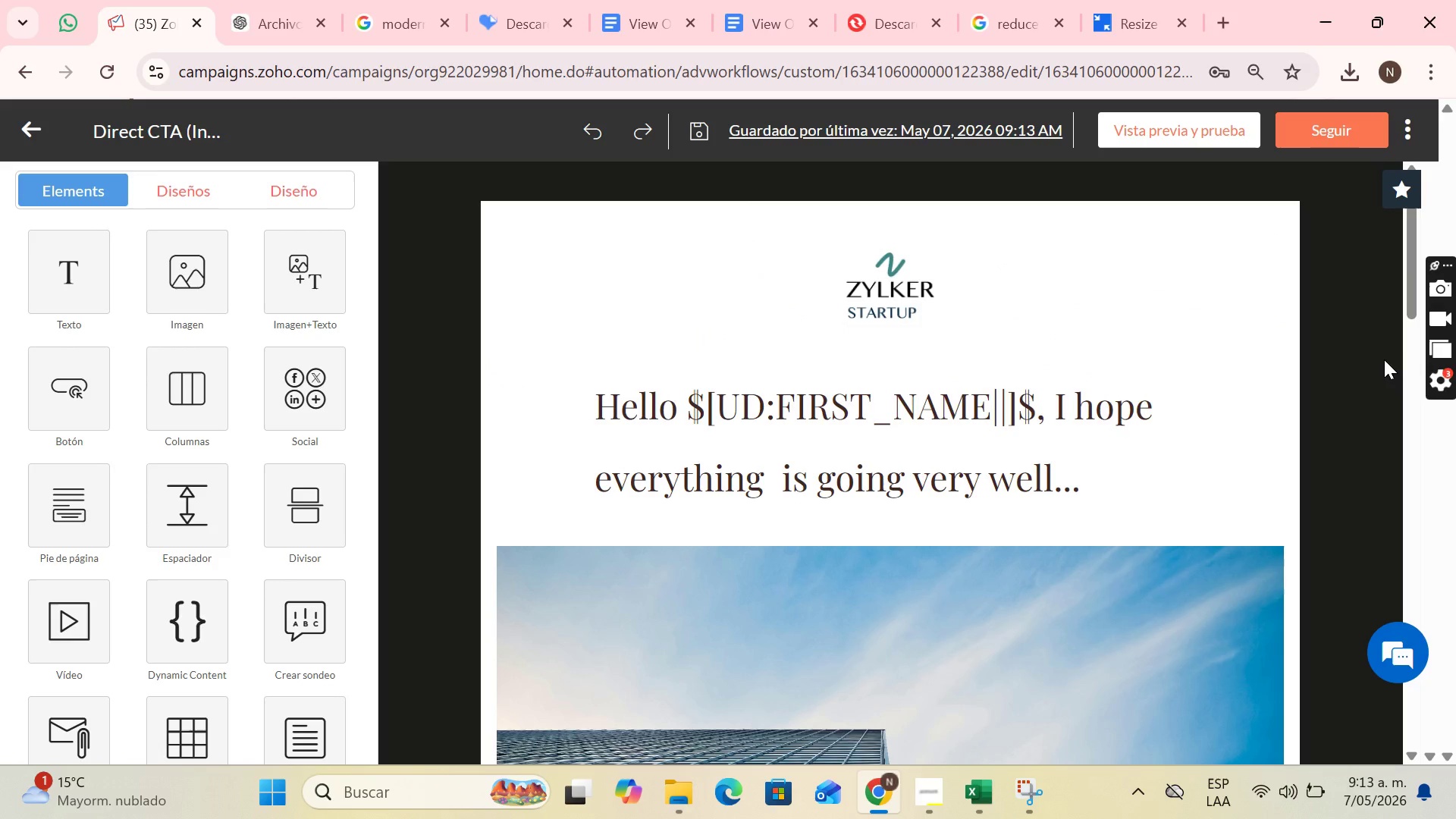 
key(PrintScreen)
 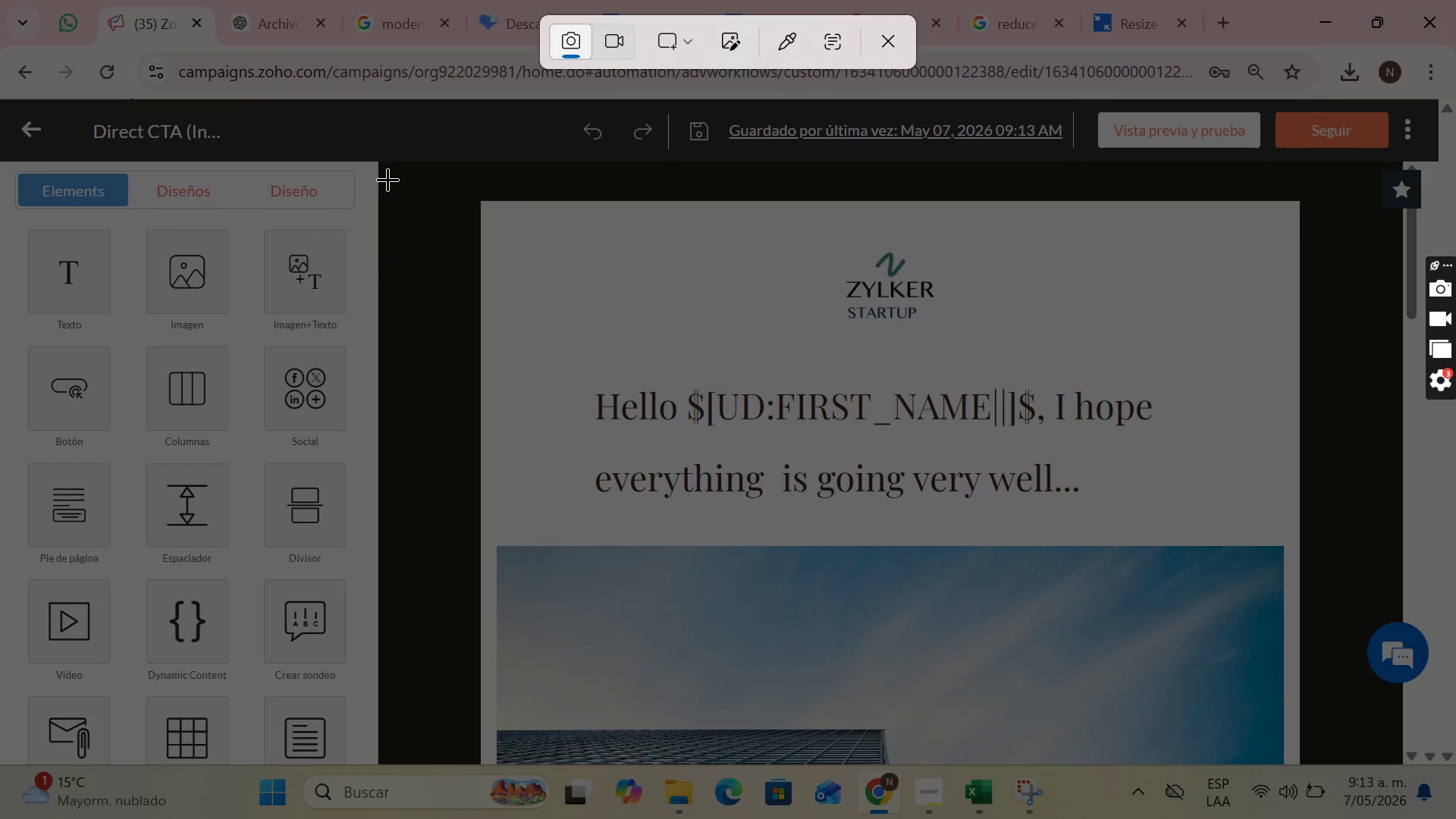 
left_click_drag(start_coordinate=[384, 163], to_coordinate=[1359, 764])
 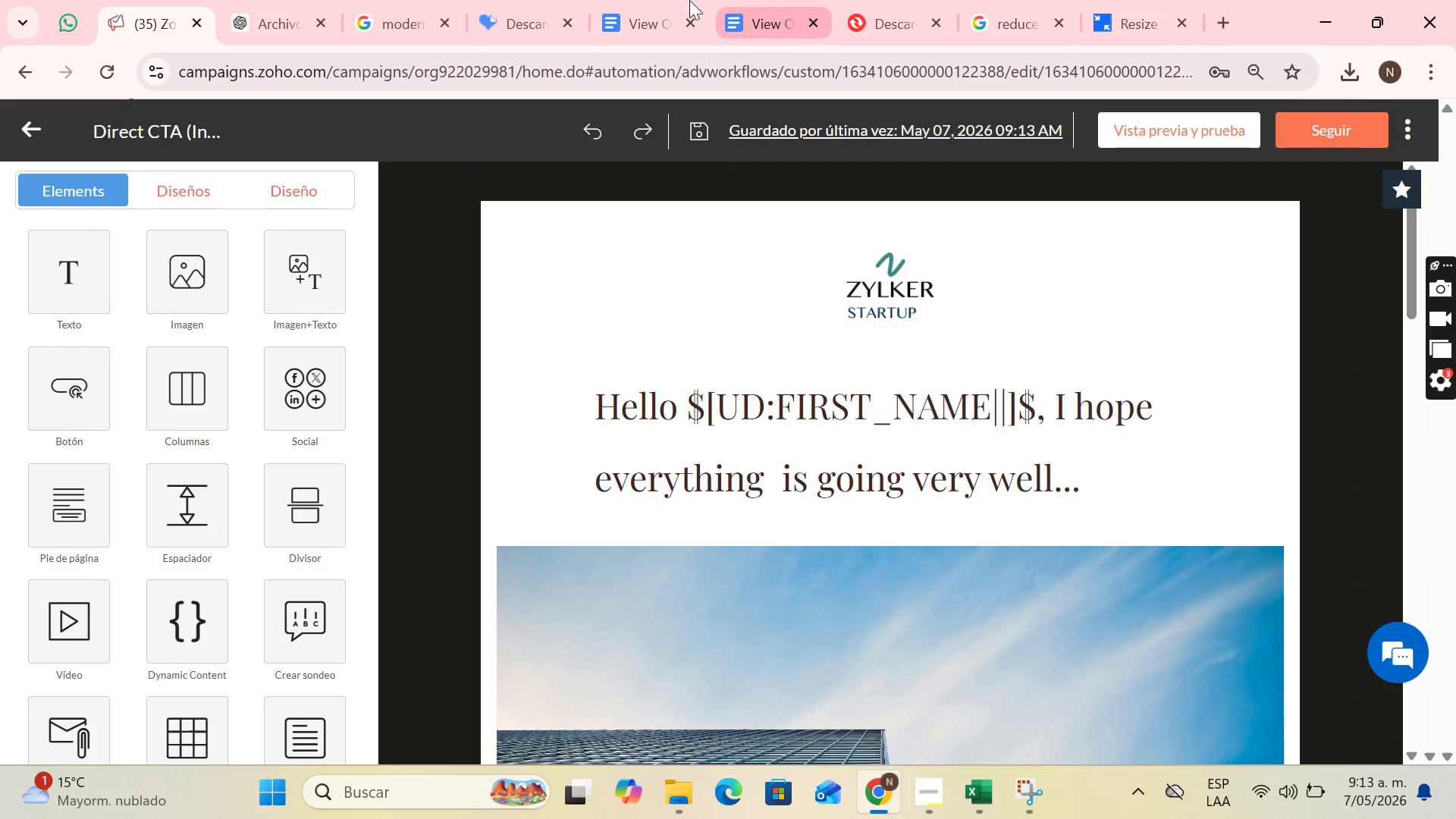 
left_click([664, 0])
 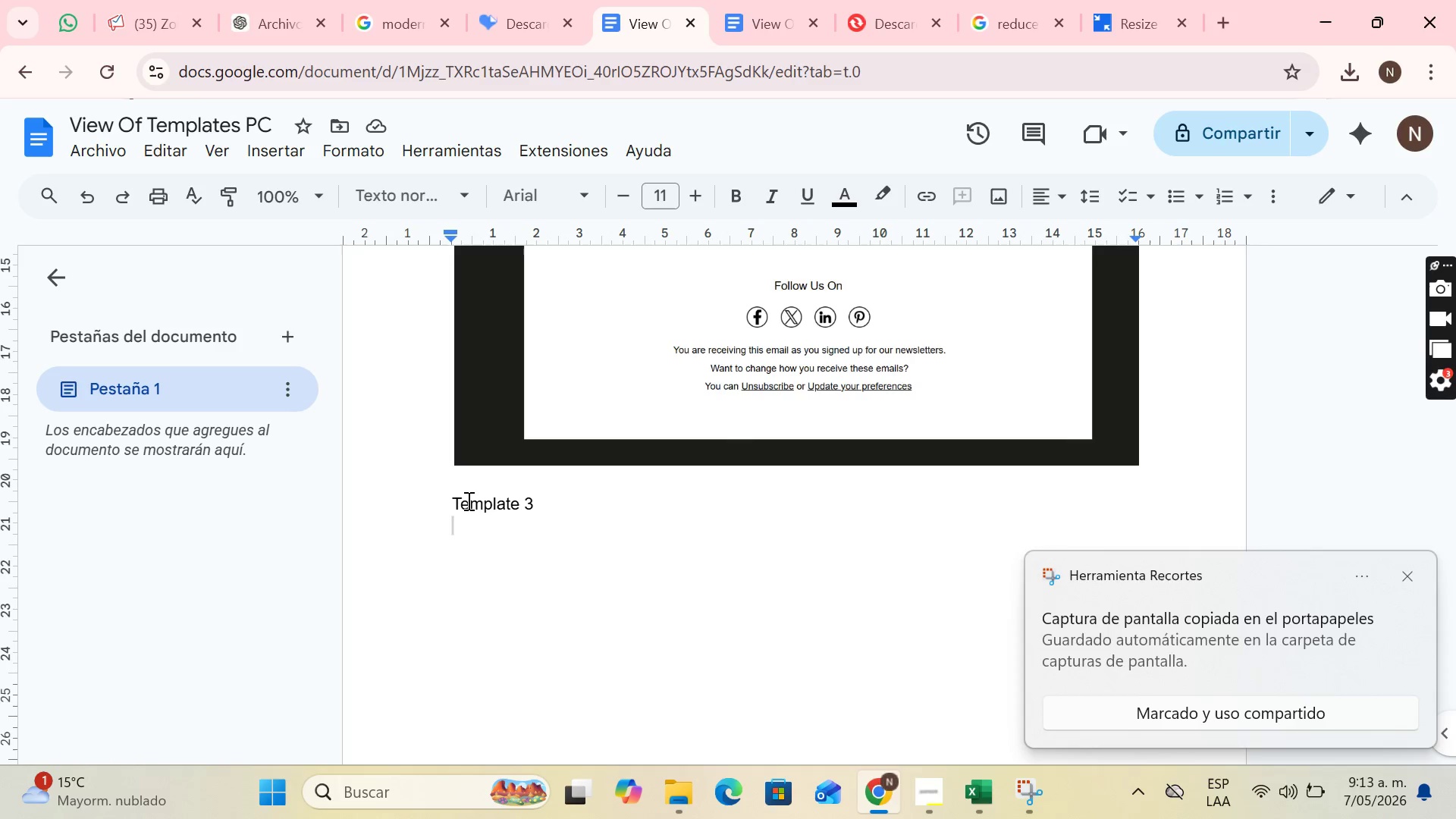 
key(Control+V)
 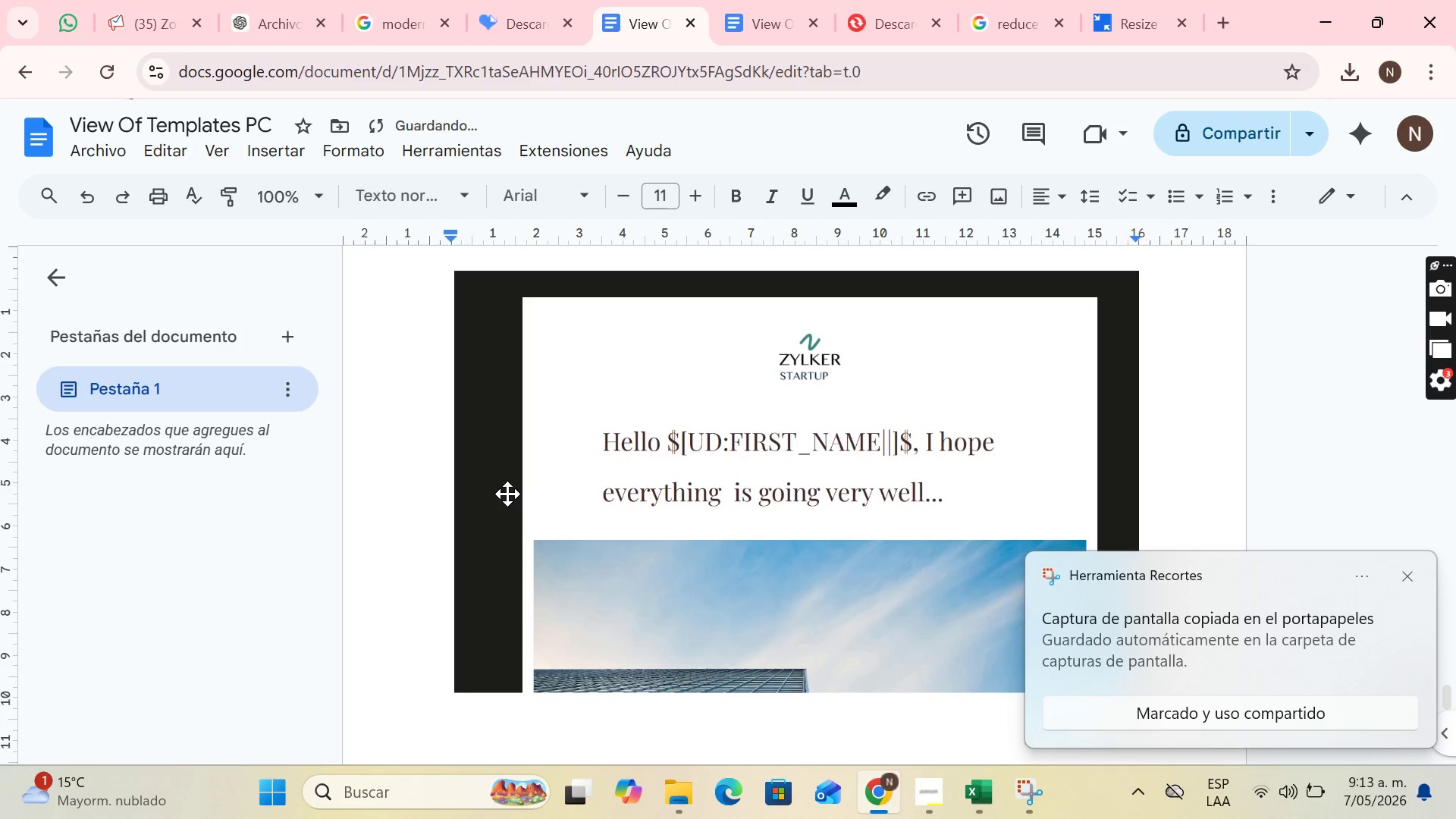 
key(Enter)
 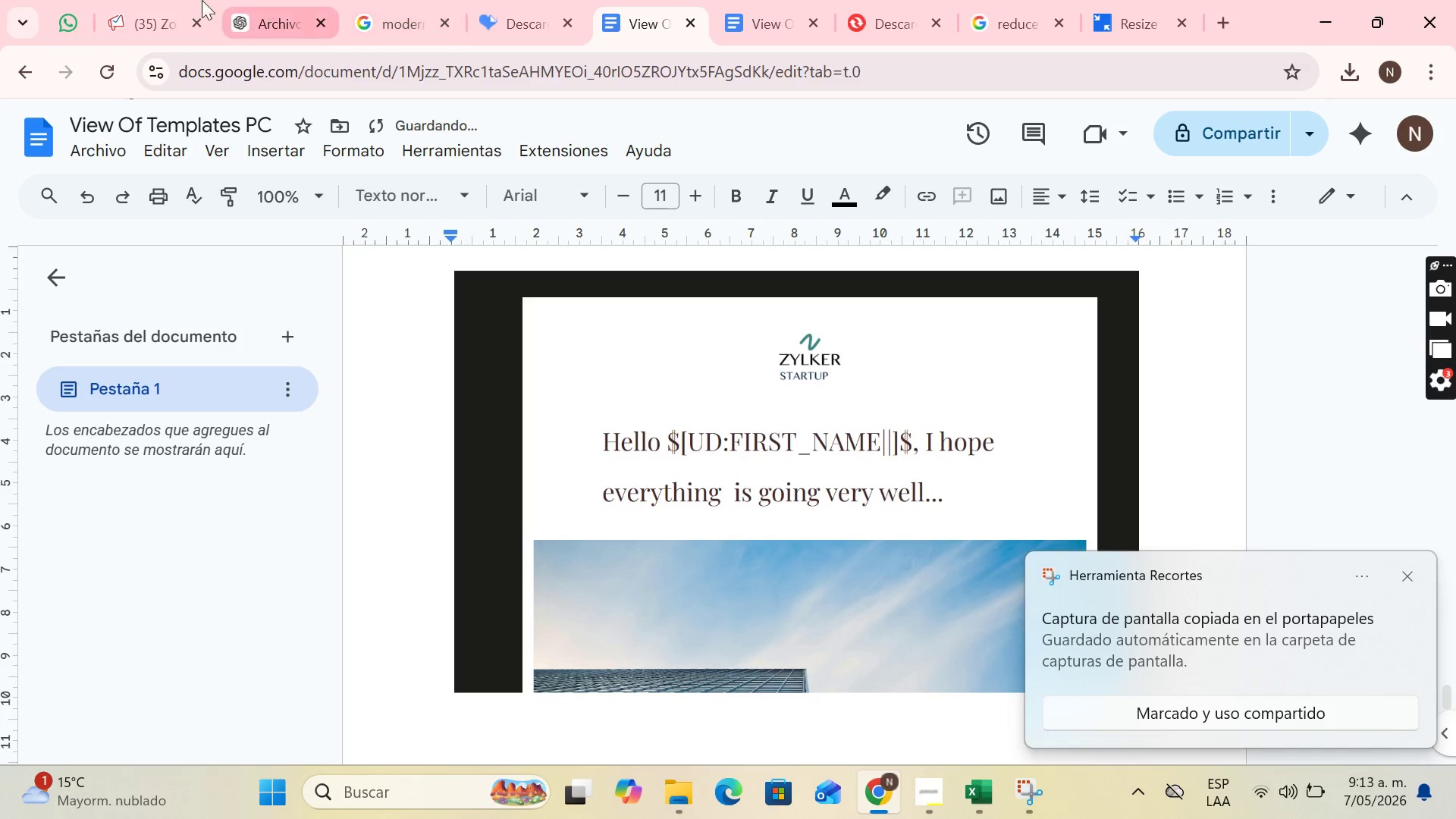 
left_click([146, 0])
 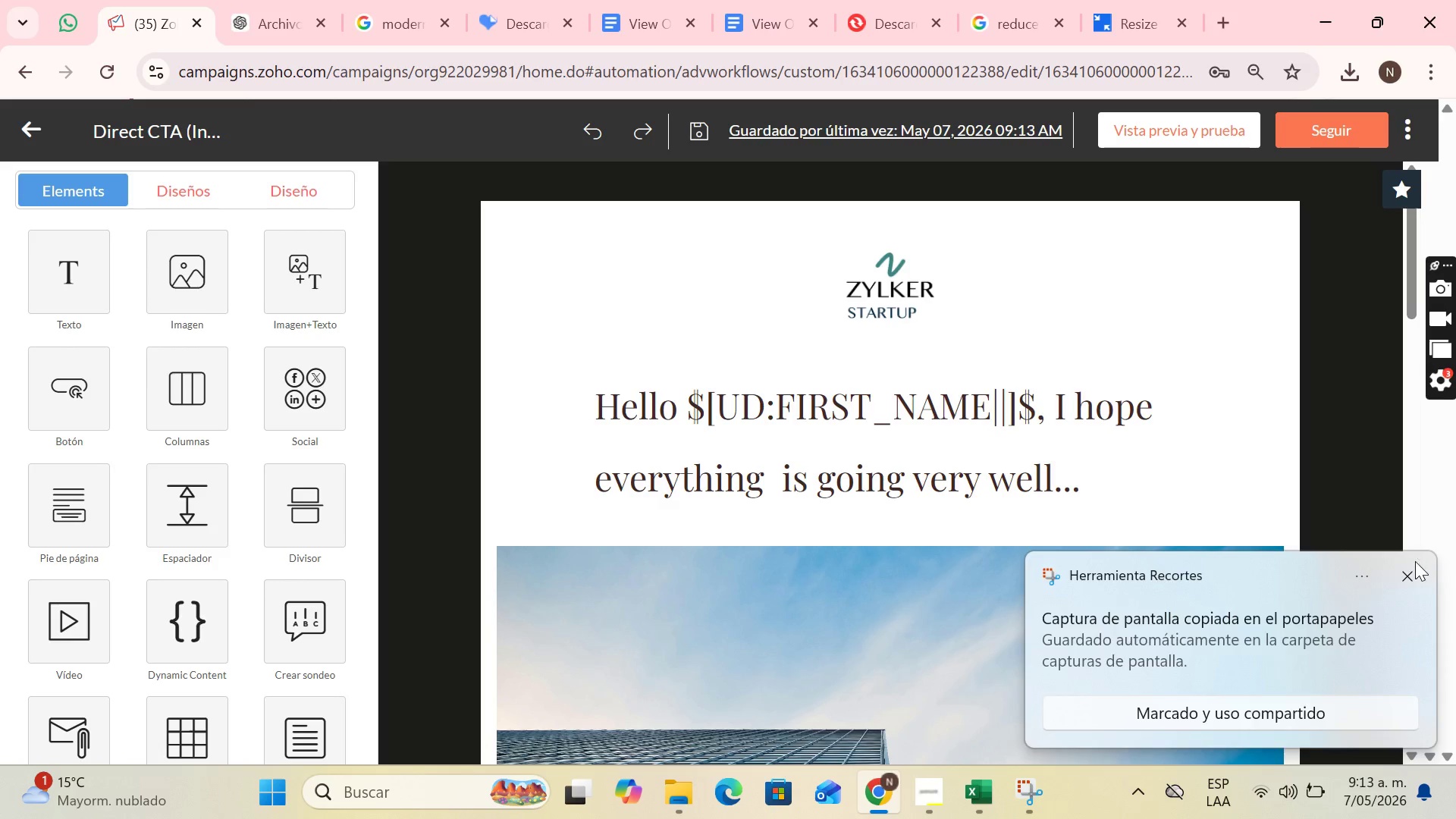 
left_click_drag(start_coordinate=[1410, 569], to_coordinate=[1411, 573])
 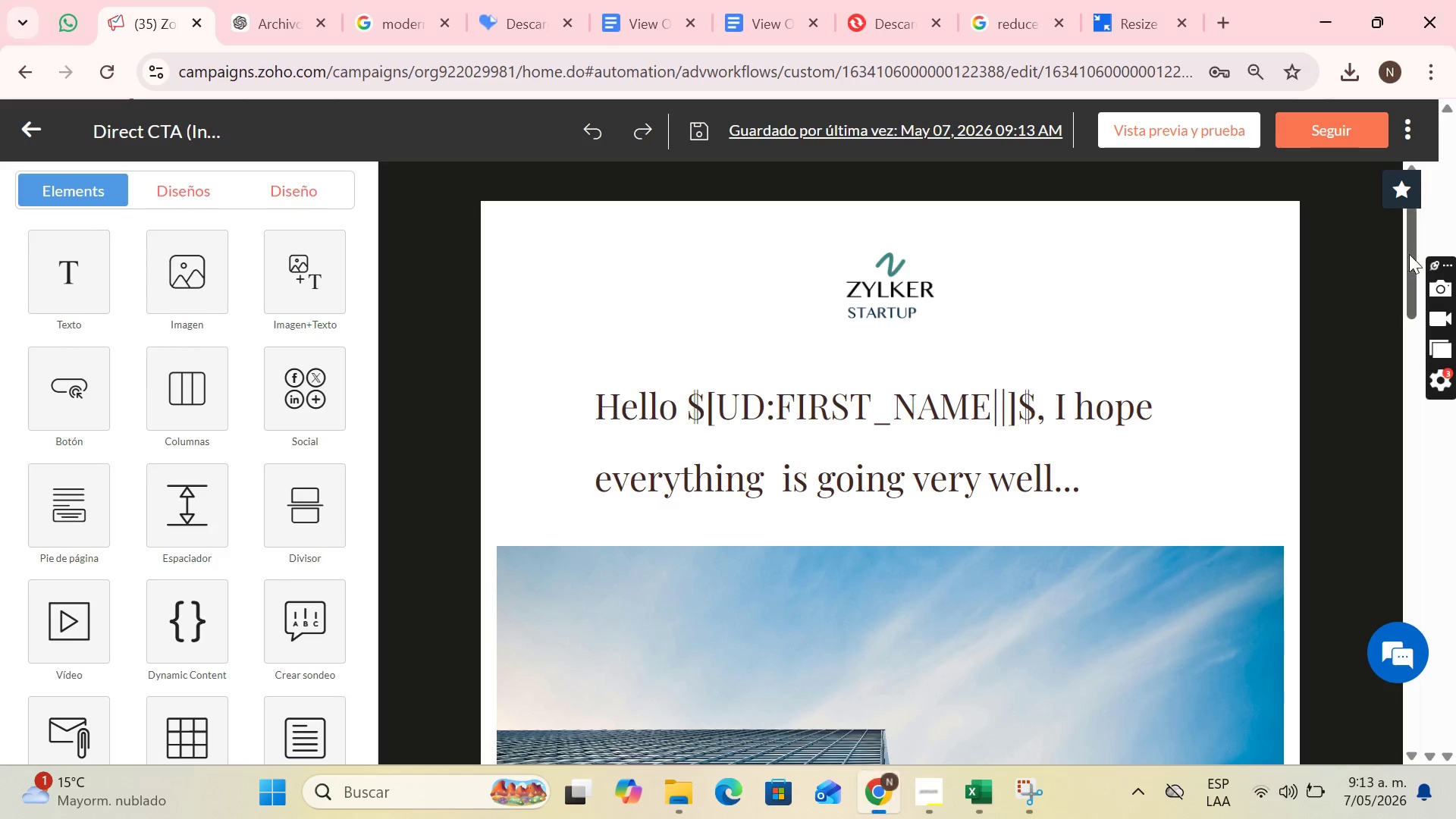 
left_click_drag(start_coordinate=[1414, 257], to_coordinate=[1426, 396])
 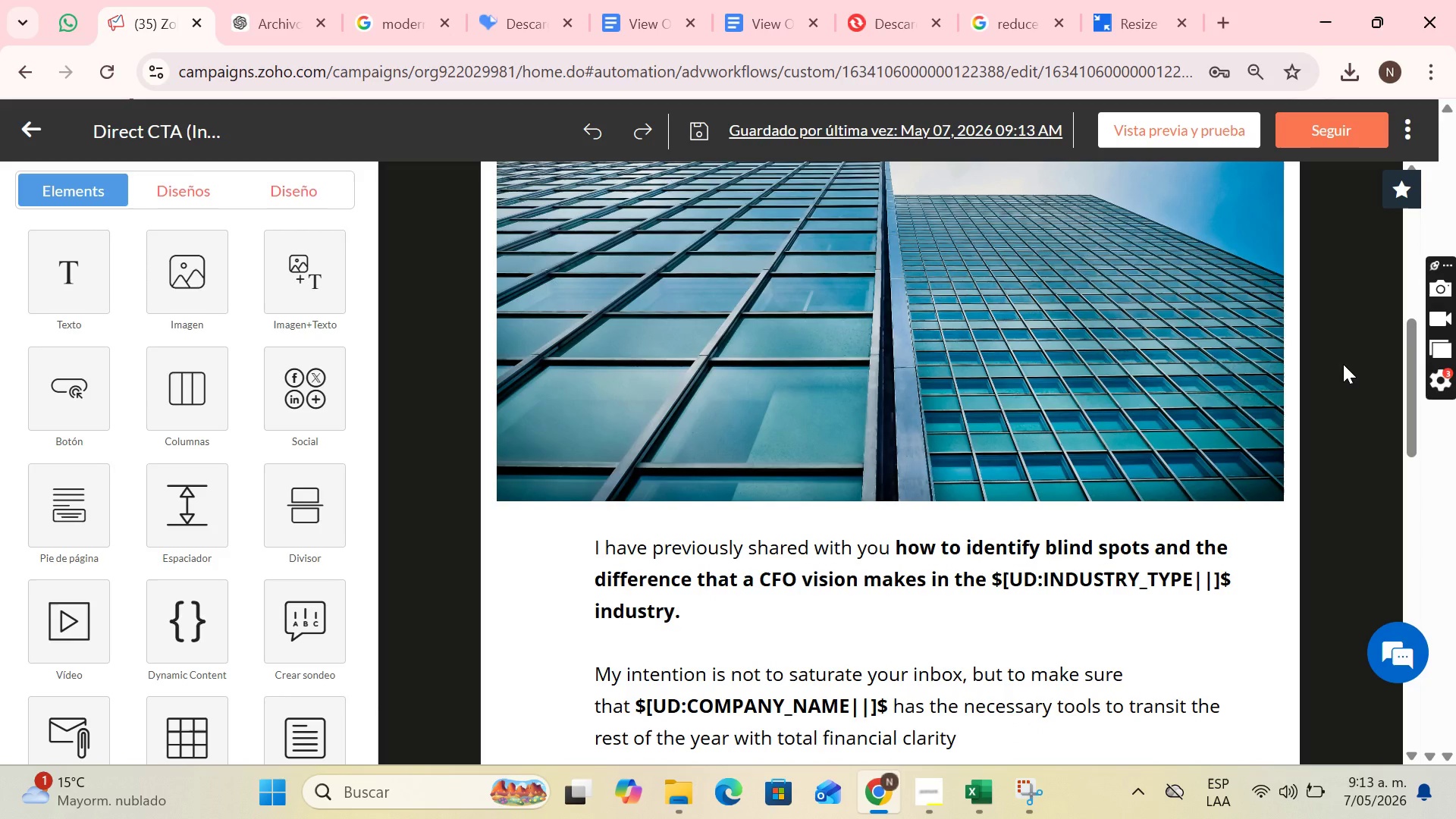 
key(PrintScreen)
 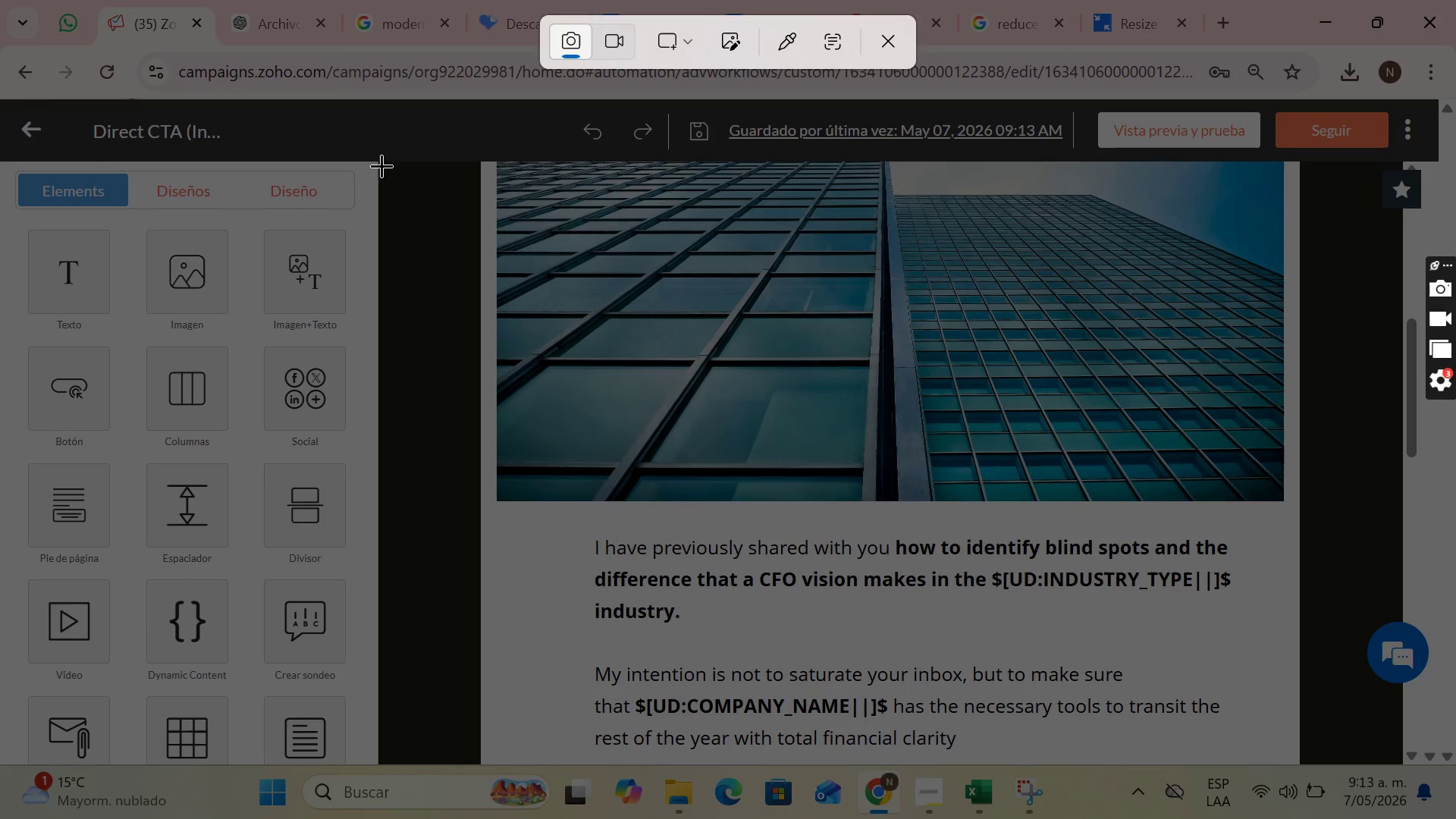 
left_click_drag(start_coordinate=[381, 159], to_coordinate=[1362, 761])
 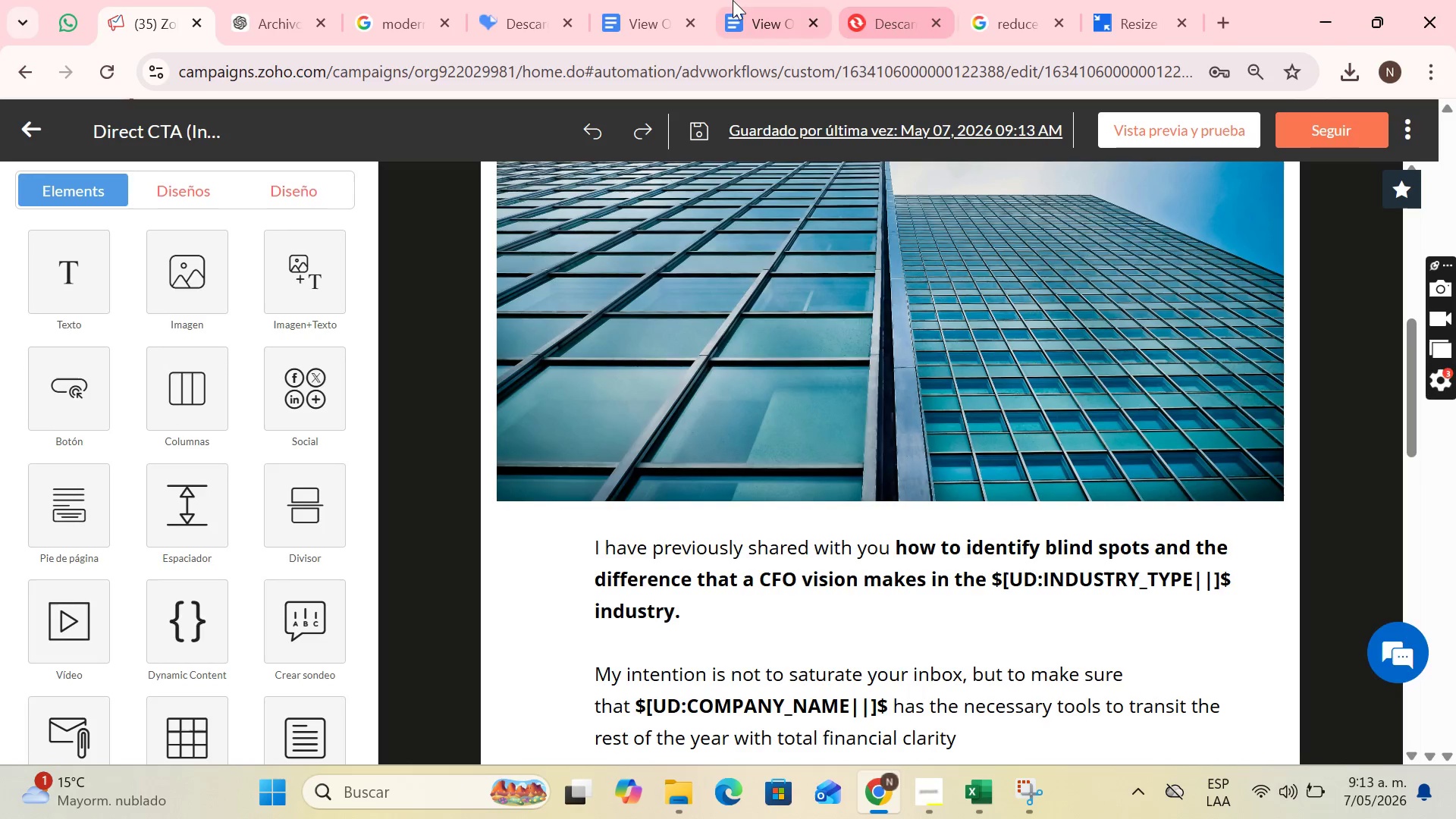 
left_click([663, 0])
 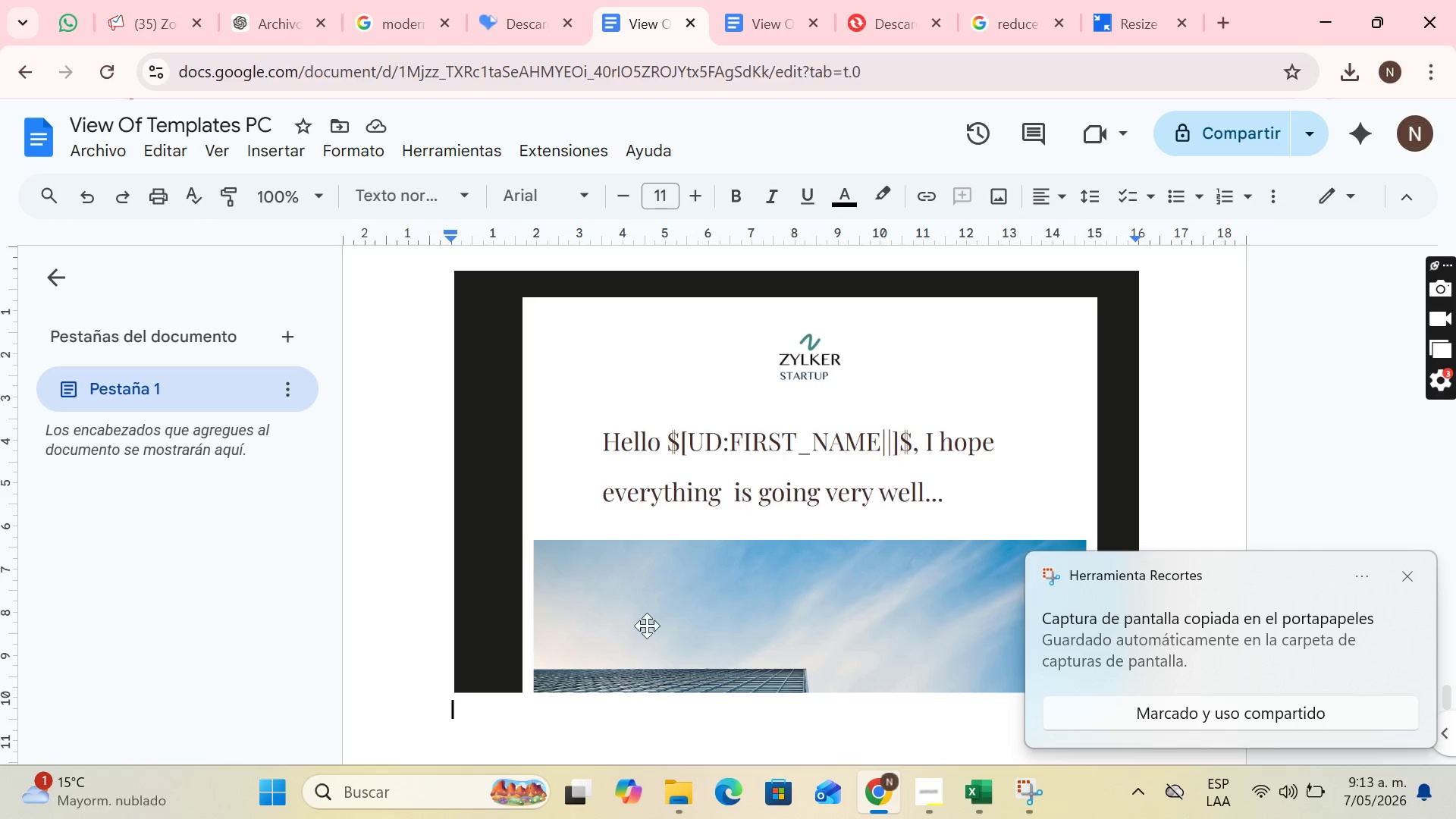 
key(Control+V)
 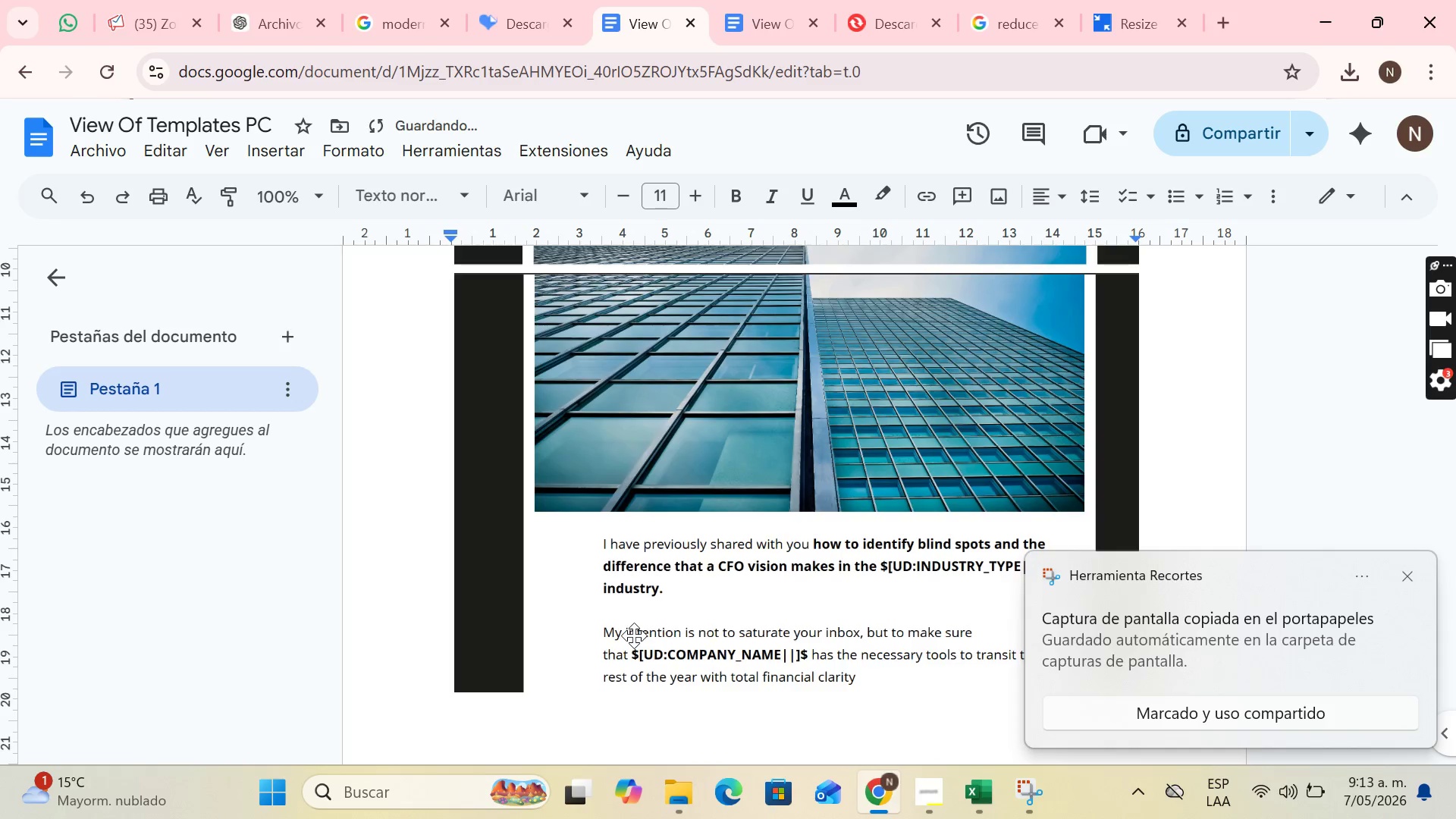 
key(Enter)
 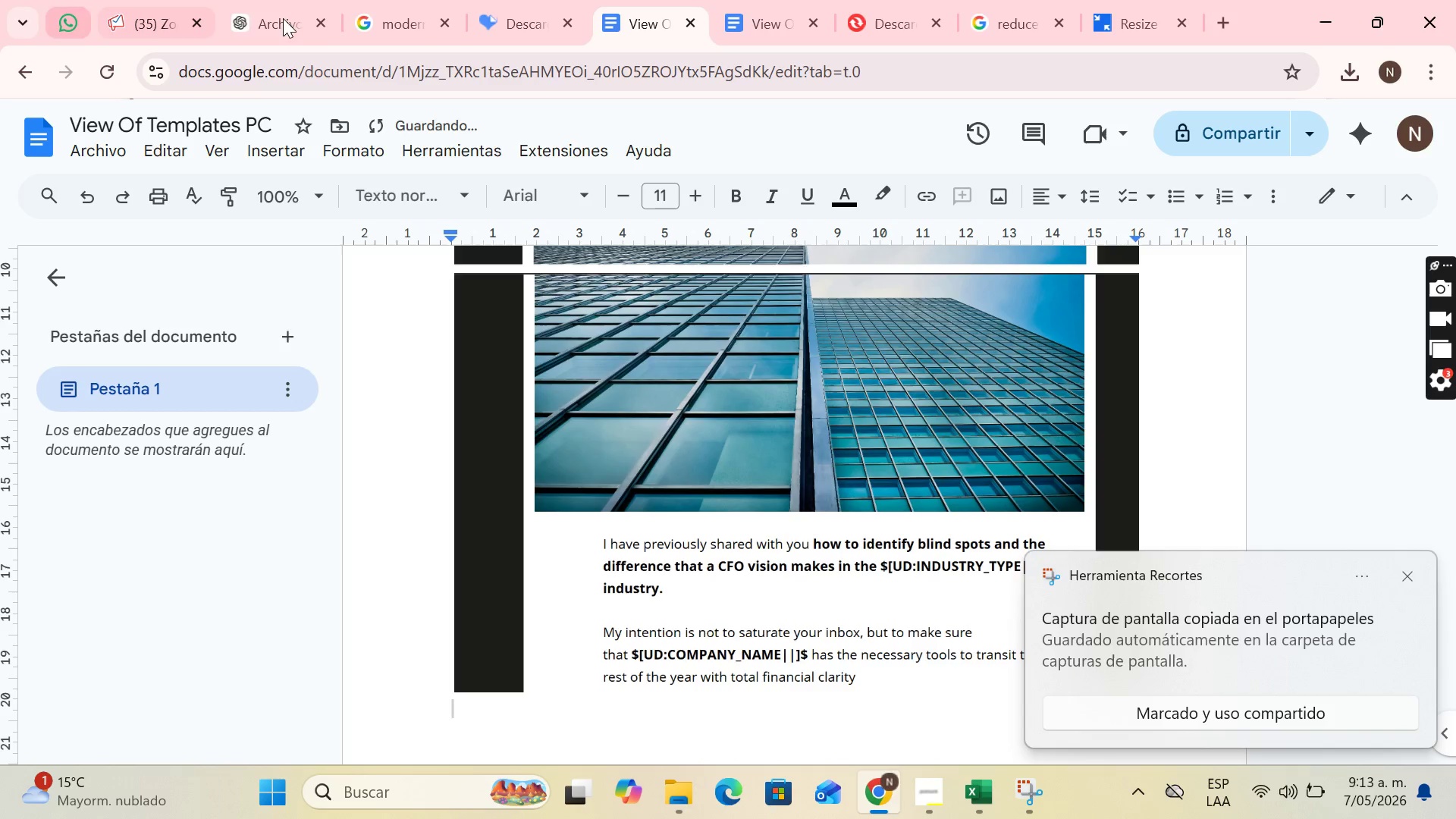 
left_click([136, 0])
 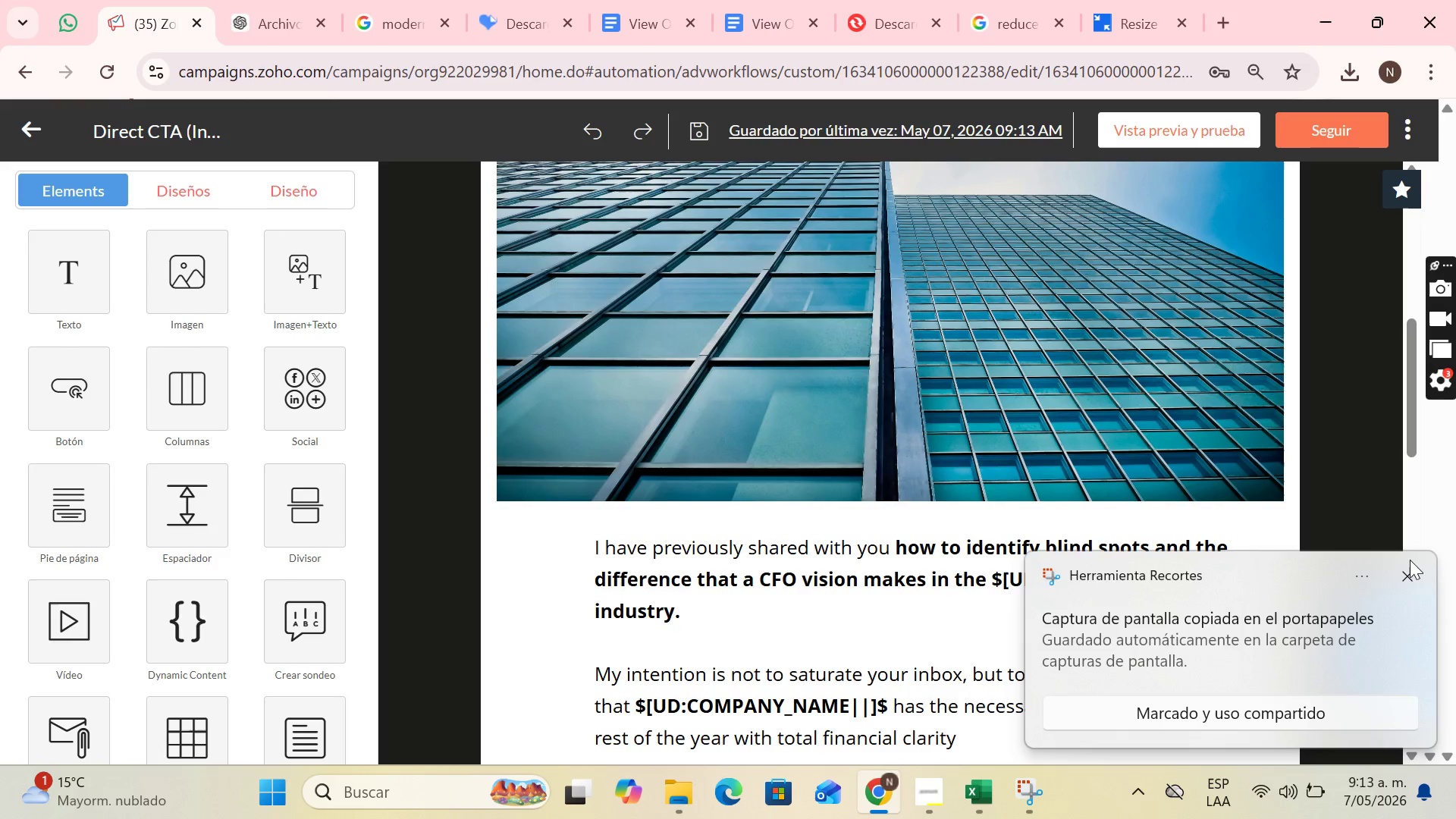 
left_click([1412, 570])
 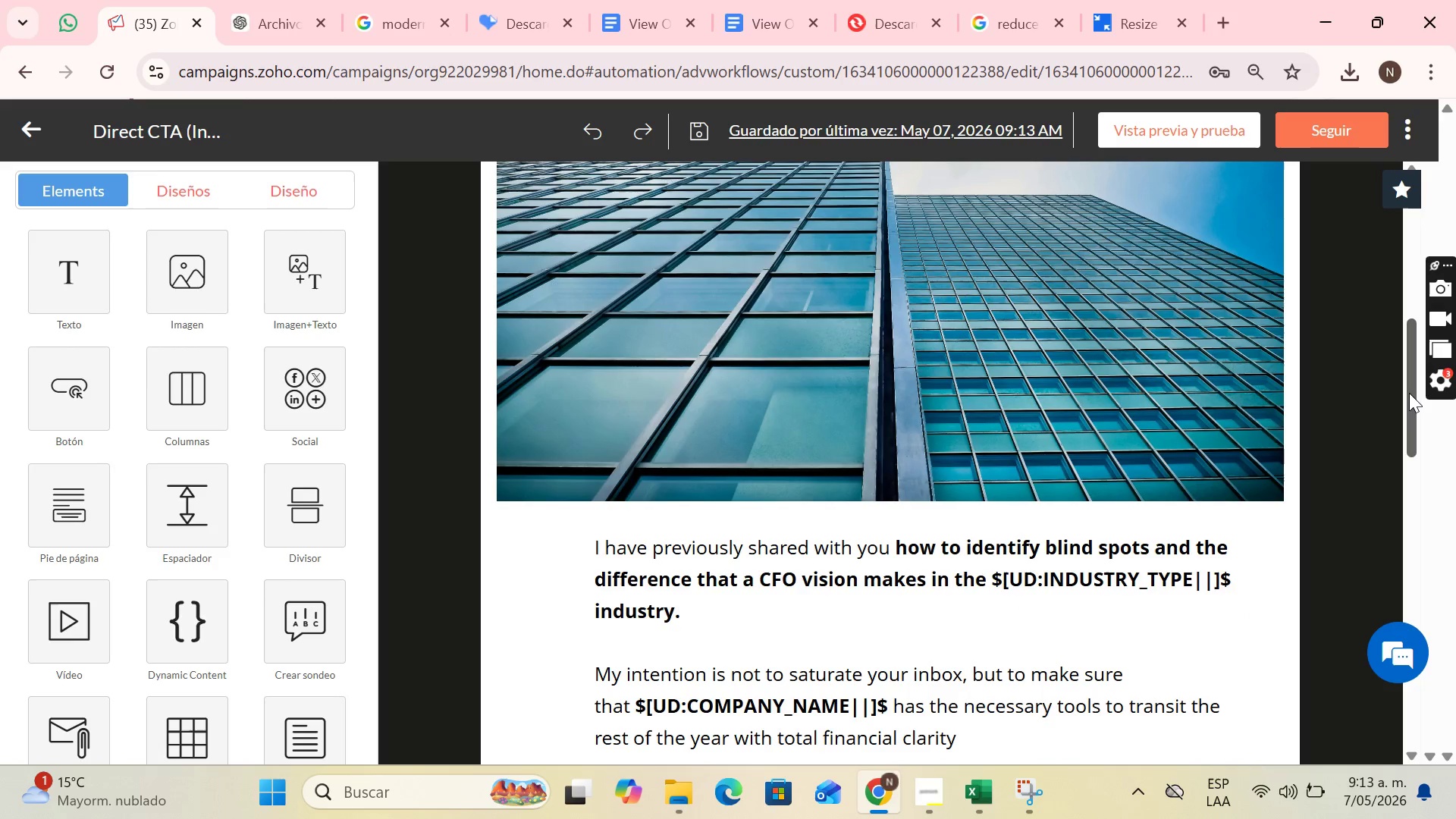 
left_click_drag(start_coordinate=[1409, 393], to_coordinate=[1440, 537])
 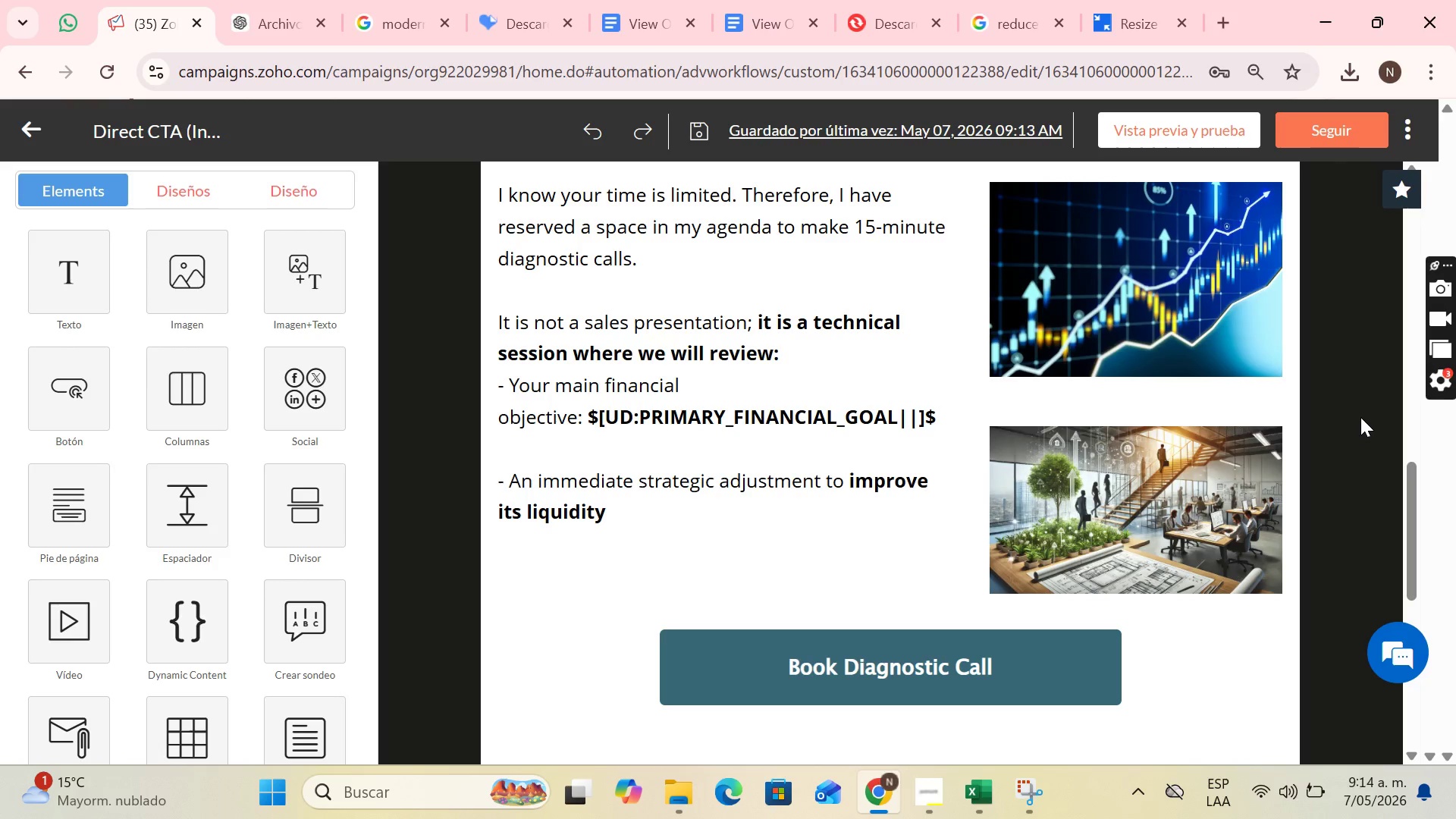 
key(PrintScreen)
 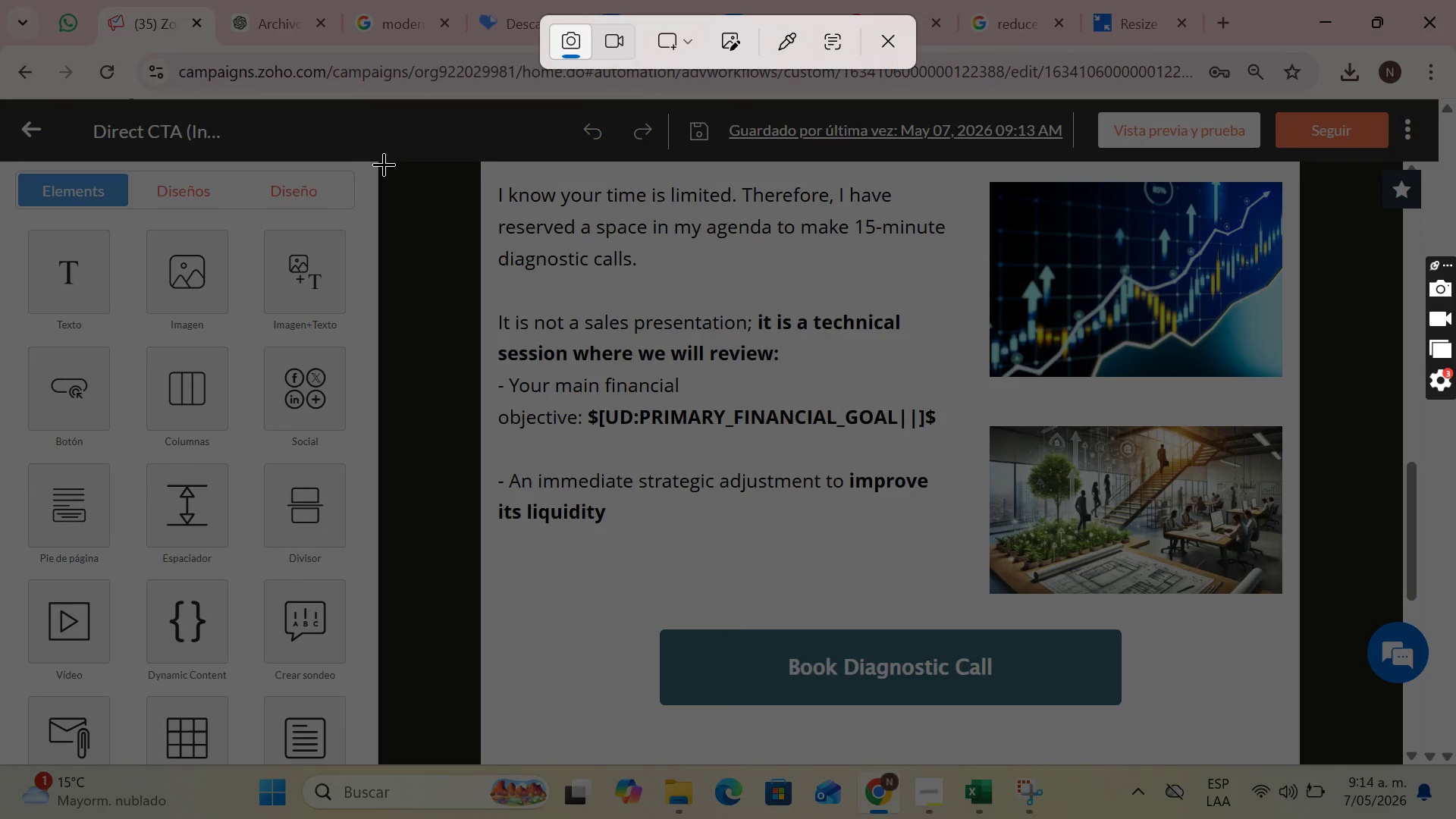 
left_click_drag(start_coordinate=[384, 164], to_coordinate=[1366, 765])
 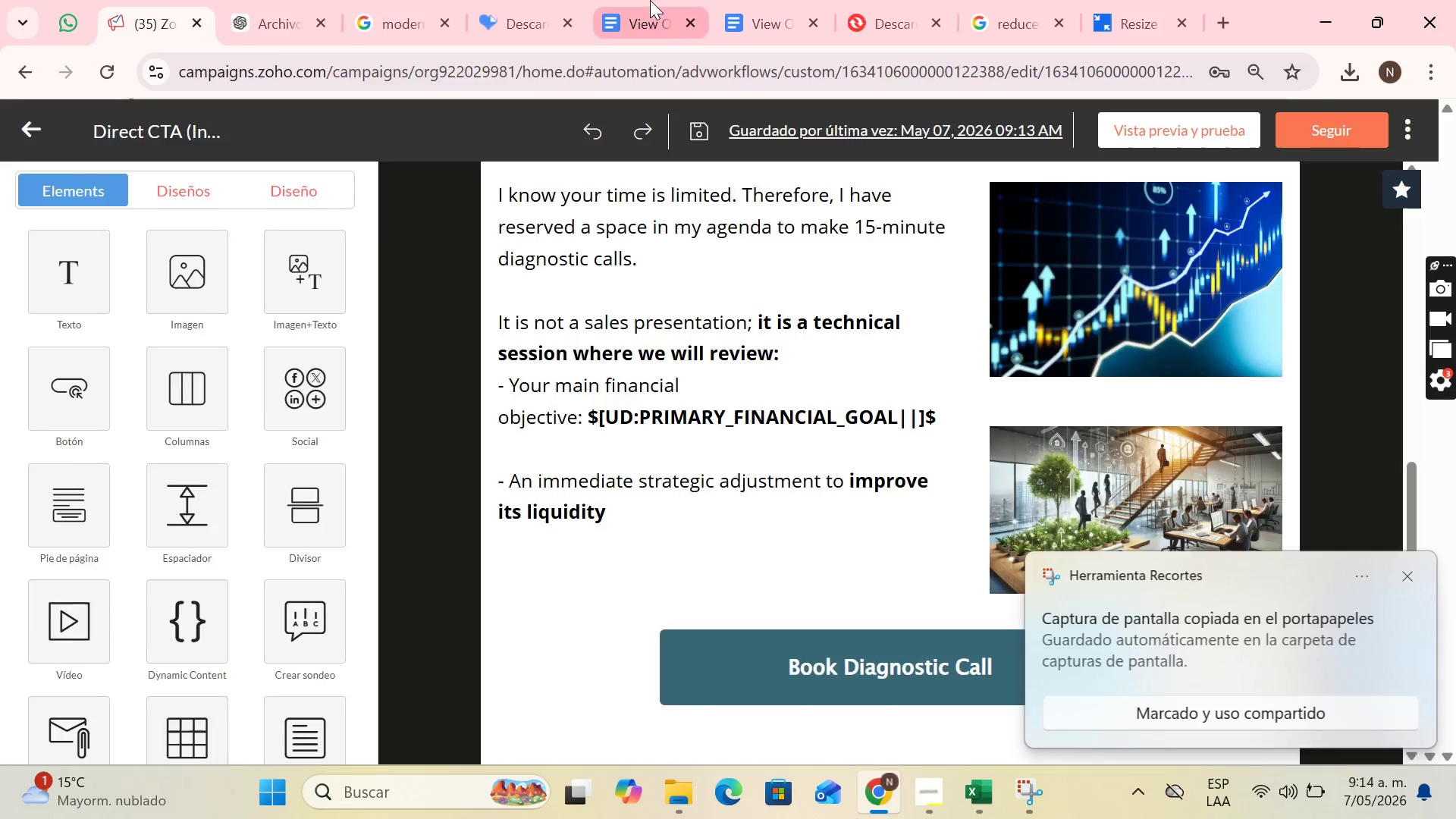 
key(Control+V)
 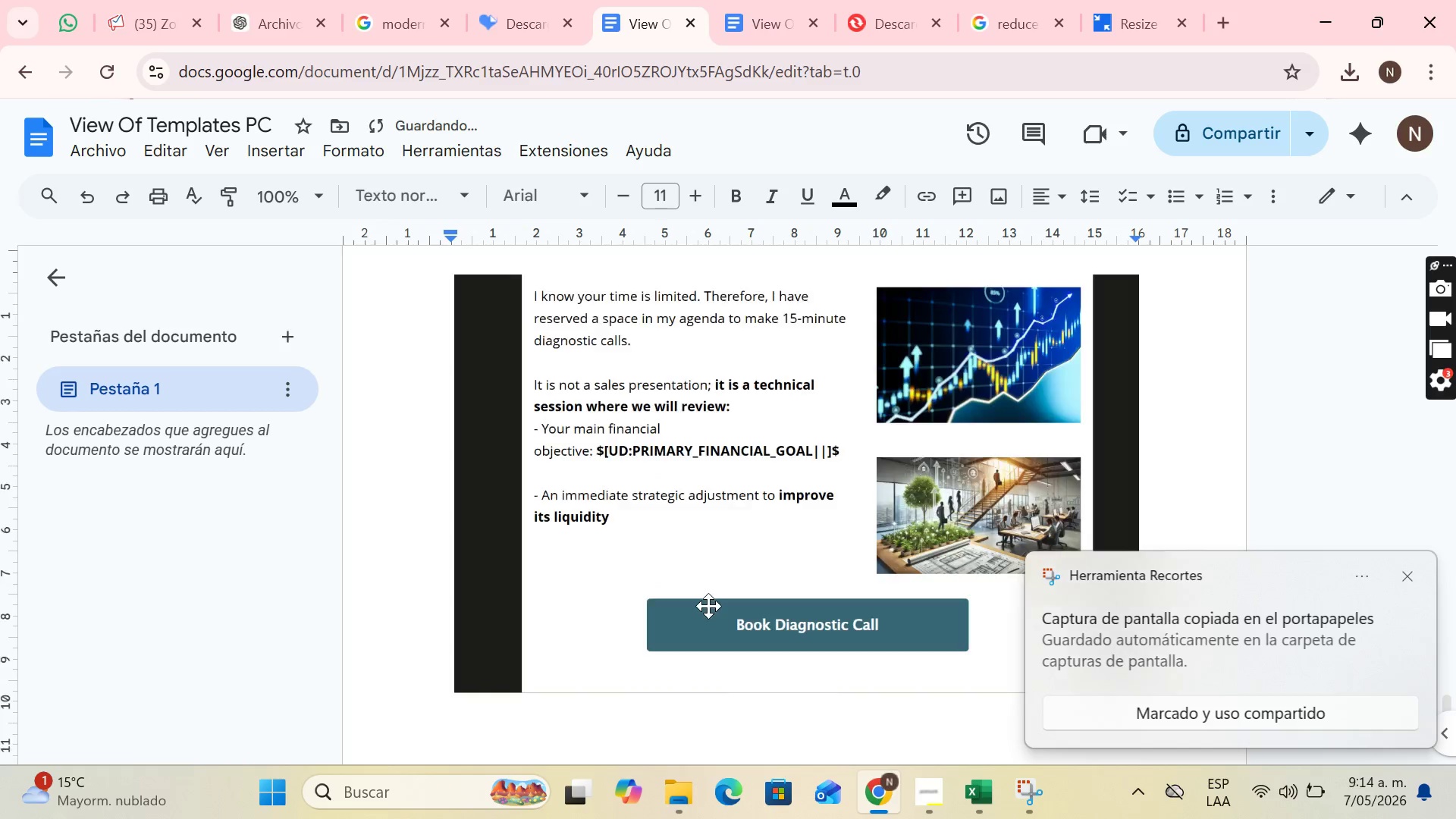 
key(Enter)
 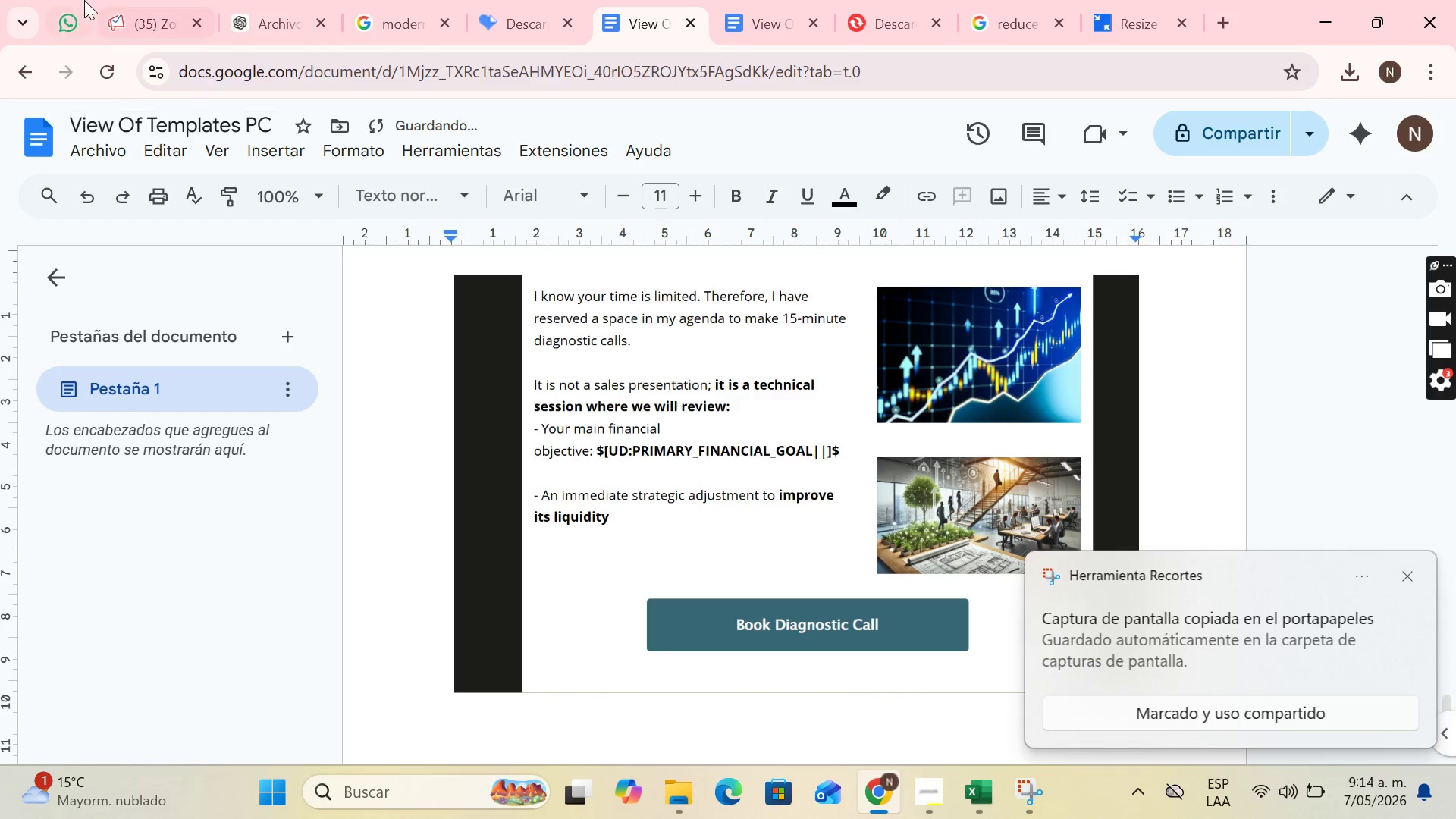 
left_click([98, 0])
 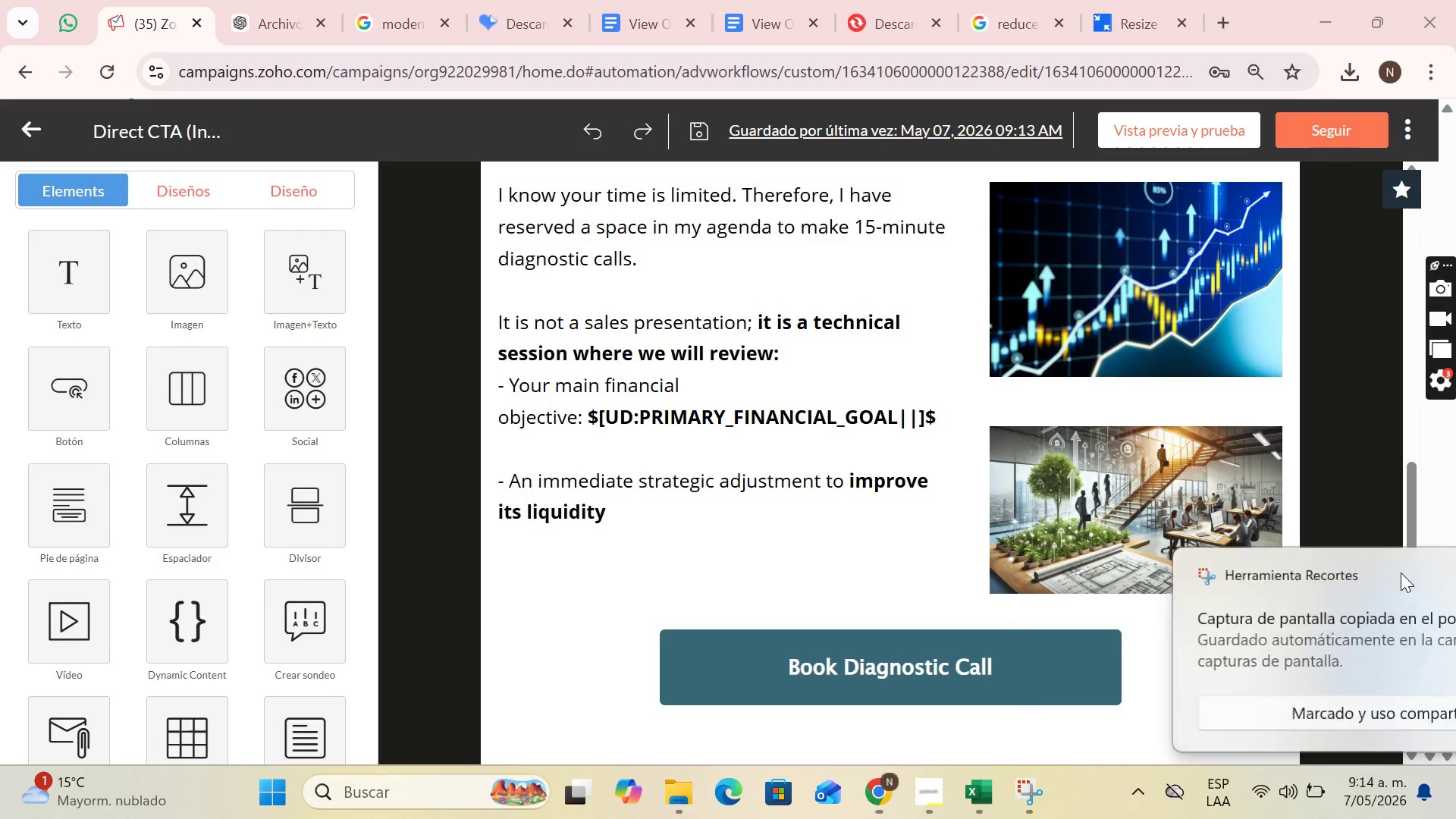 
left_click_drag(start_coordinate=[1414, 534], to_coordinate=[1414, 598])
 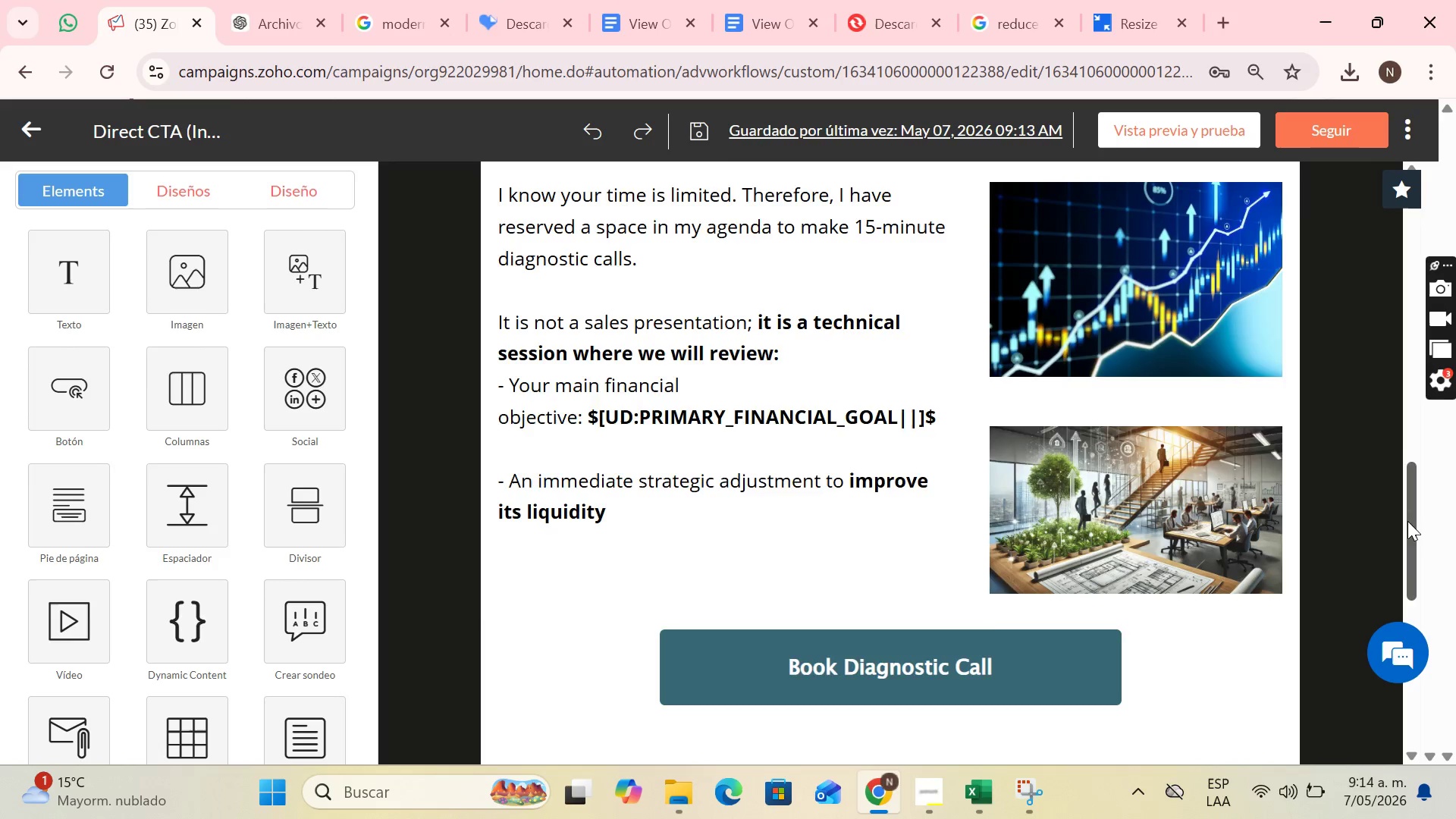 
left_click_drag(start_coordinate=[1407, 521], to_coordinate=[1437, 657])
 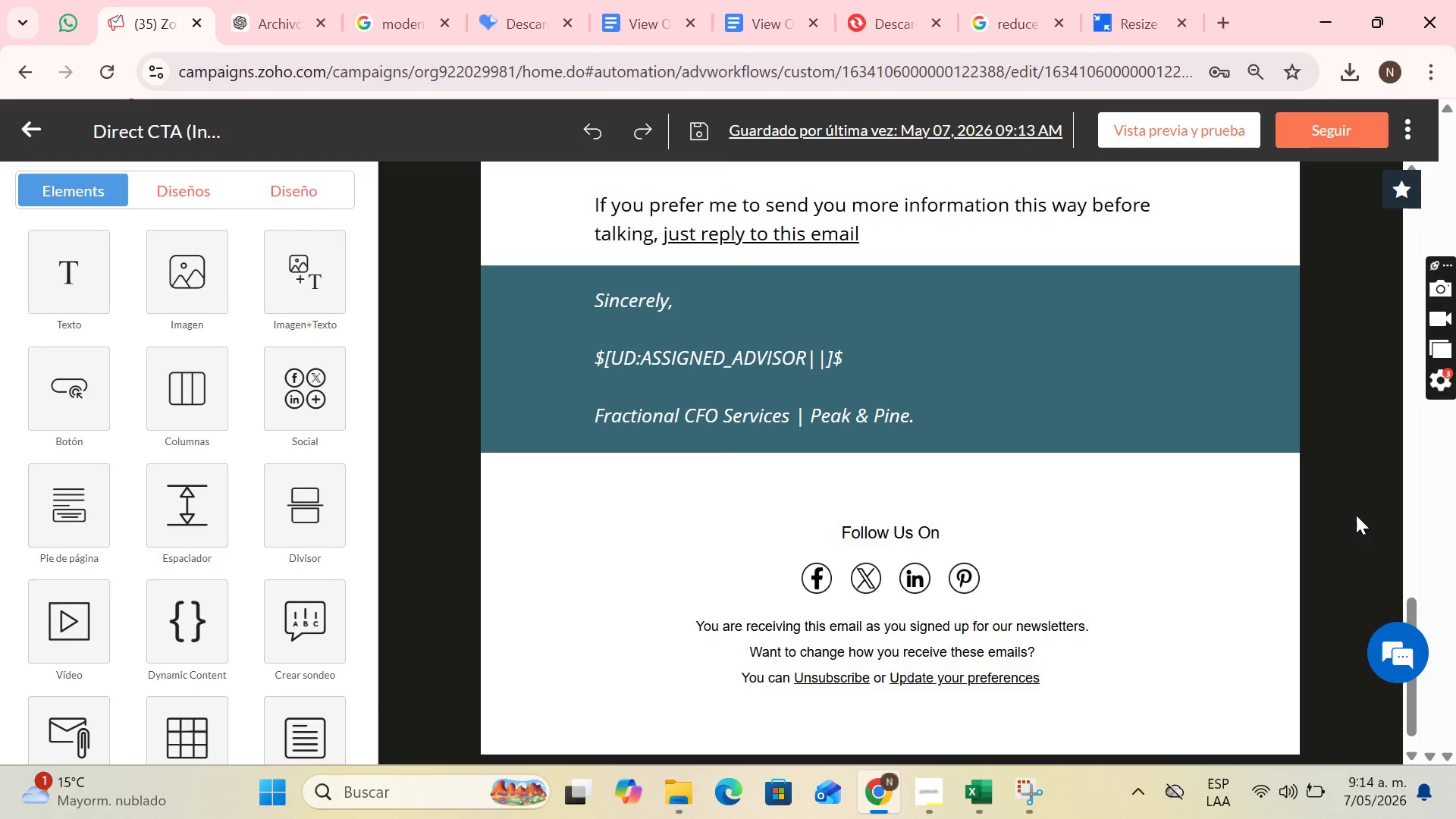 
key(PrintScreen)
 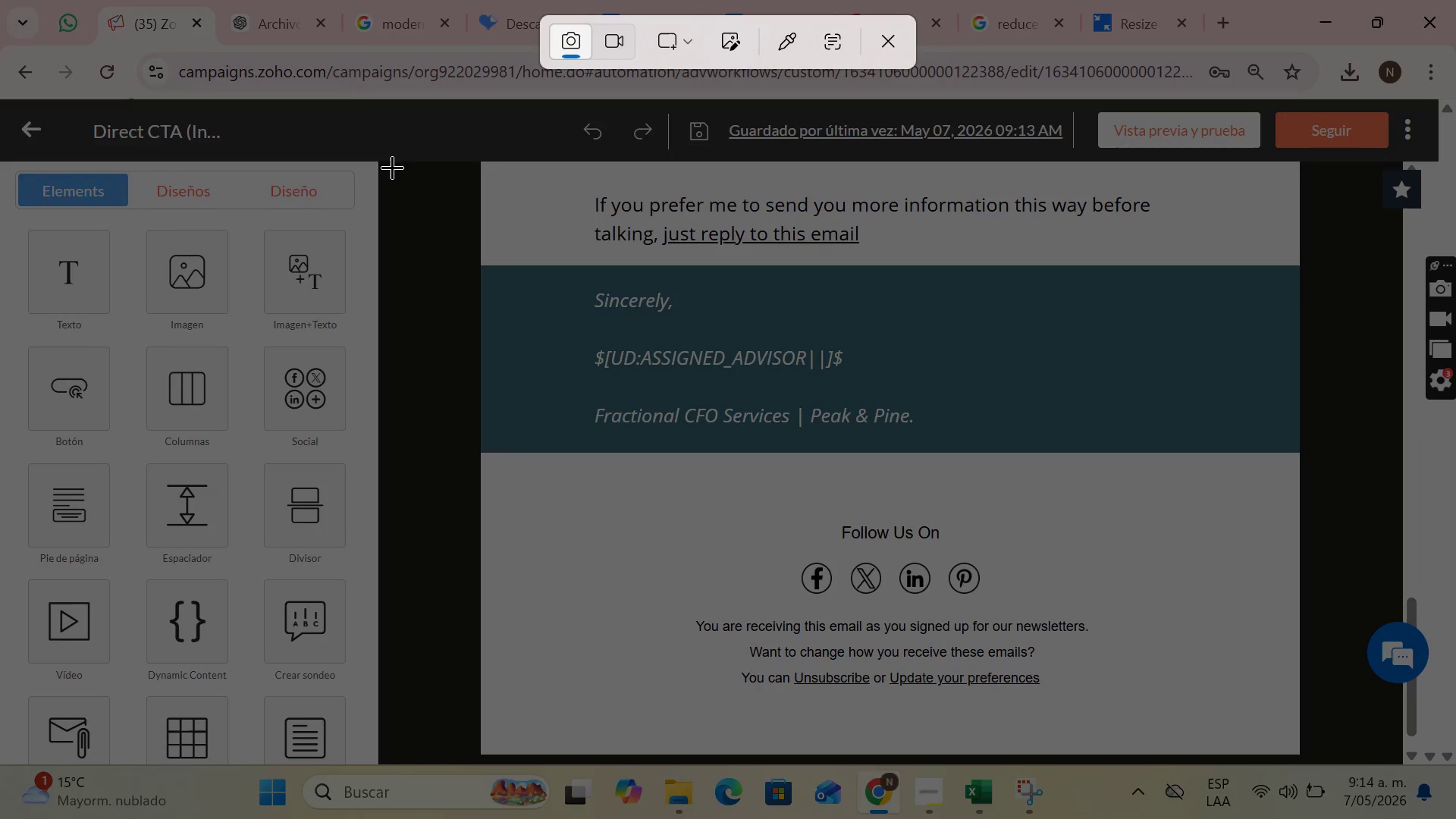 
left_click_drag(start_coordinate=[382, 165], to_coordinate=[1360, 764])
 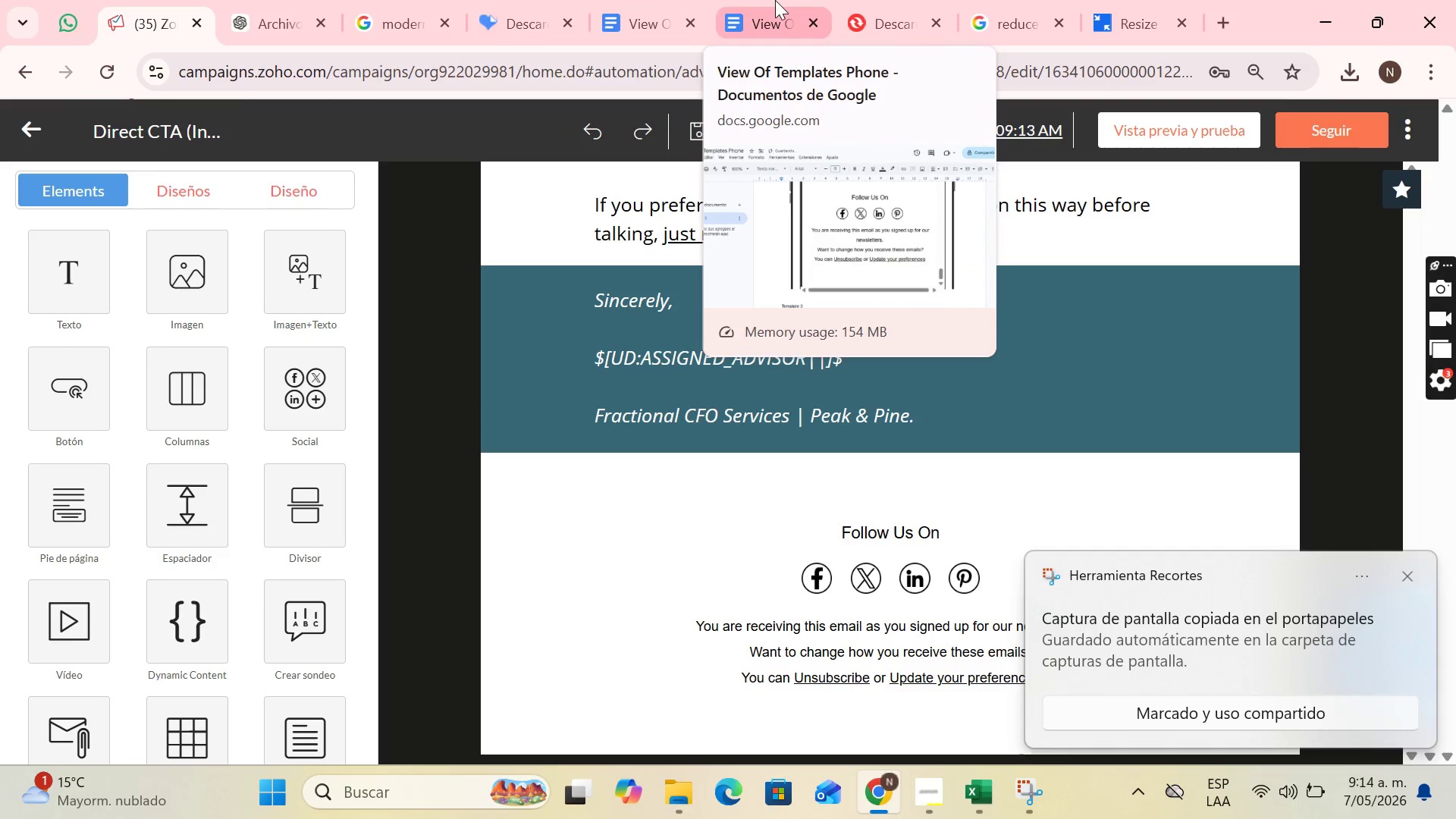 
key(Control+V)
 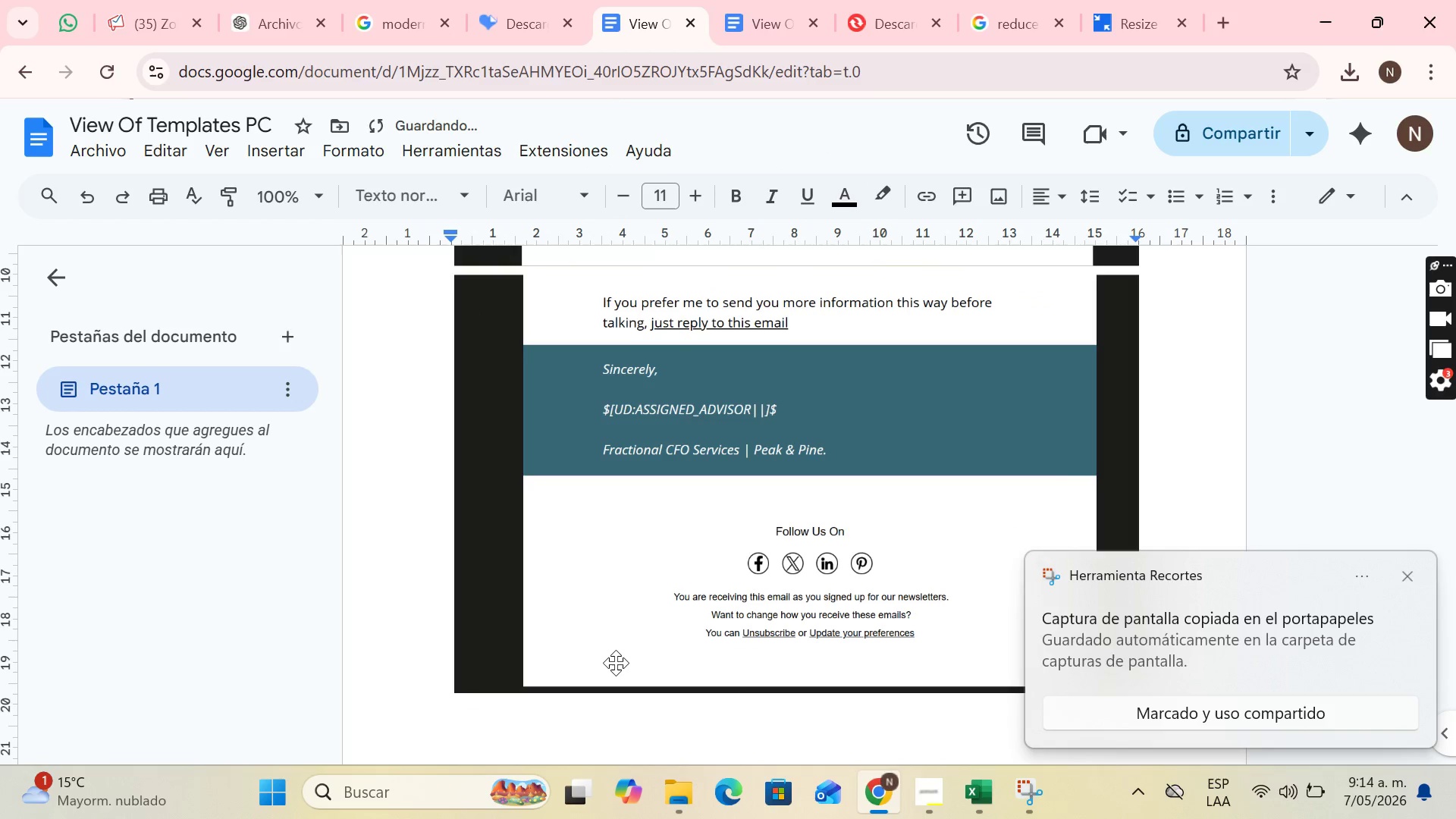 
key(Enter)
 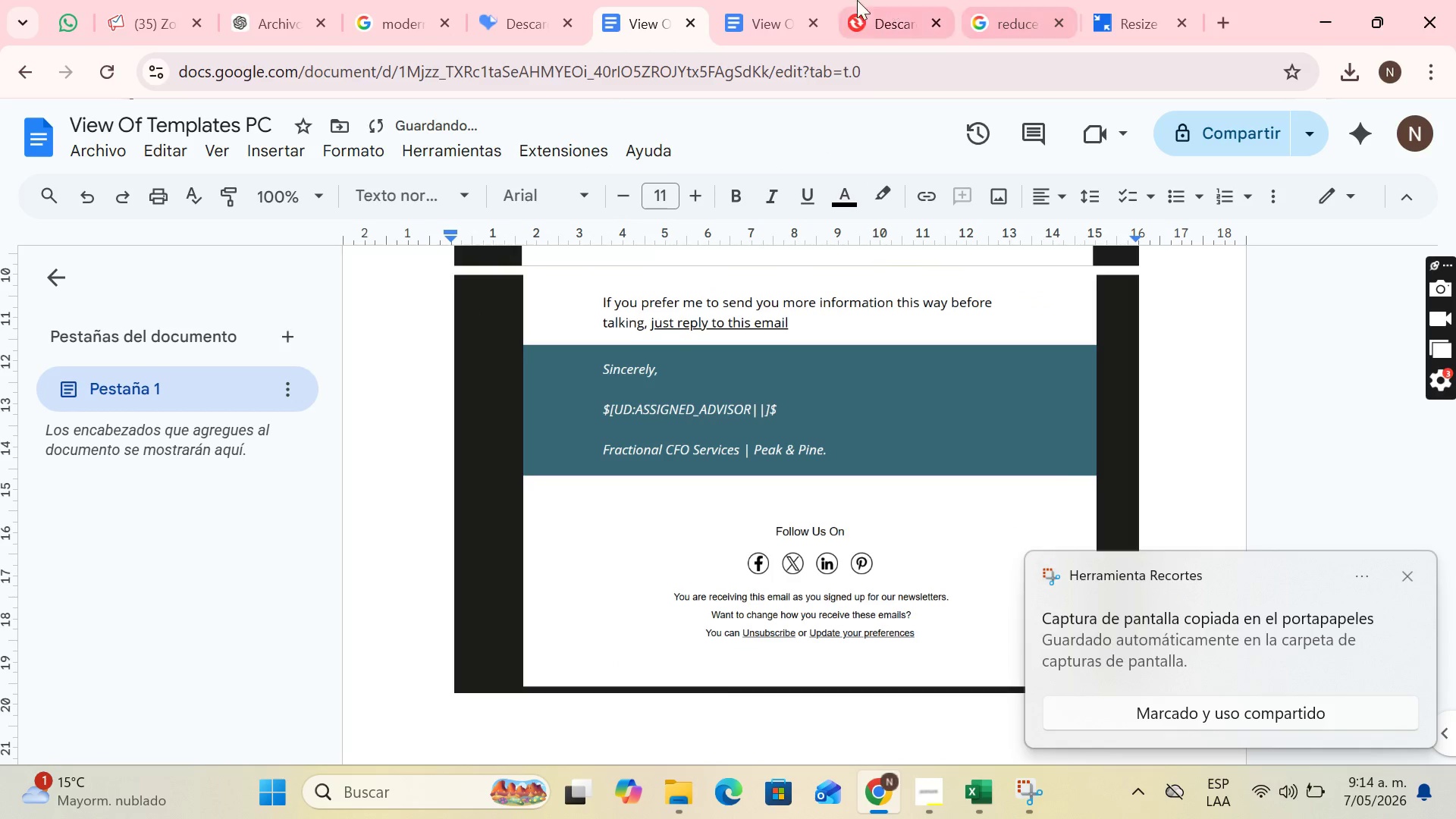 
left_click([773, 0])
 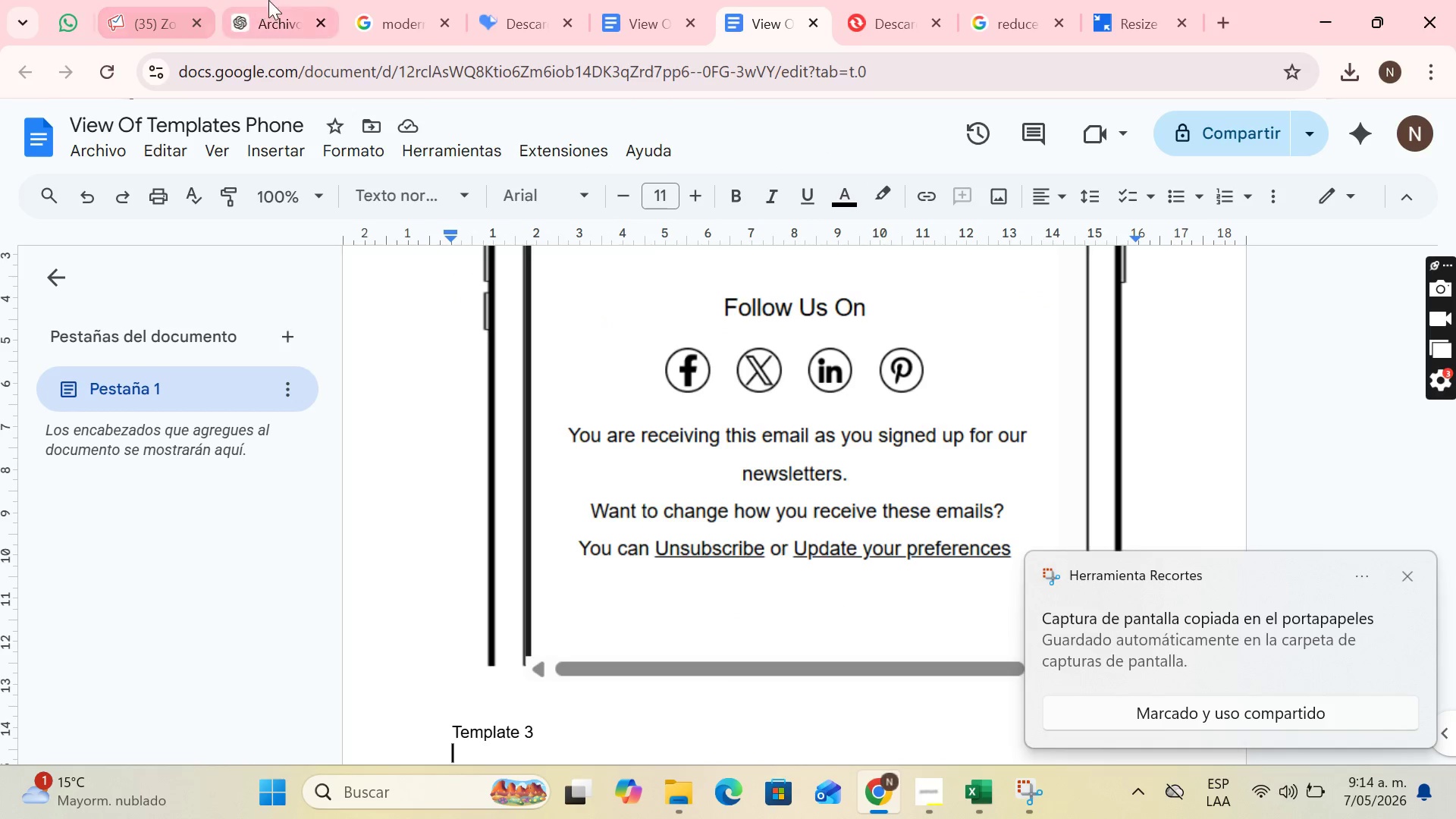 
left_click([124, 0])
 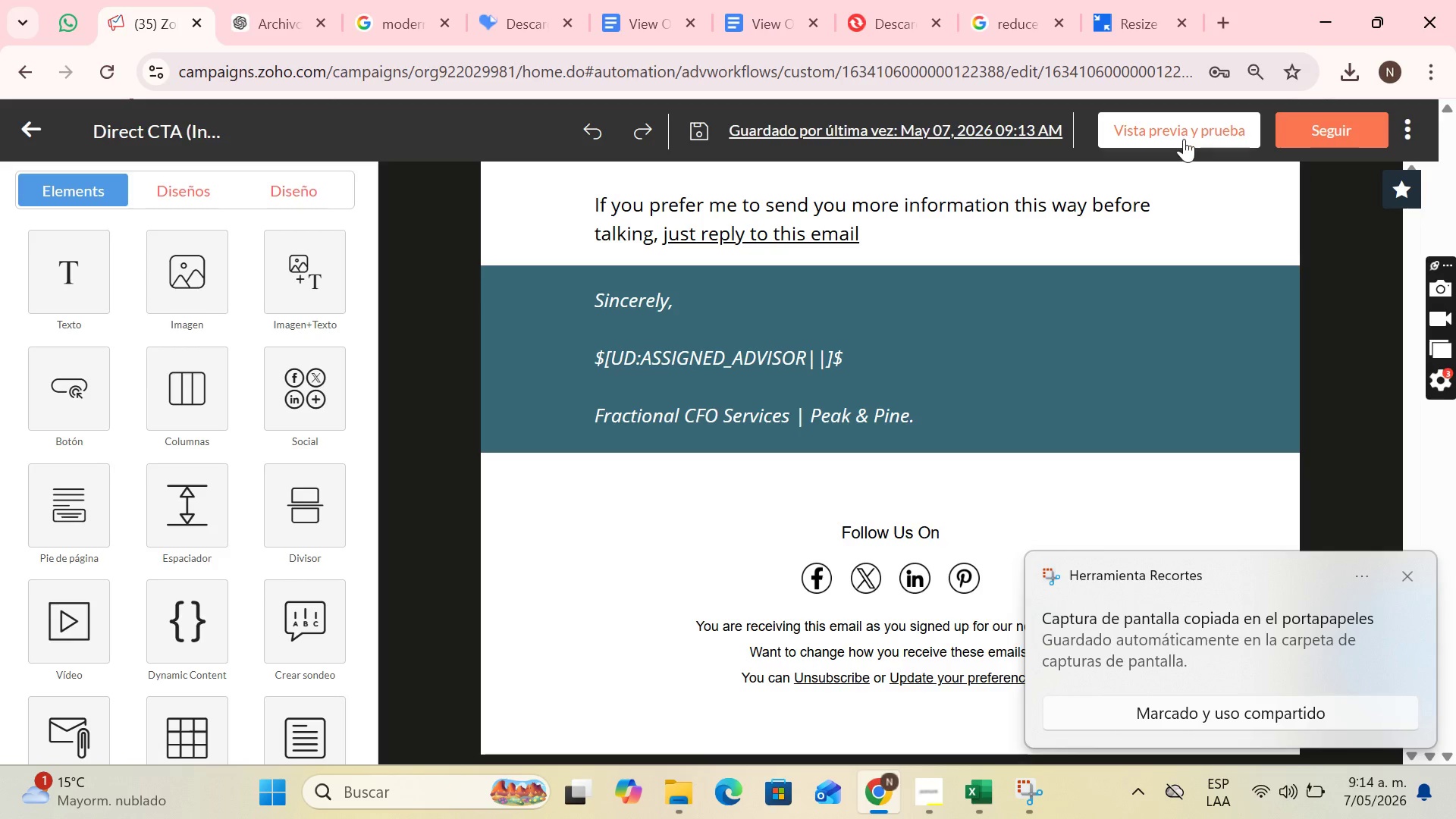 
left_click([1184, 139])
 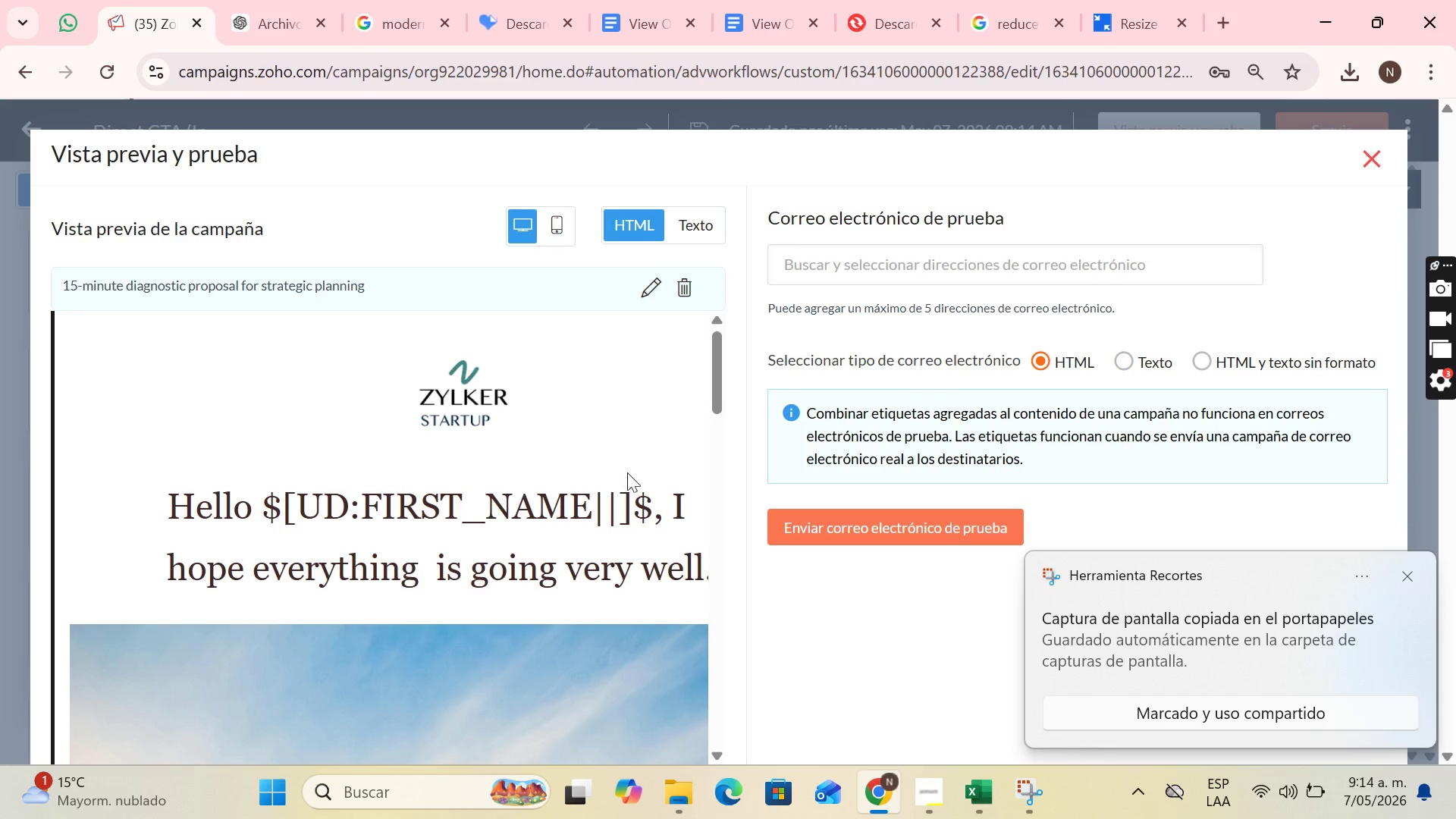 
left_click([553, 215])
 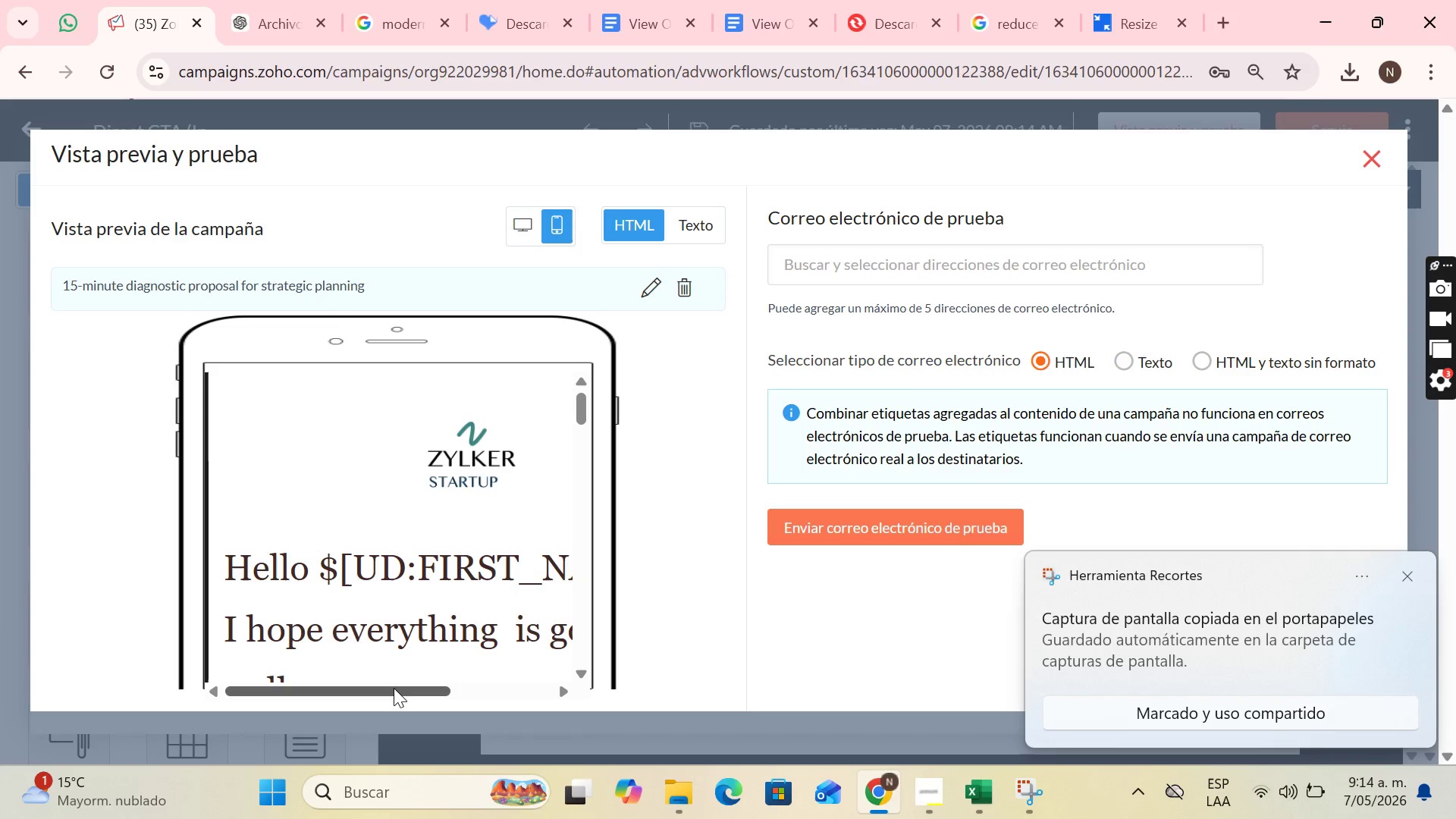 
left_click_drag(start_coordinate=[394, 693], to_coordinate=[425, 700])
 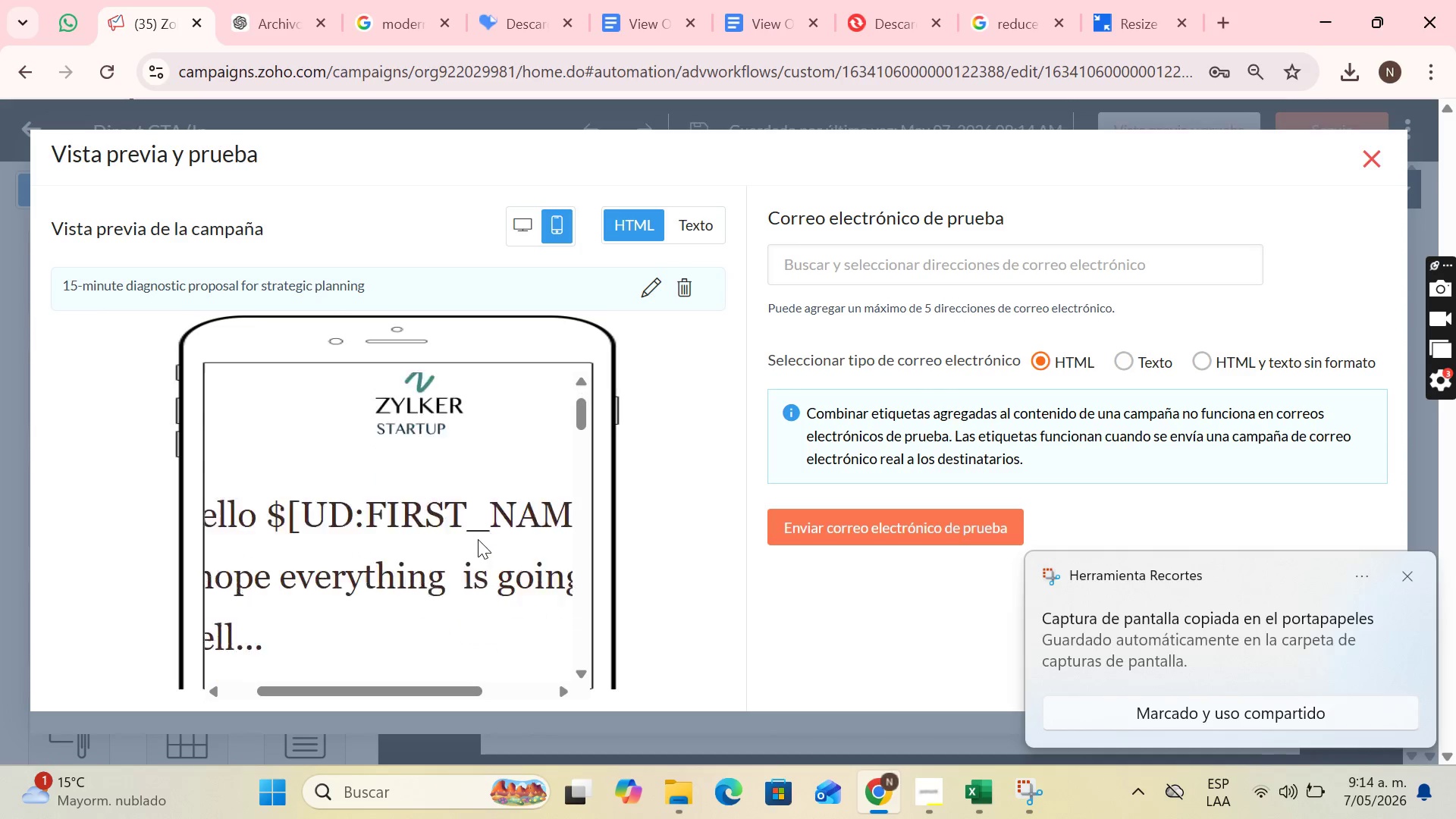 
scroll: coordinate [478, 539], scroll_direction: down, amount: 5.0
 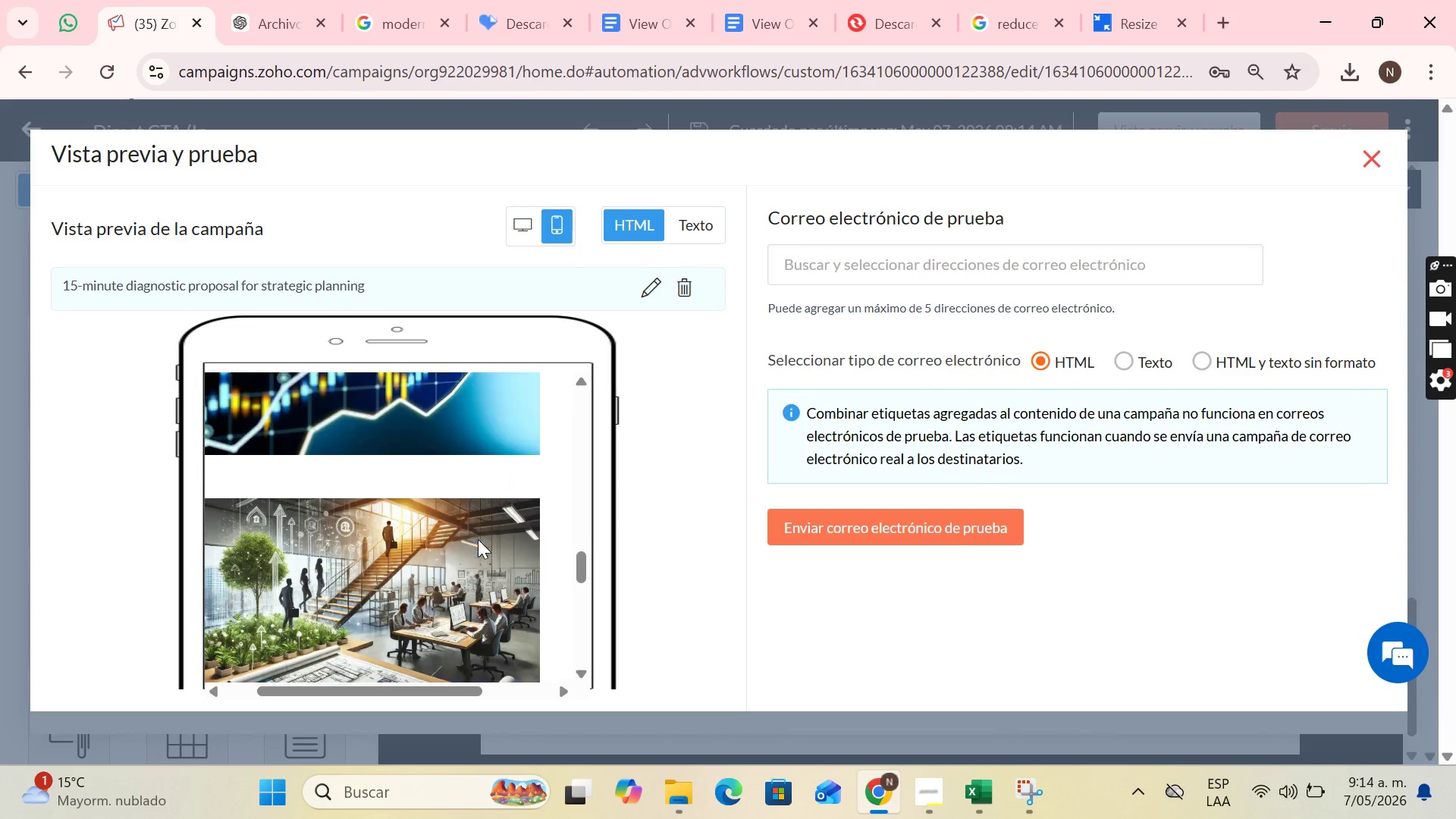 
left_click_drag(start_coordinate=[402, 693], to_coordinate=[381, 691])
 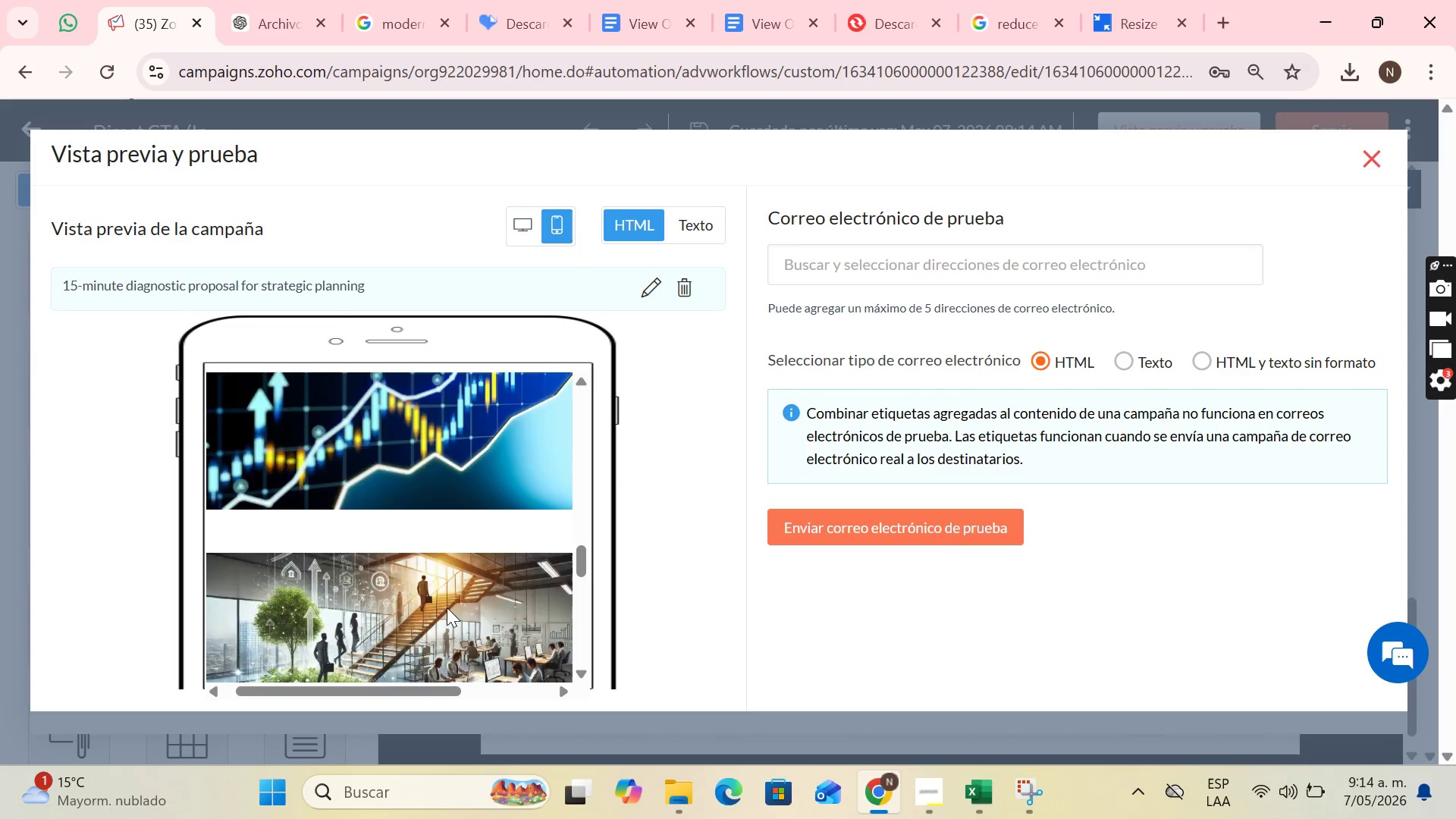 
scroll: coordinate [449, 603], scroll_direction: up, amount: 5.0
 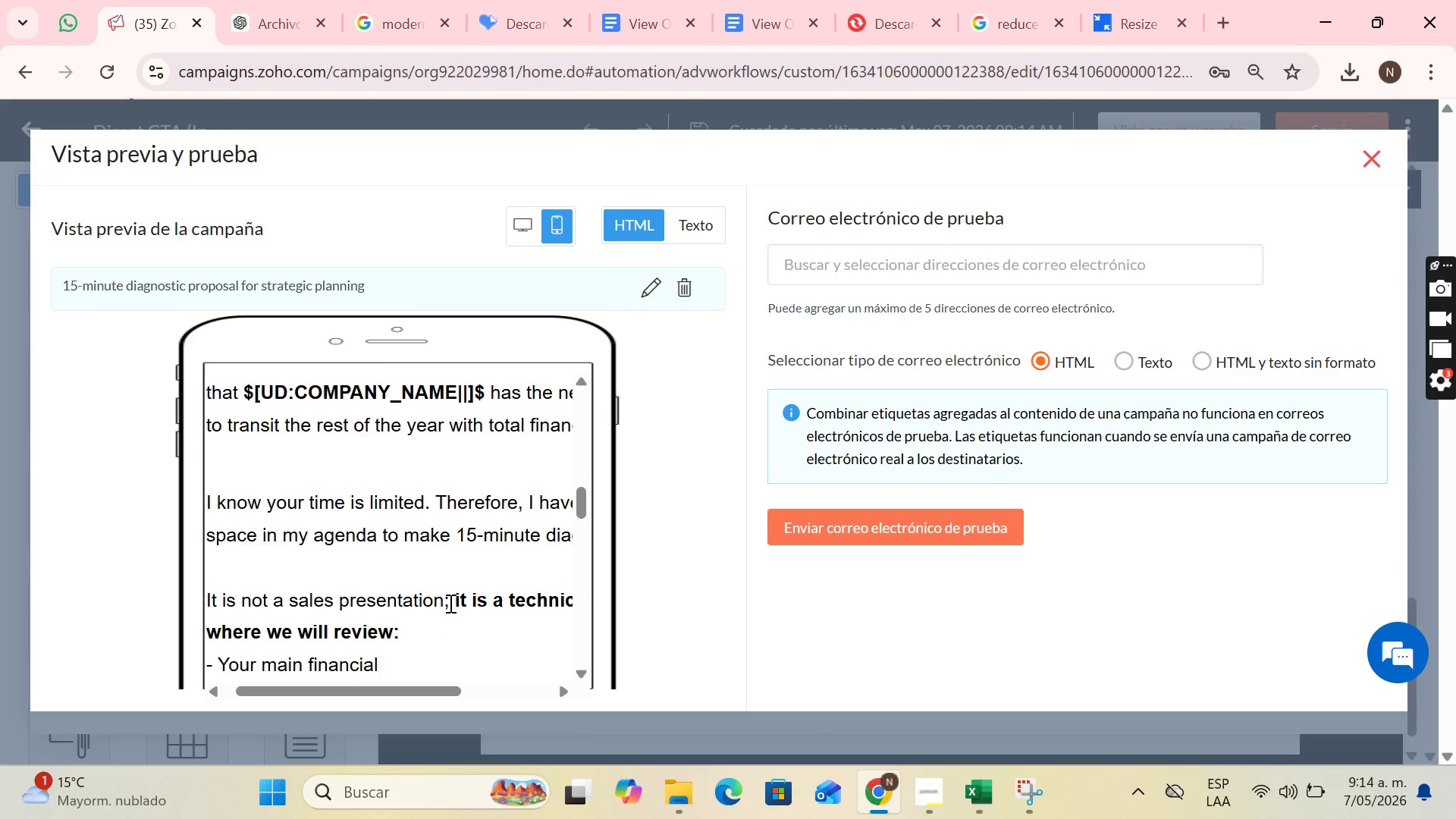 
scroll: coordinate [498, 534], scroll_direction: down, amount: 8.0
 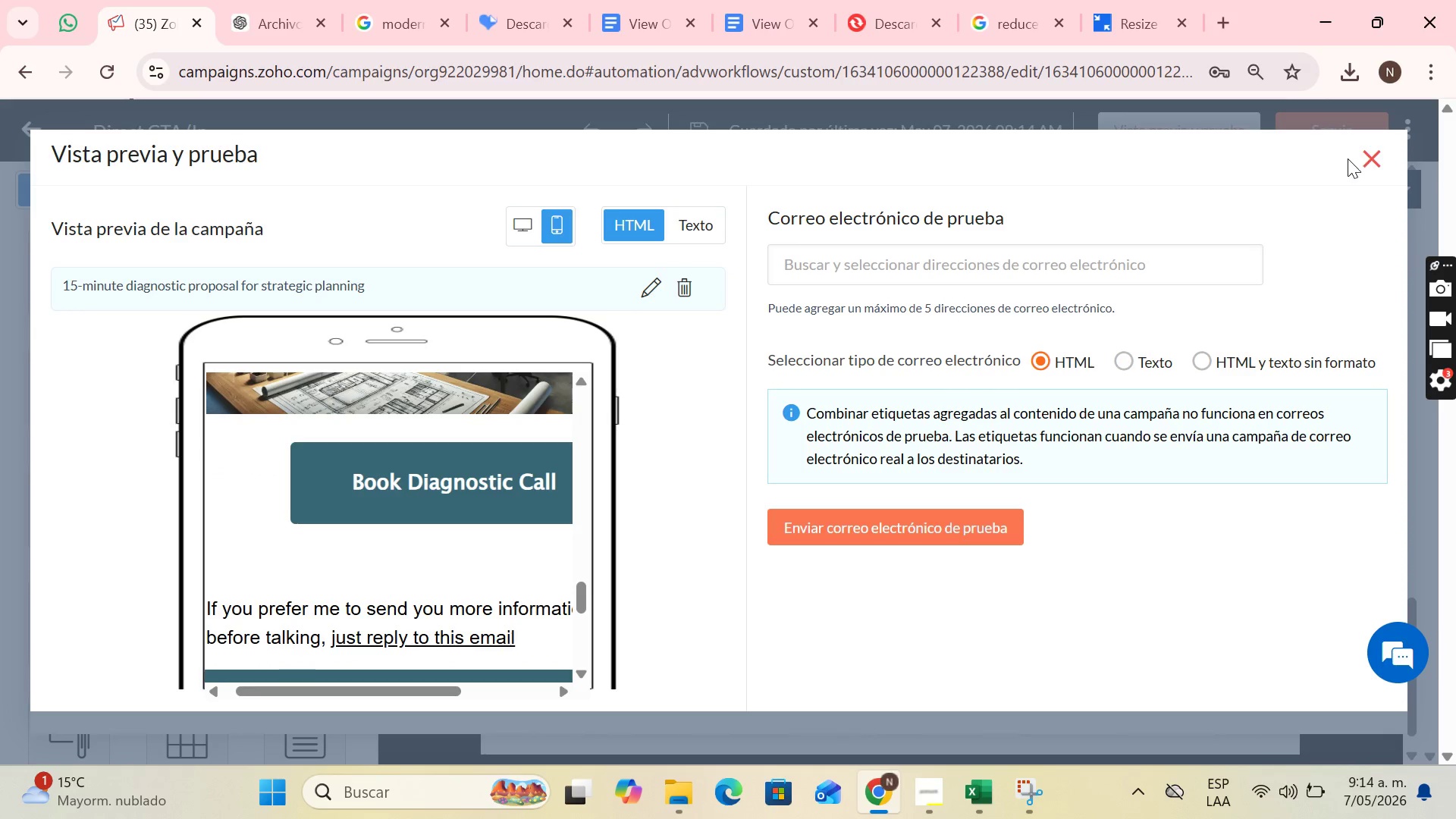 
double_click([1359, 158])
 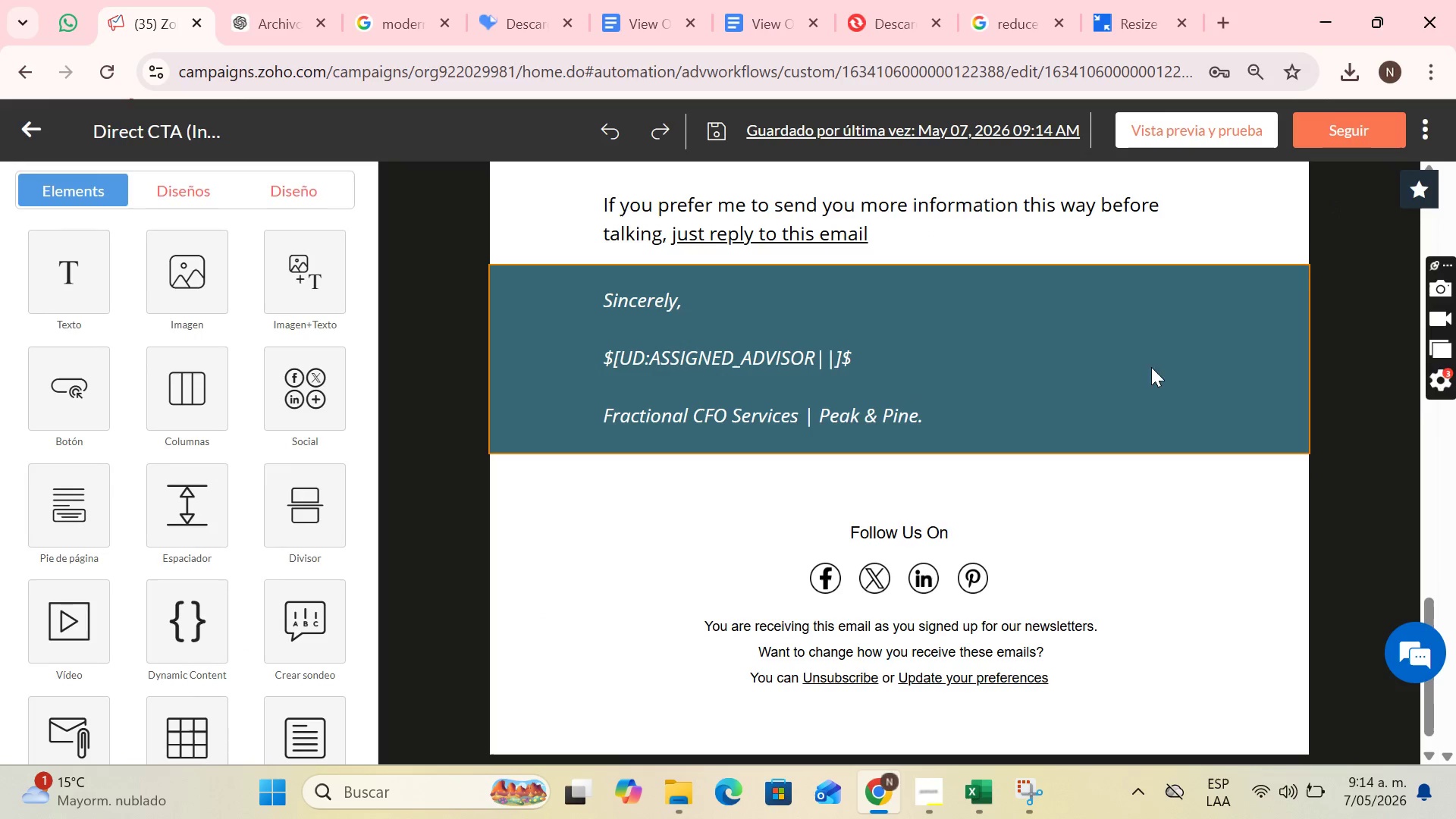 
left_click([1116, 443])
 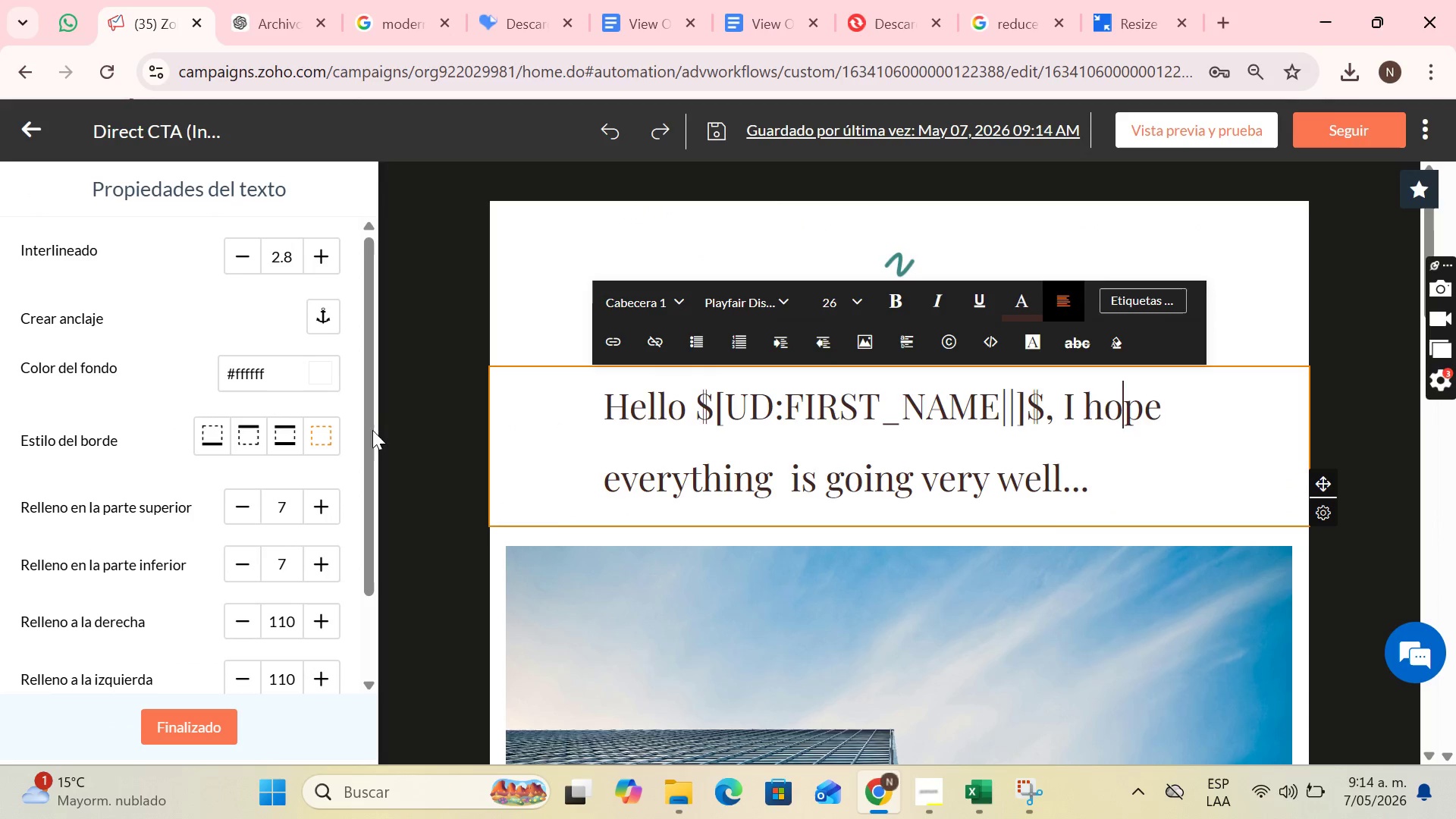 
scroll: coordinate [1119, 441], scroll_direction: up, amount: 19.0
 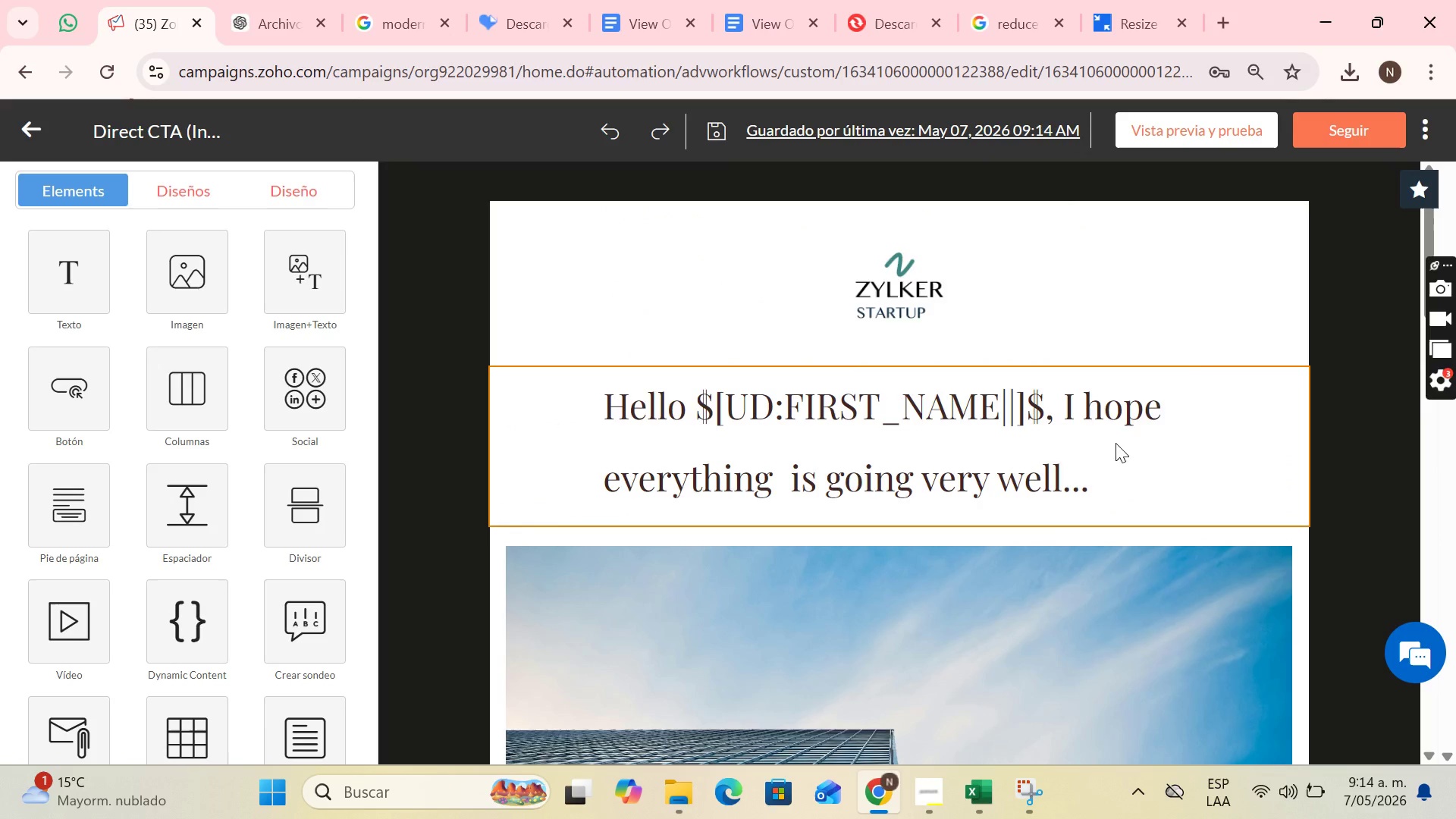 
scroll: coordinate [201, 536], scroll_direction: down, amount: 2.0
 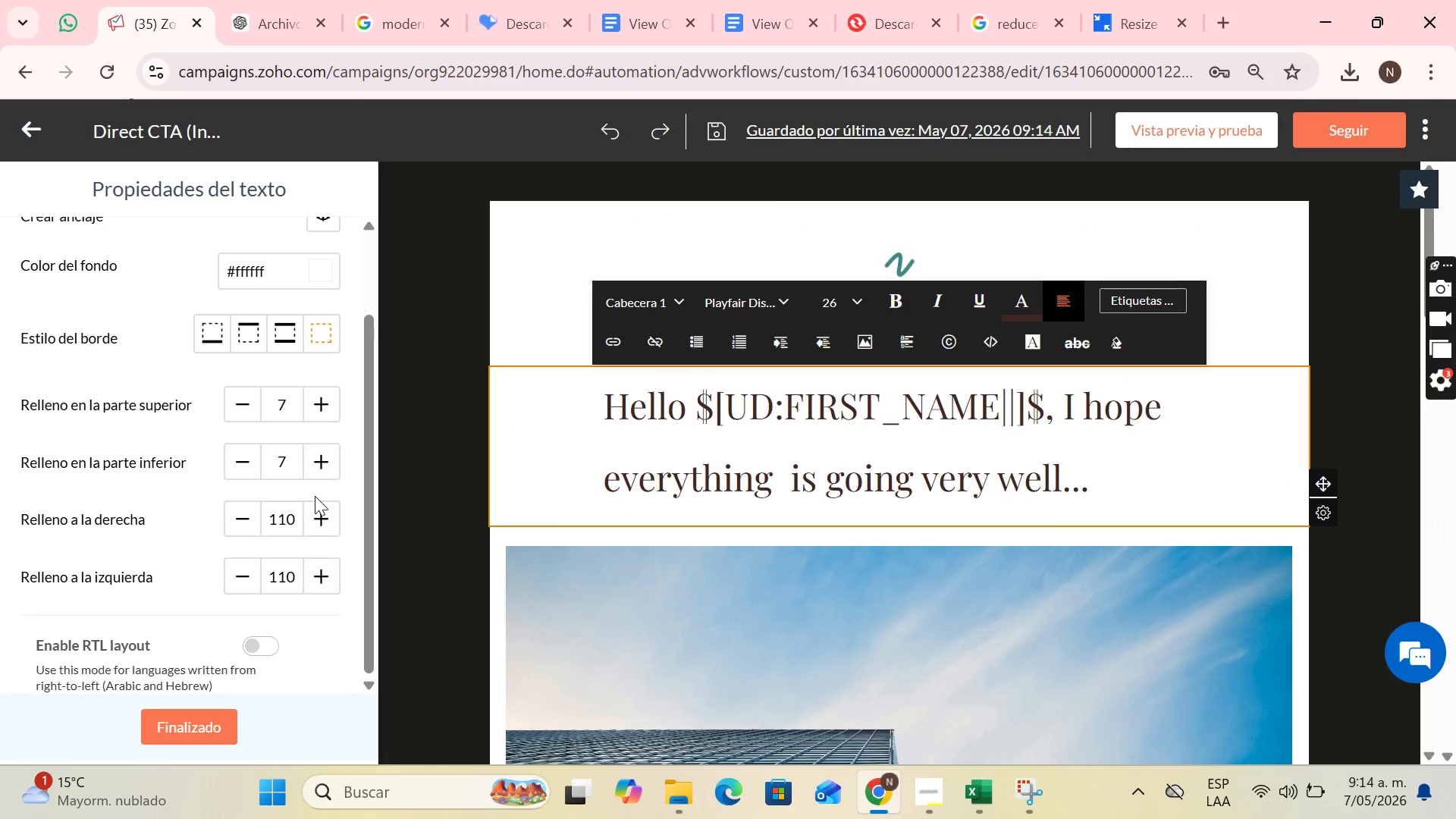 
double_click([315, 516])
 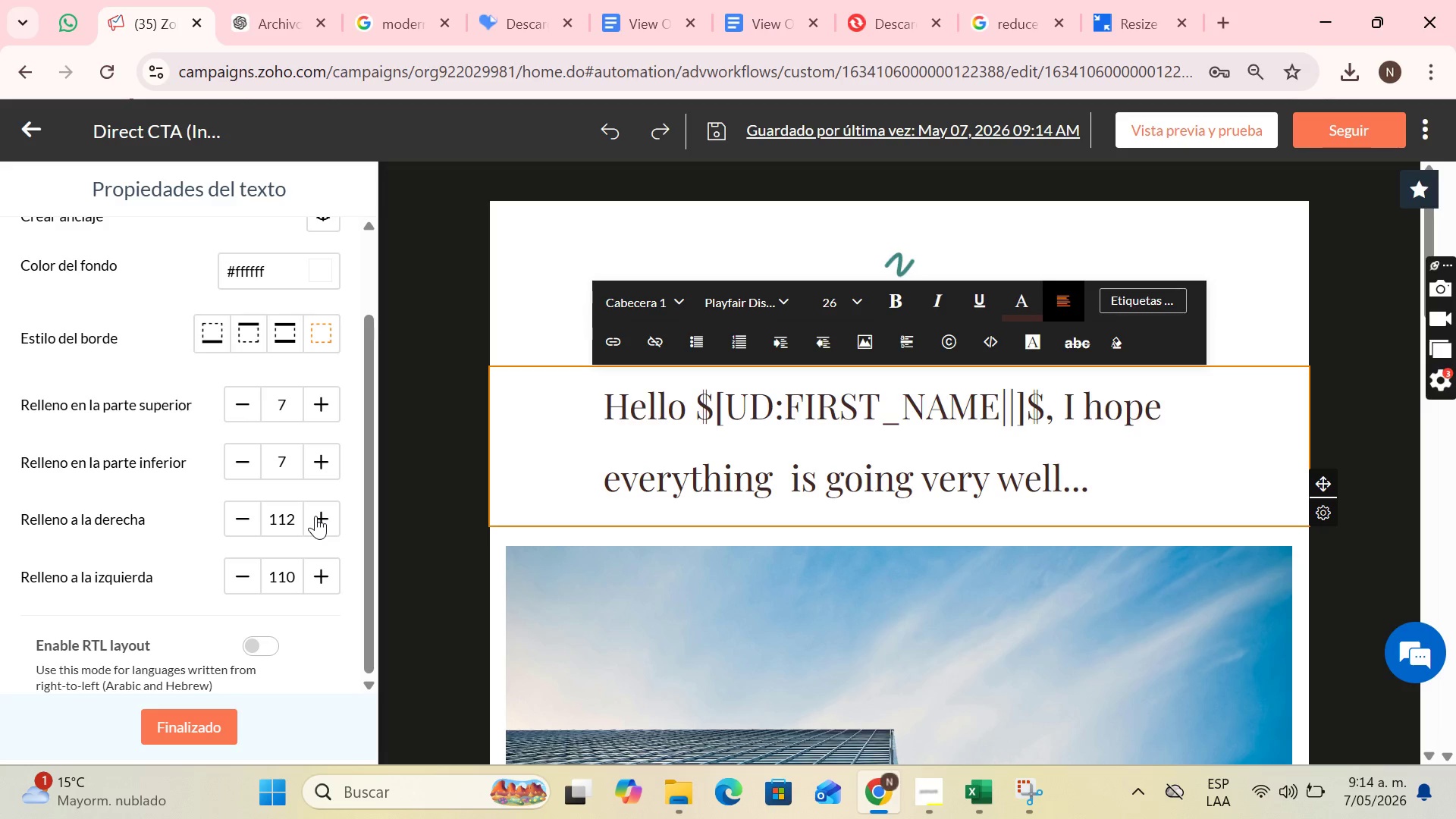 
triple_click([315, 516])
 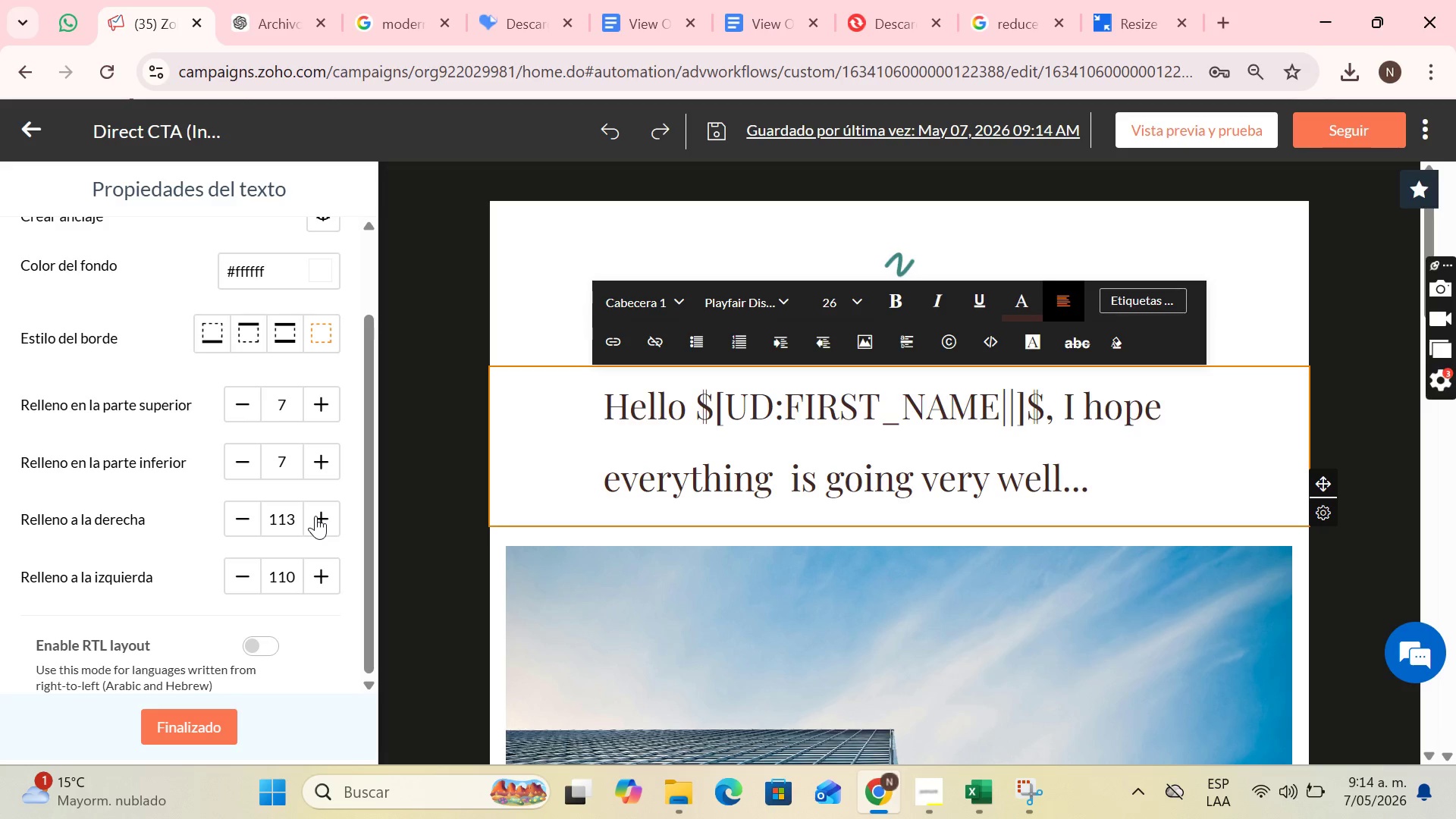 
triple_click([315, 516])
 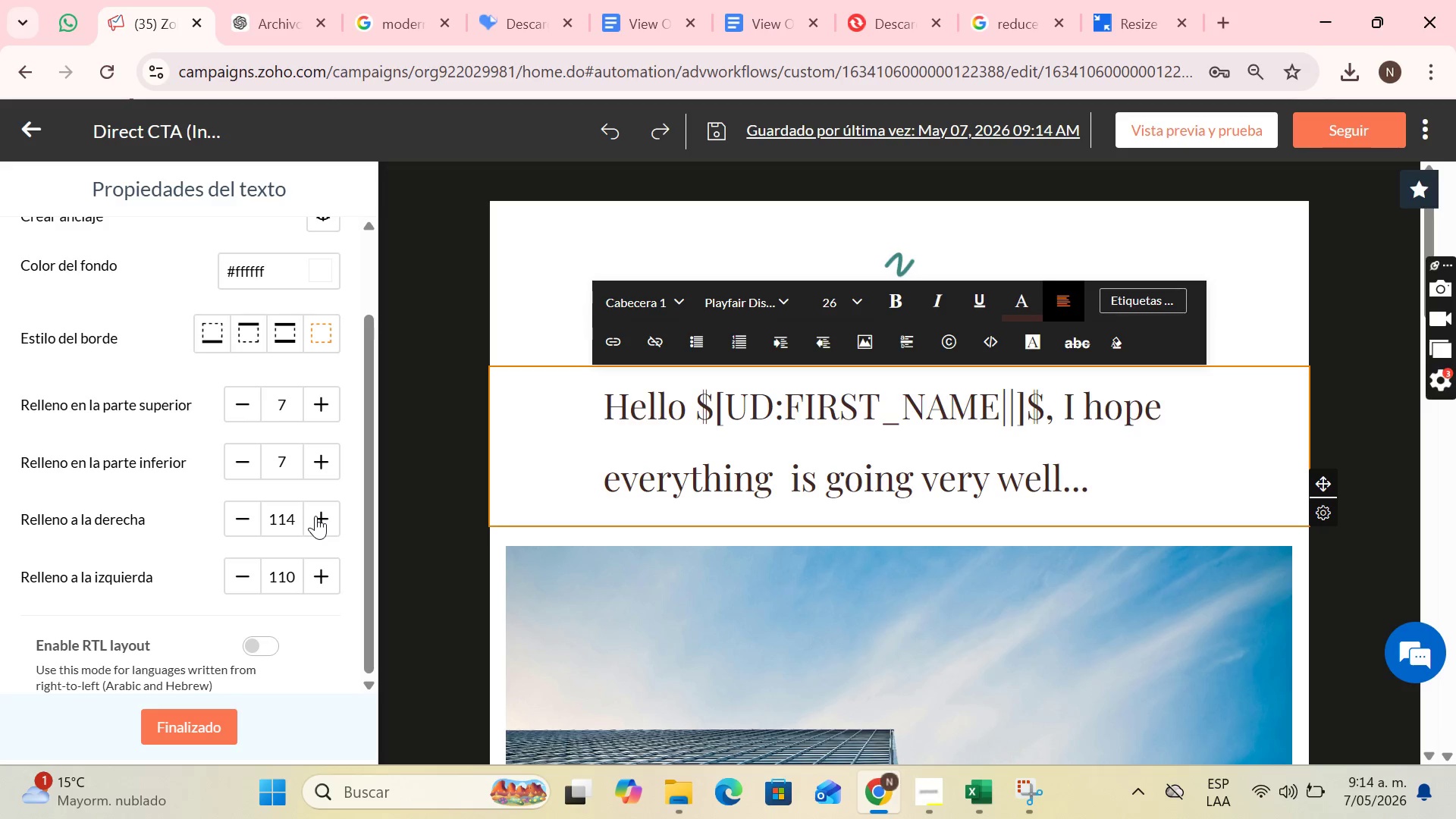 
triple_click([315, 516])
 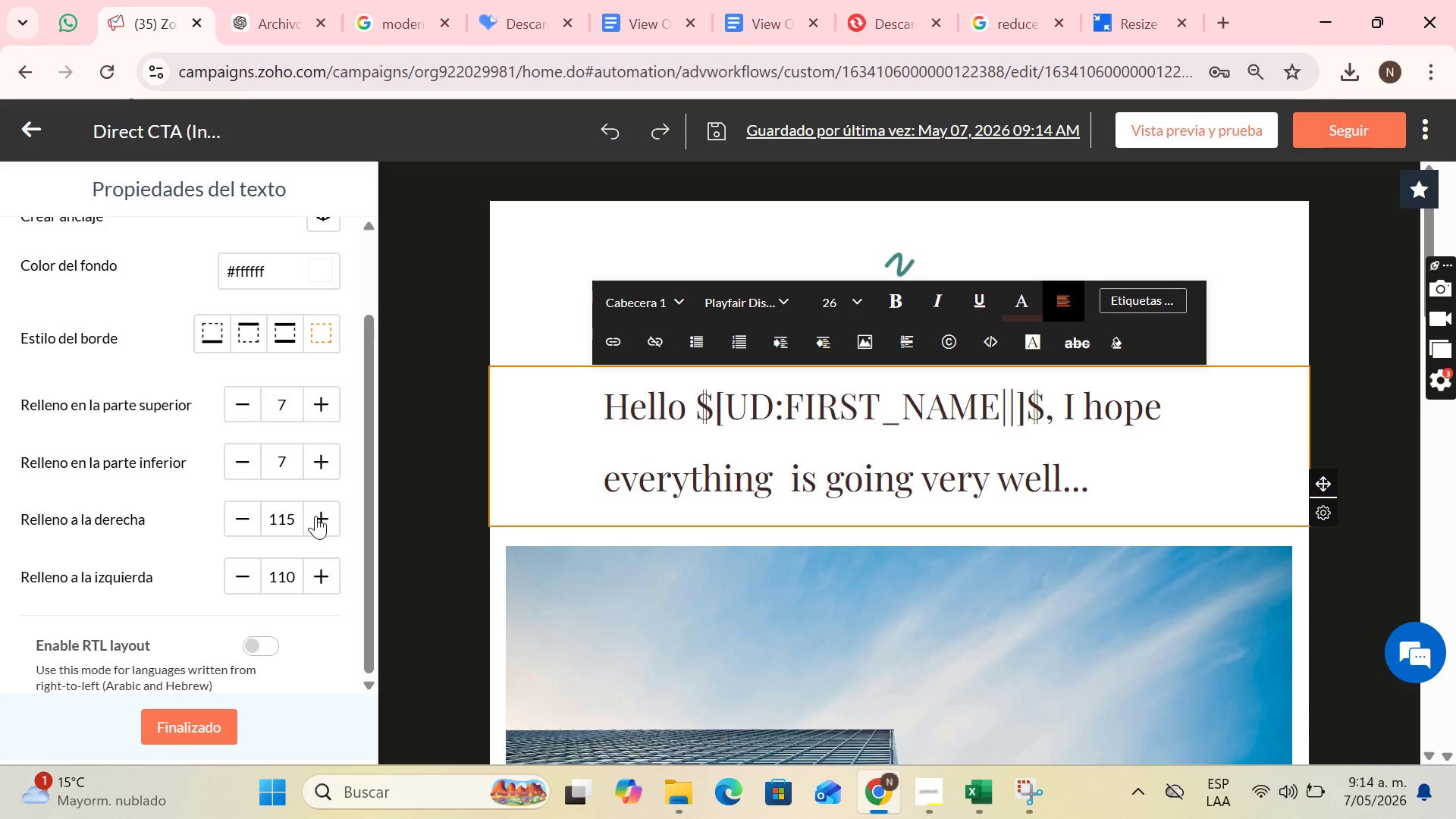 
triple_click([315, 516])
 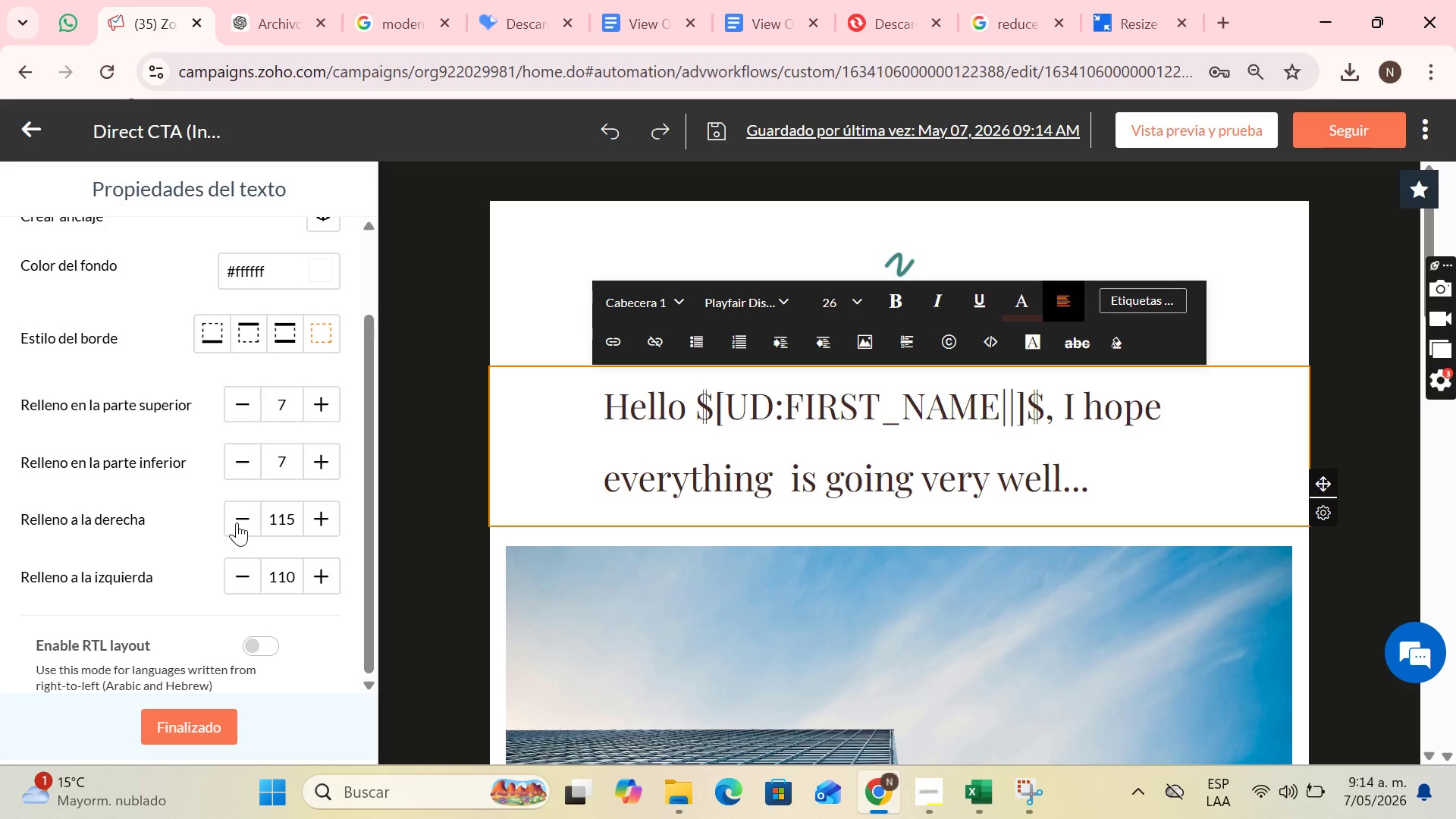 
double_click([240, 526])
 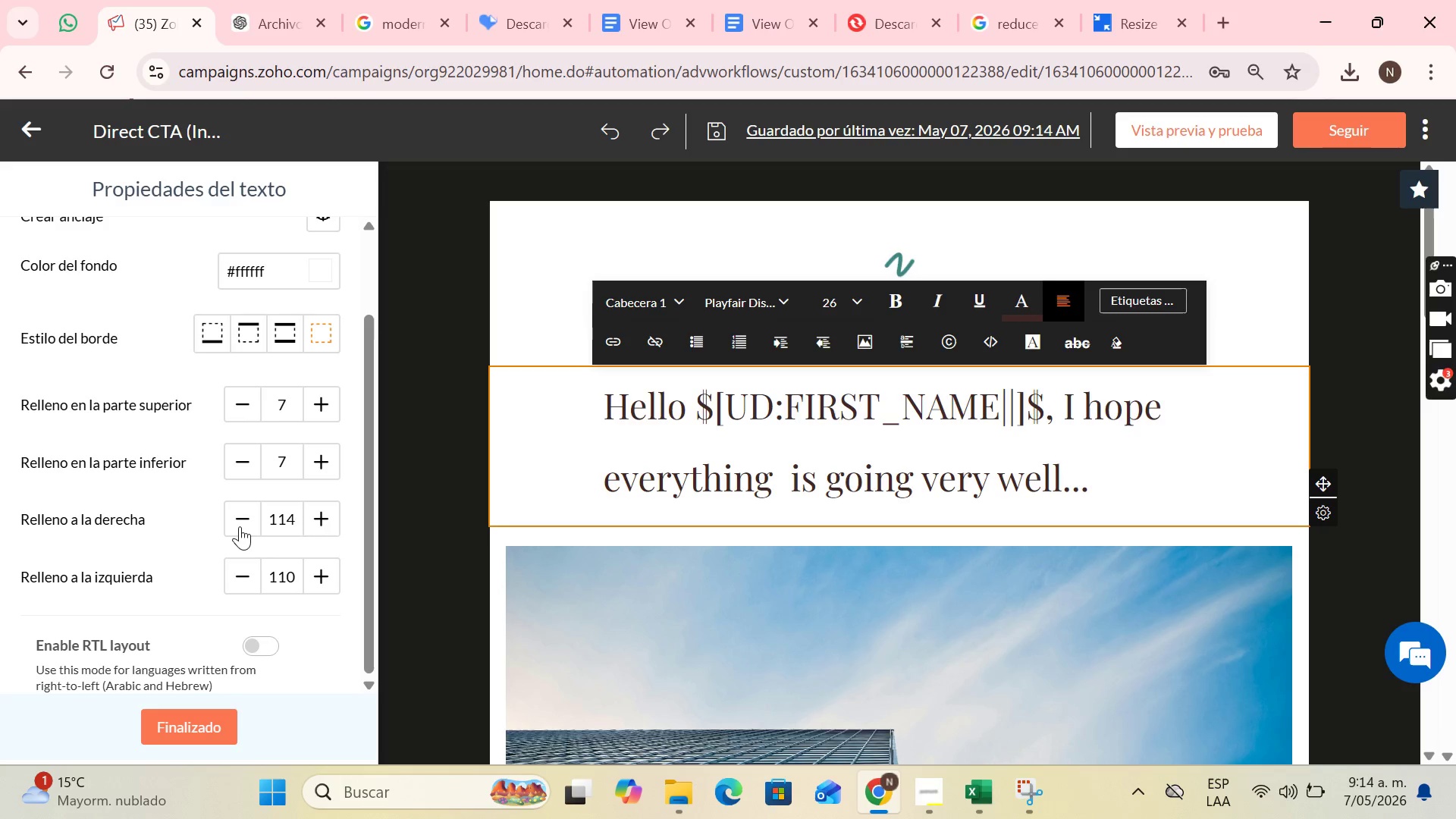 
triple_click([240, 526])
 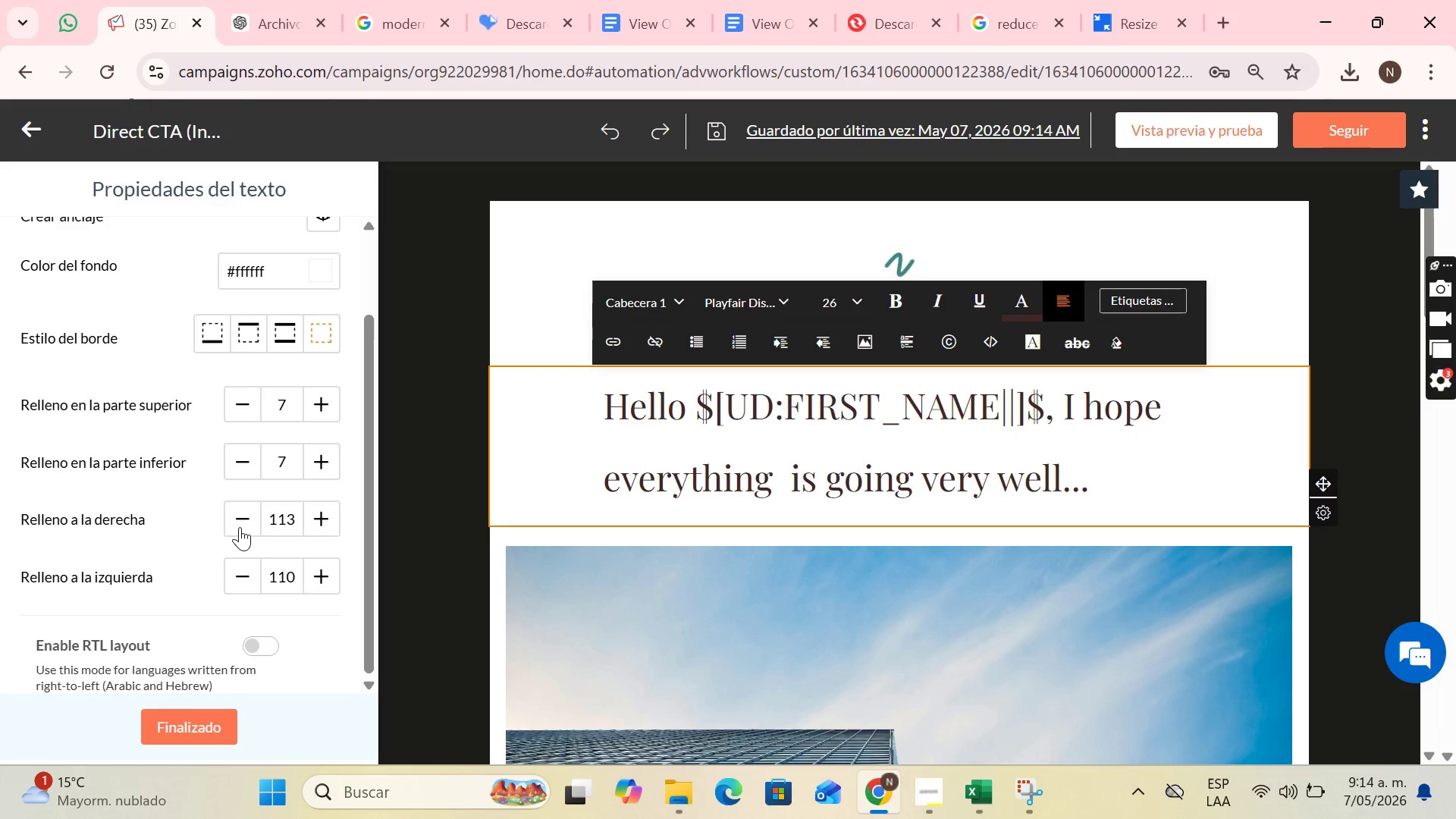 
triple_click([240, 527])
 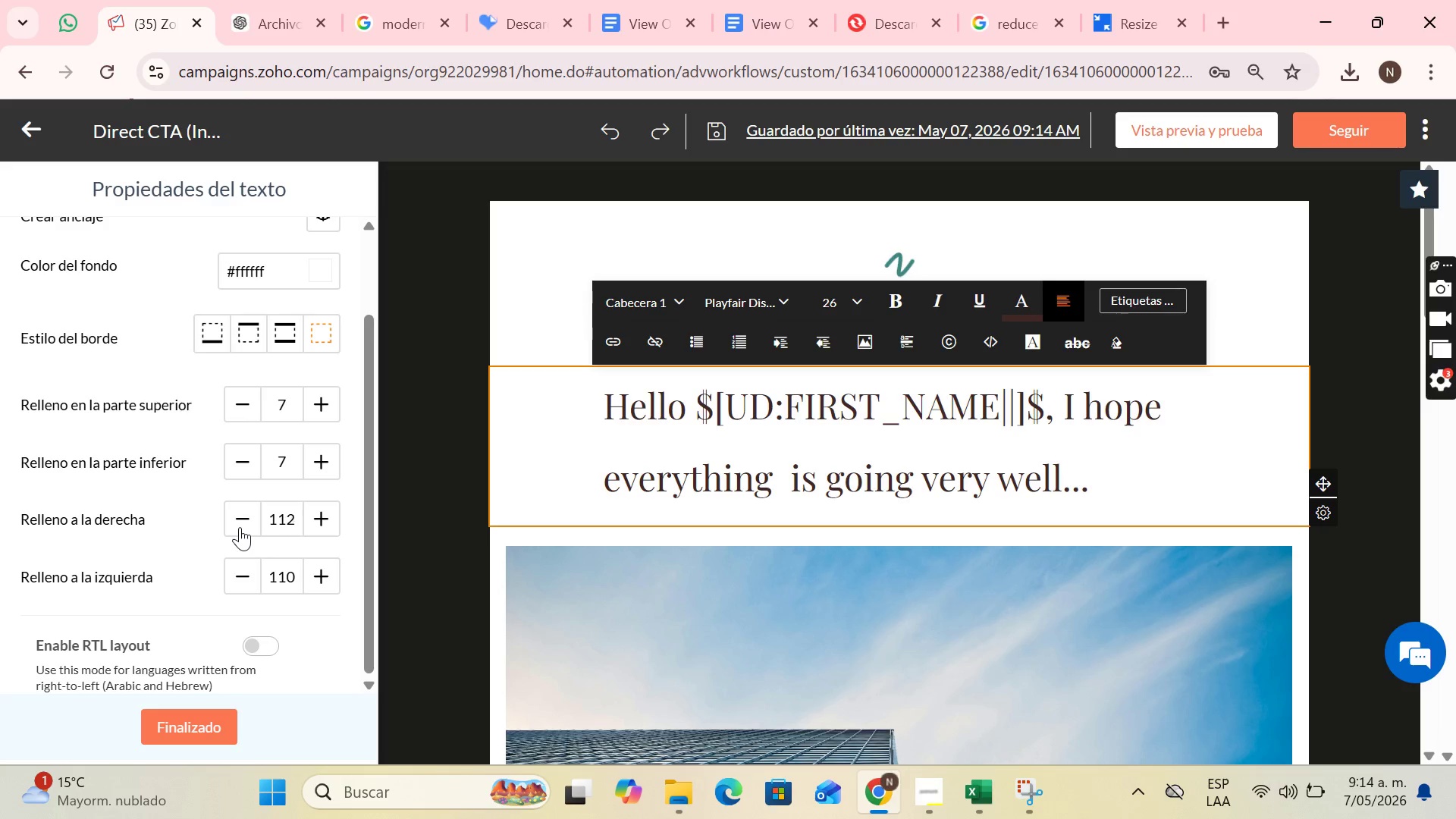 
triple_click([240, 527])
 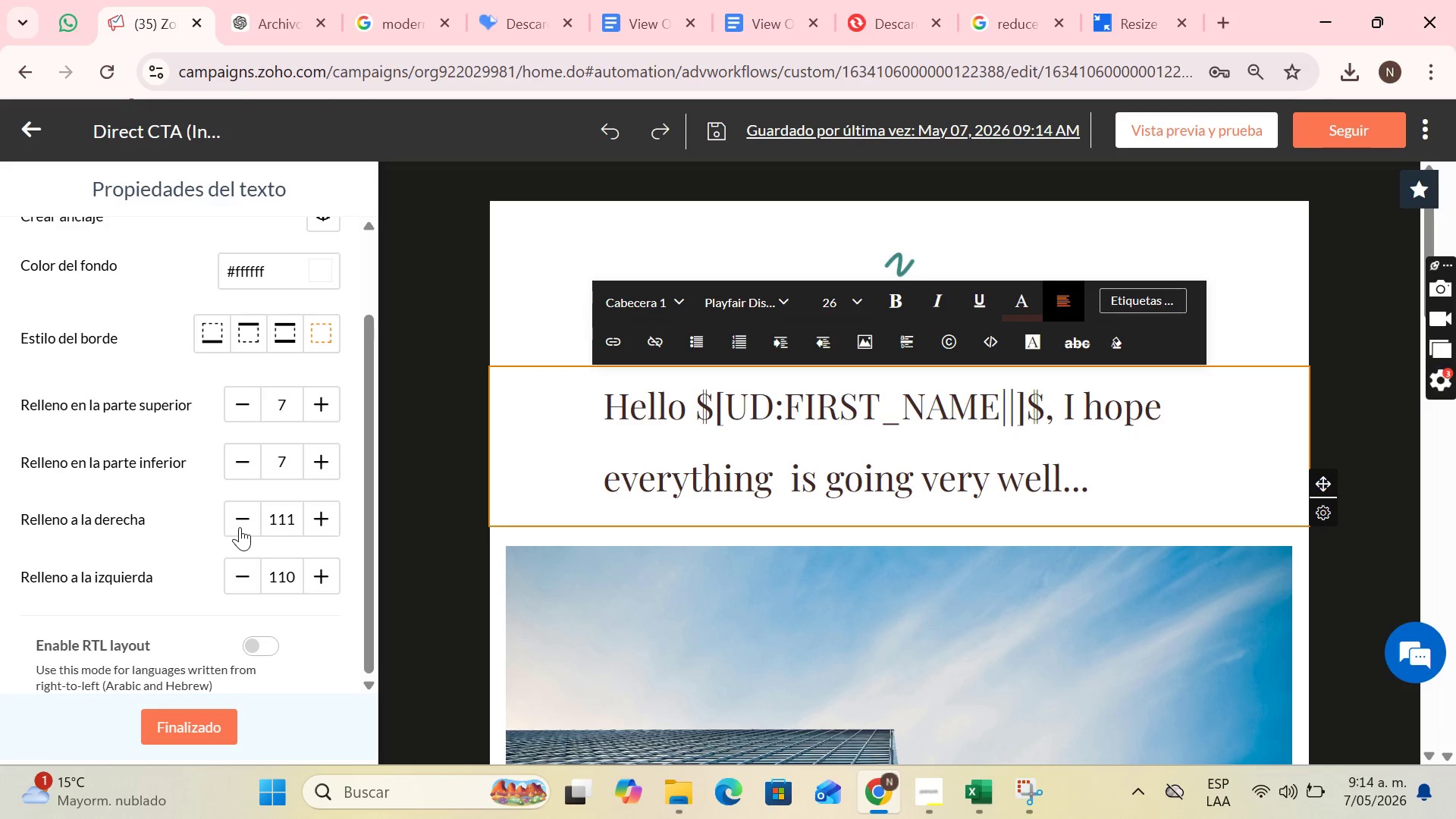 
triple_click([240, 527])
 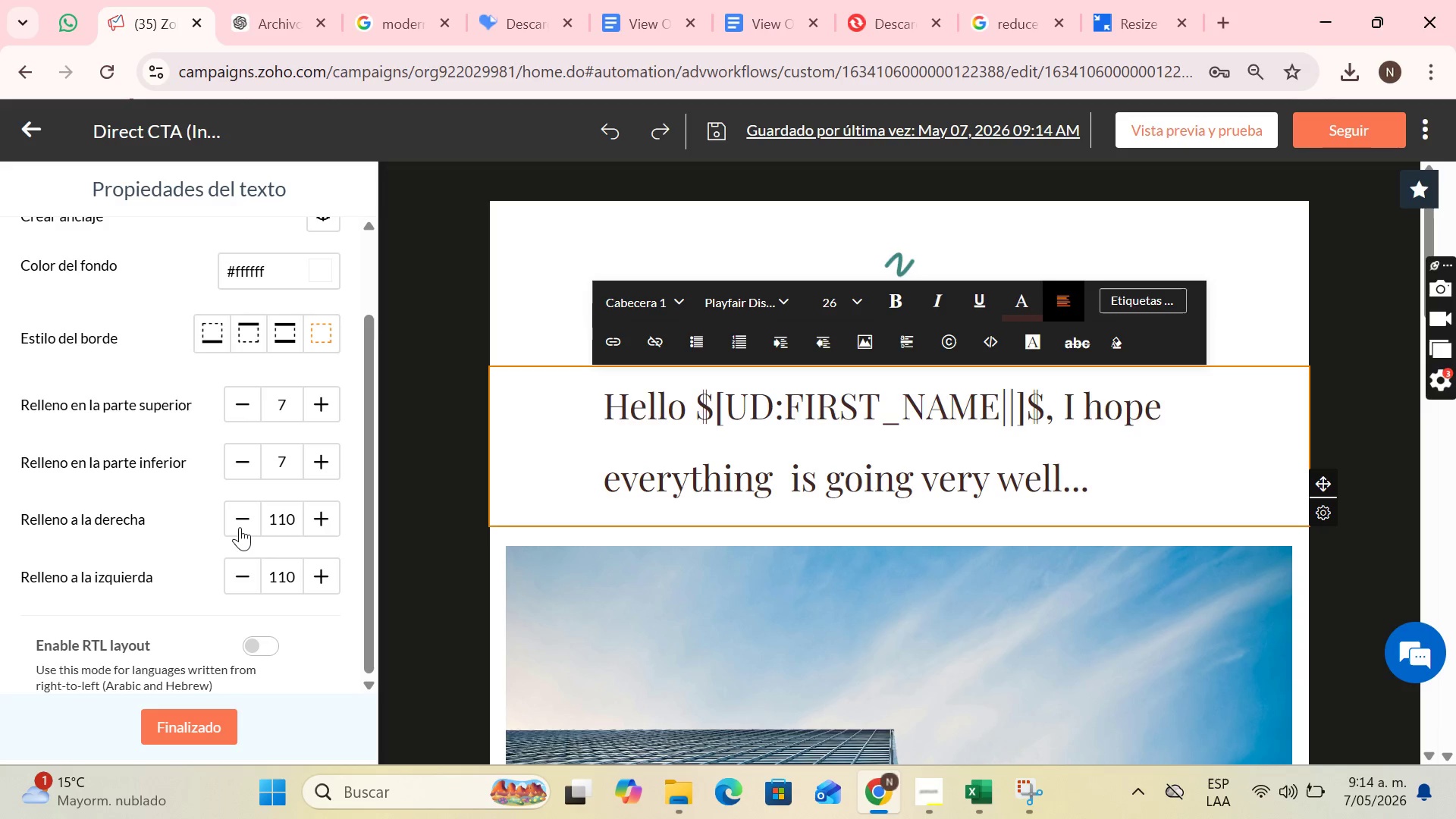 
triple_click([240, 527])
 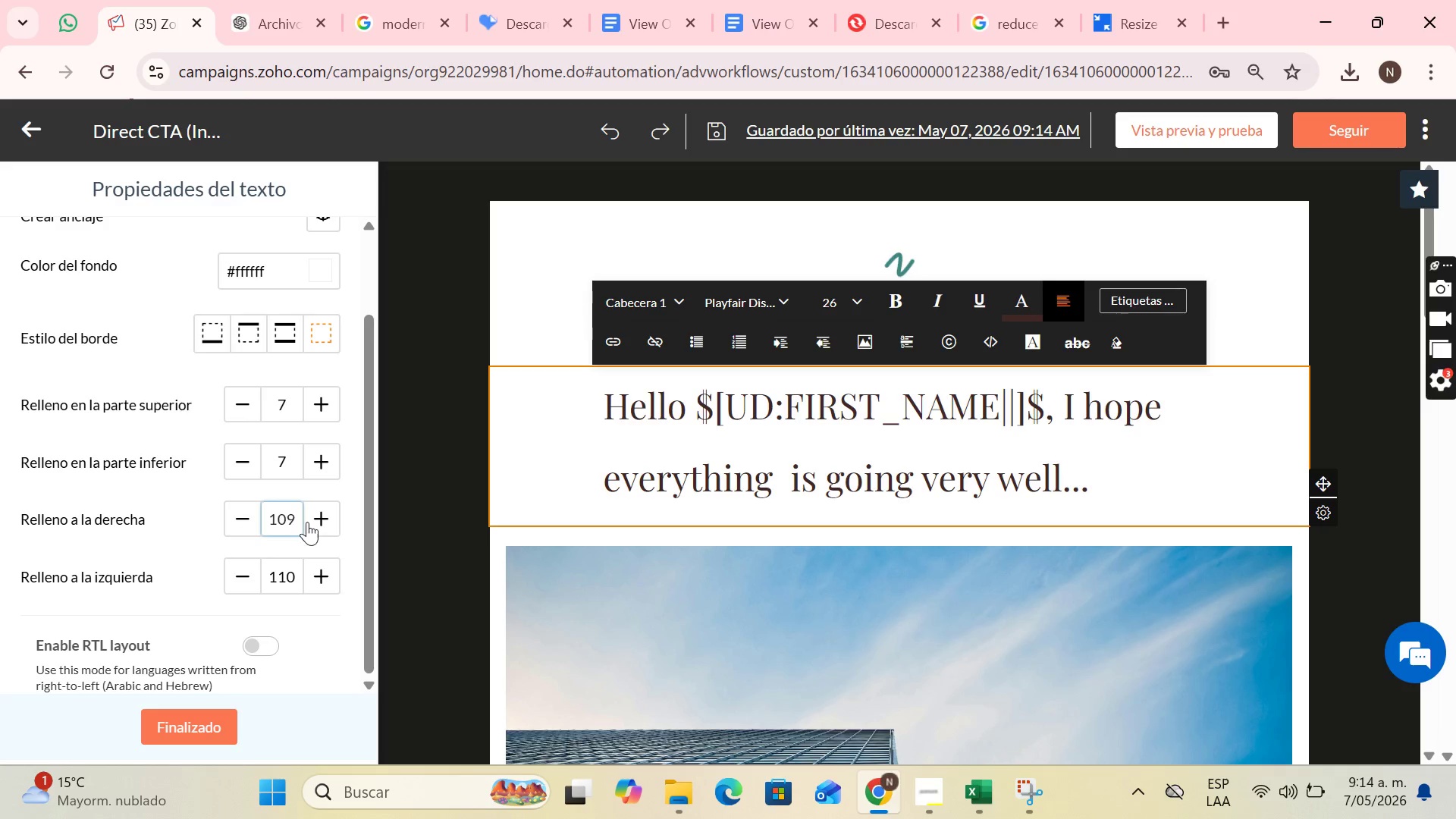 
left_click([295, 515])
 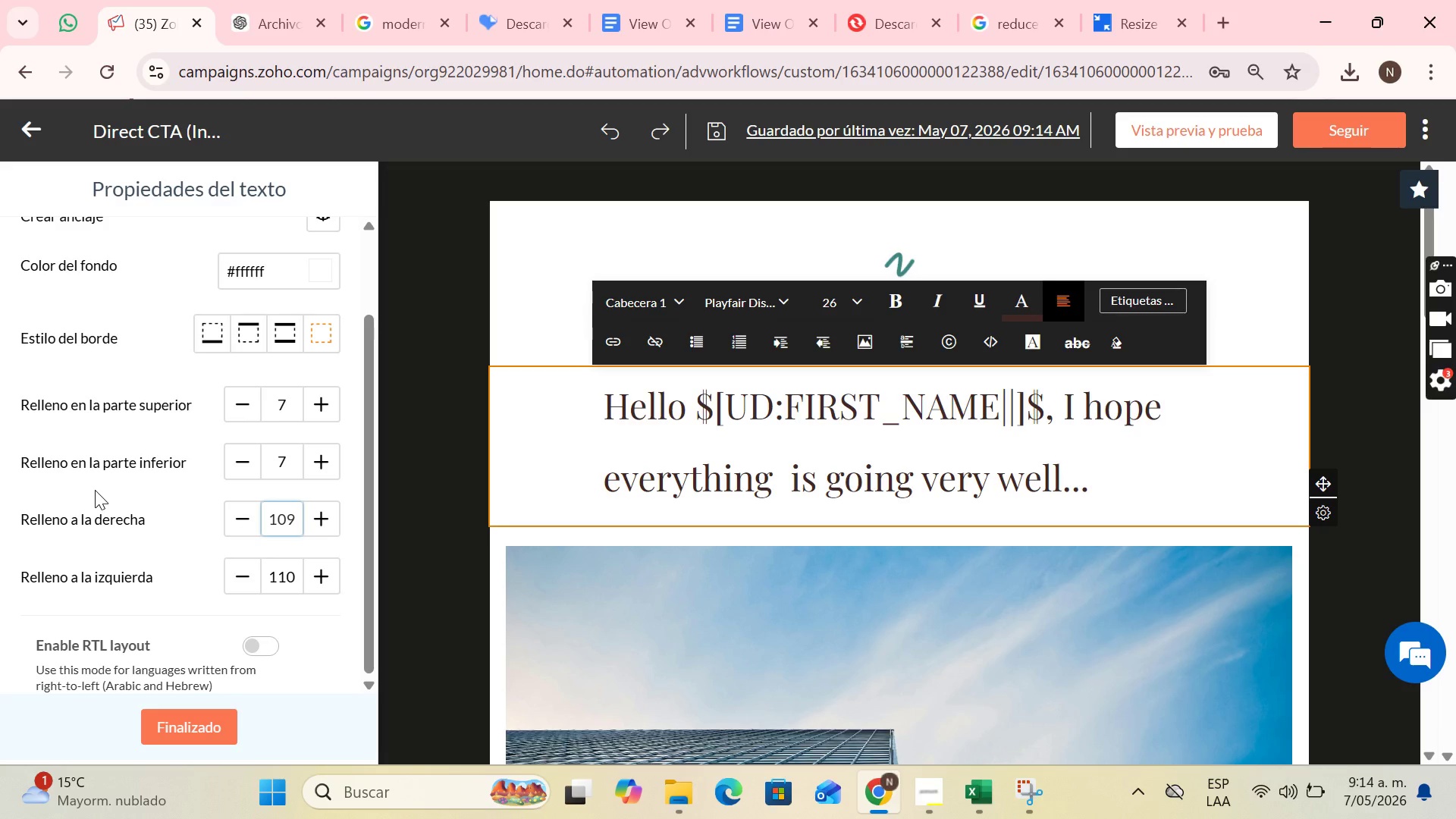 
type(70)
key(Backspace)
key(Backspace)
key(Backspace)
key(Backspace)
key(Backspace)
type(70)
 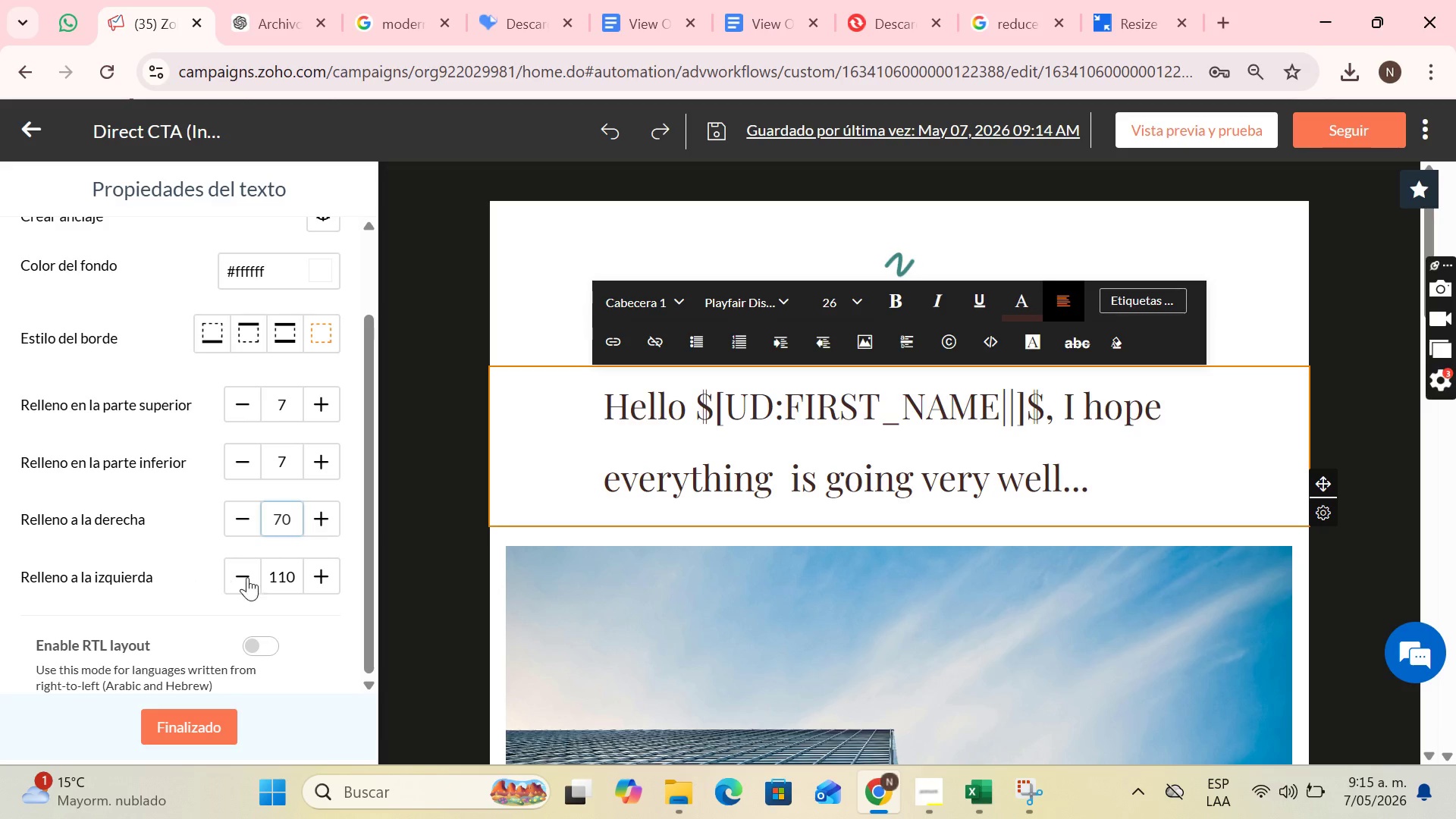 
left_click([297, 577])
 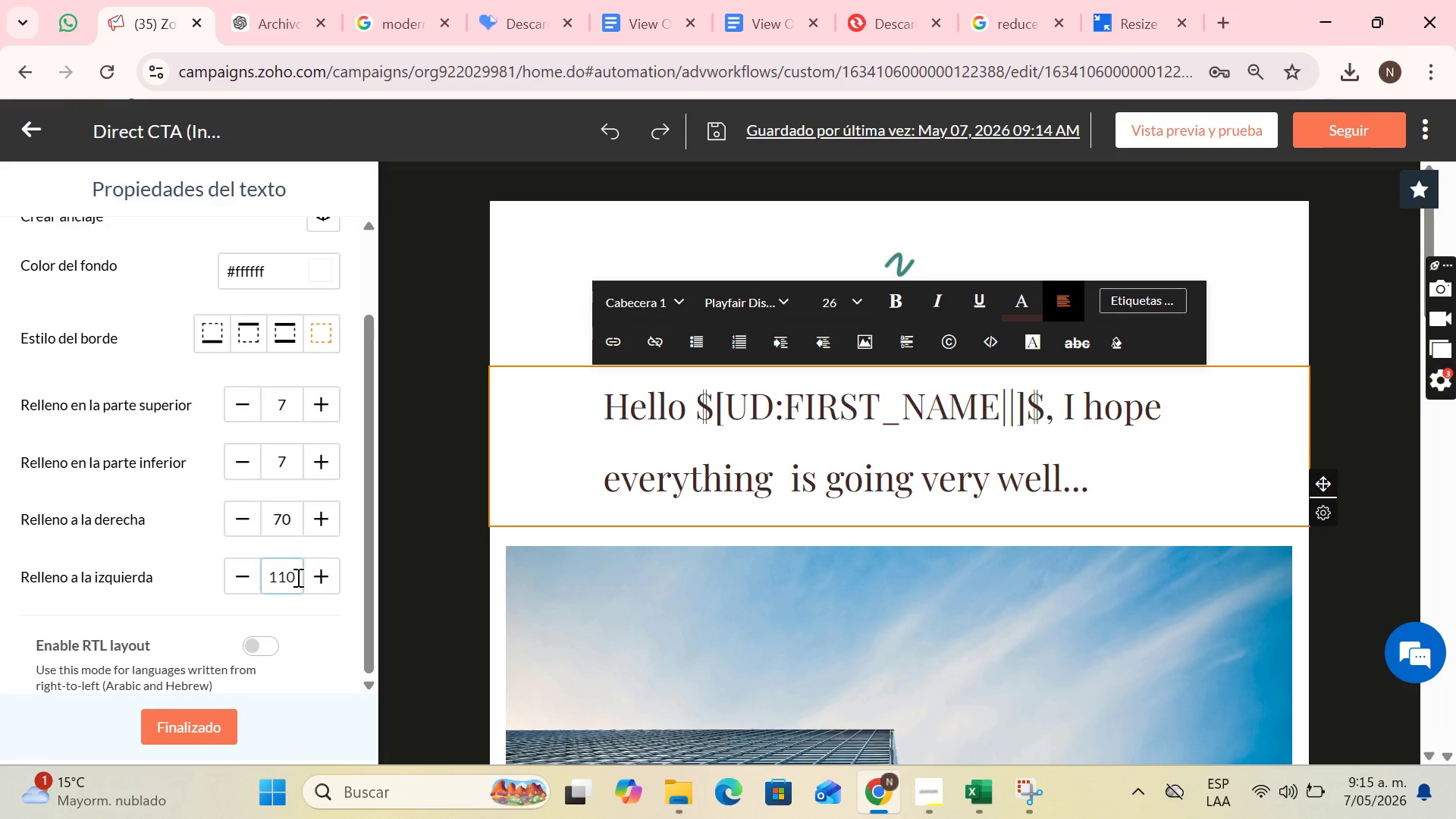 
key(Backspace)
key(Backspace)
key(Backspace)
type(70)
key(Backspace)
type(0)
 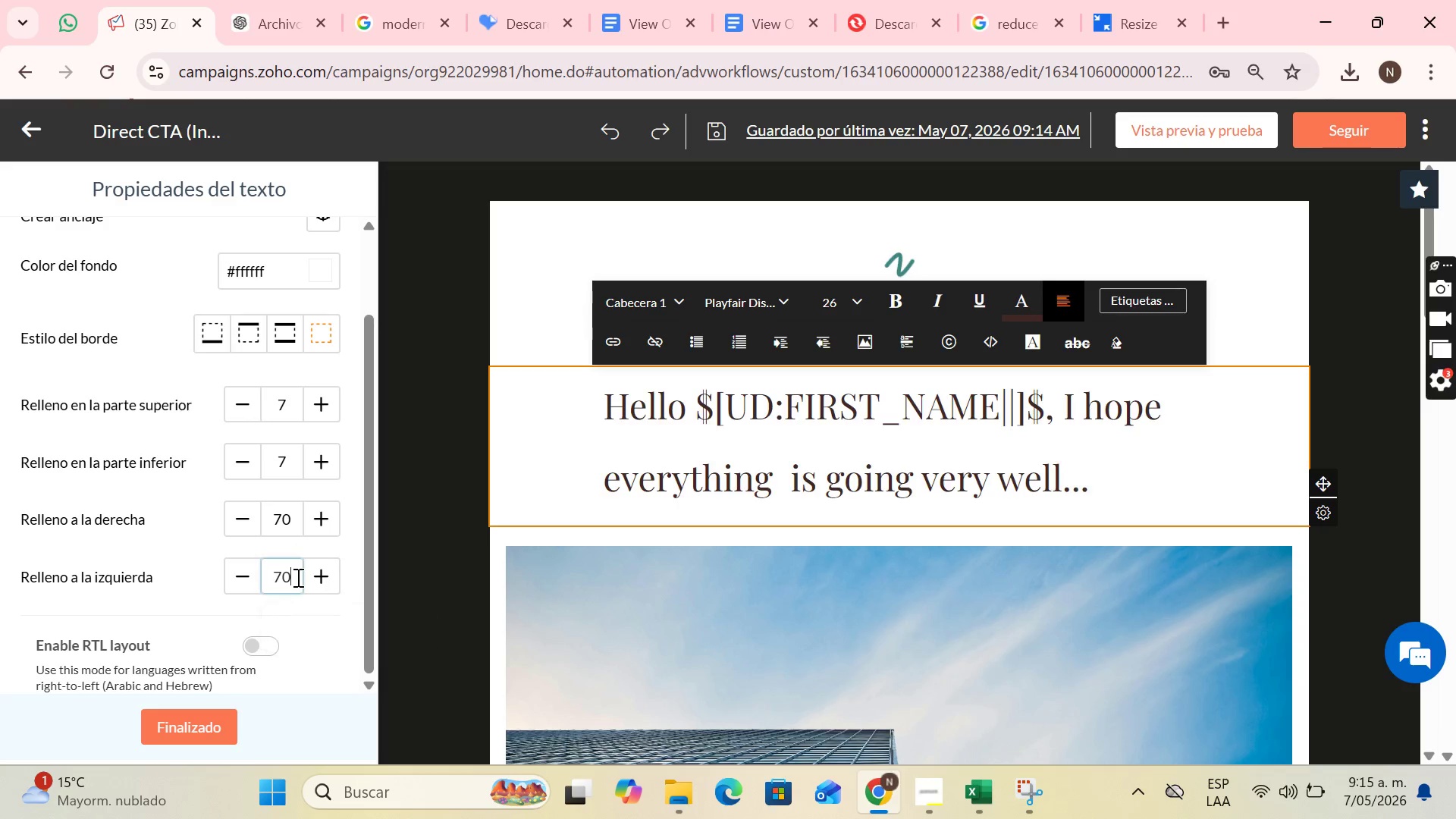 
key(Enter)
 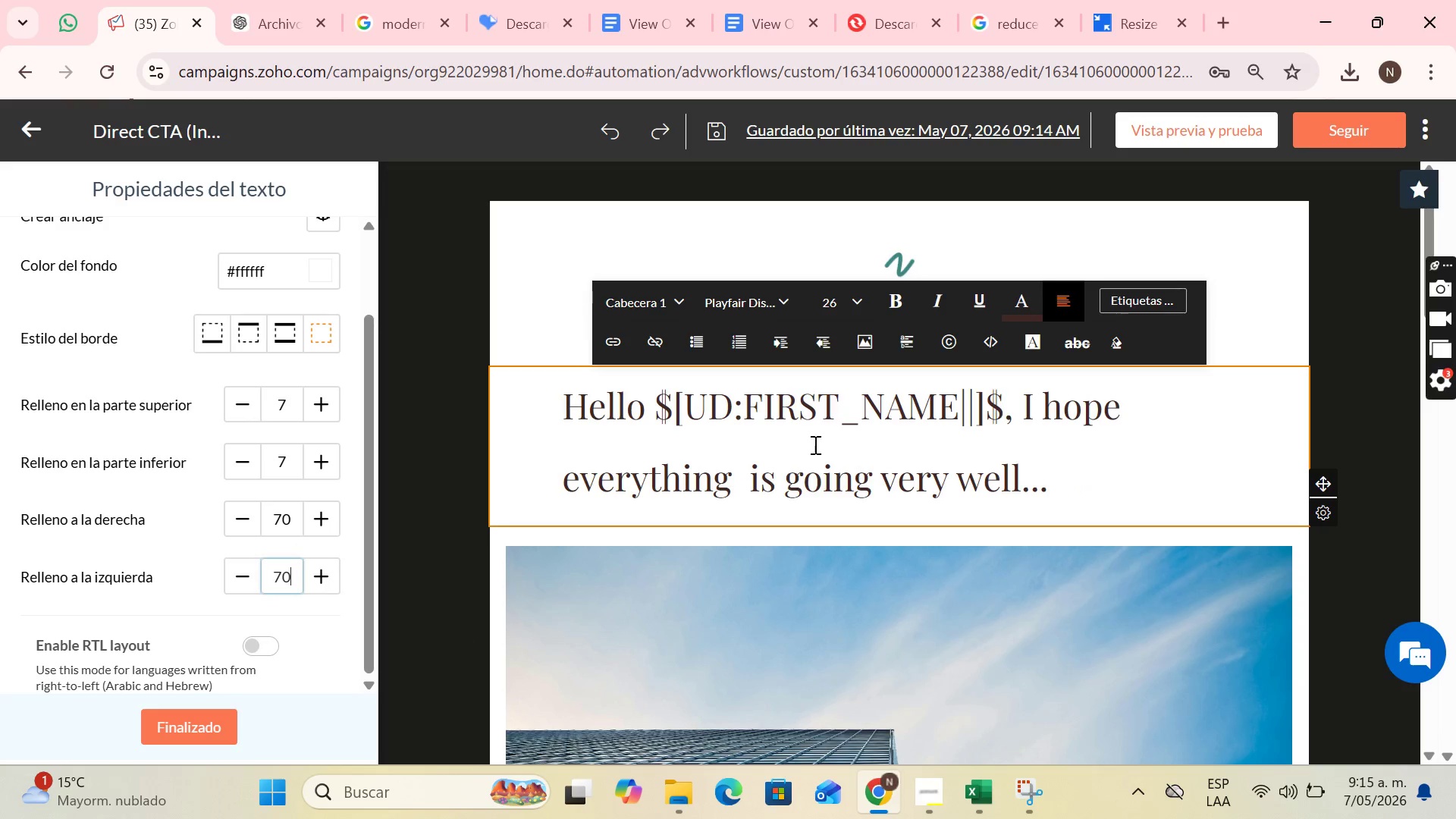 
left_click([823, 432])
 